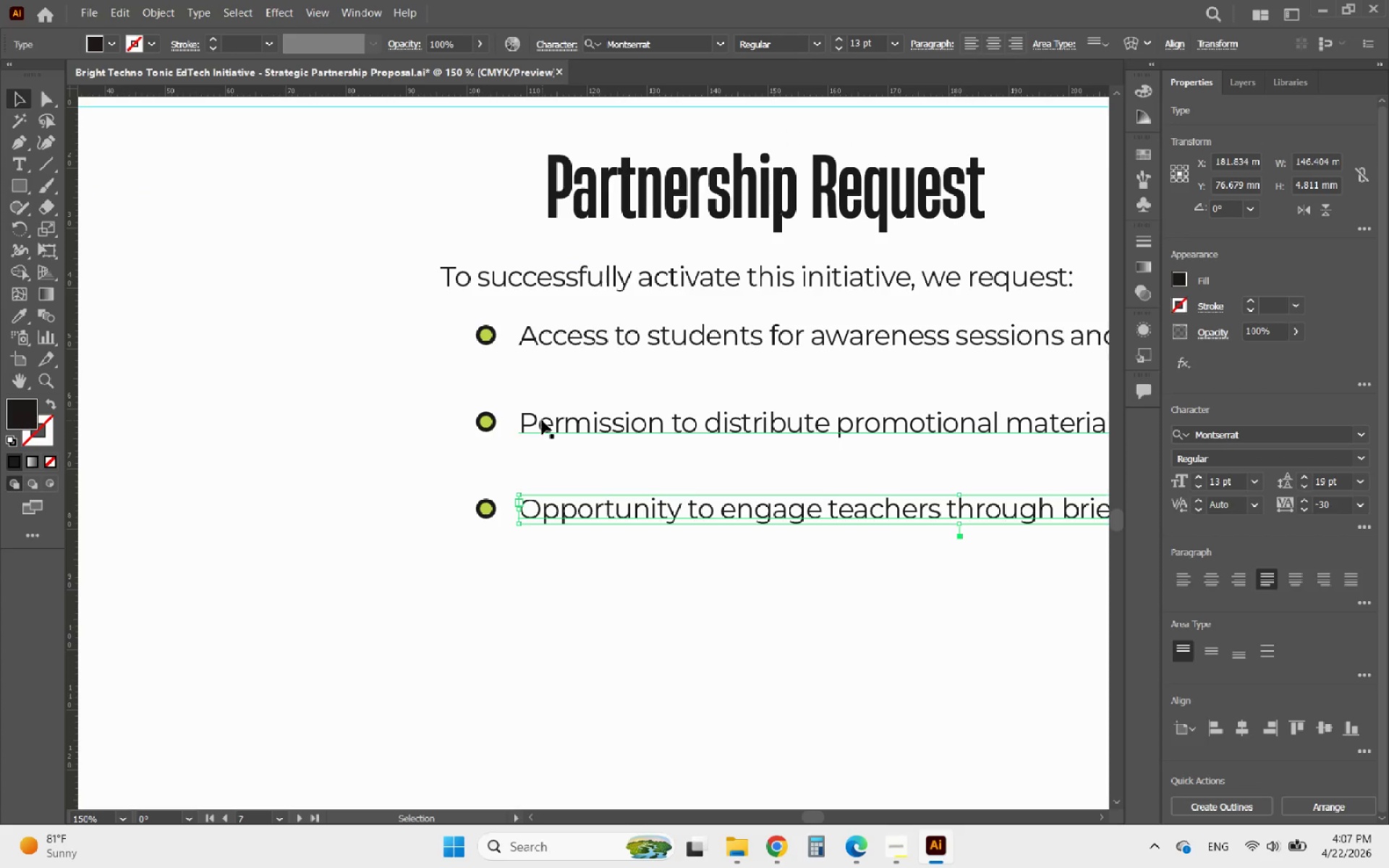 
left_click_drag(start_coordinate=[542, 420], to_coordinate=[545, 384])
 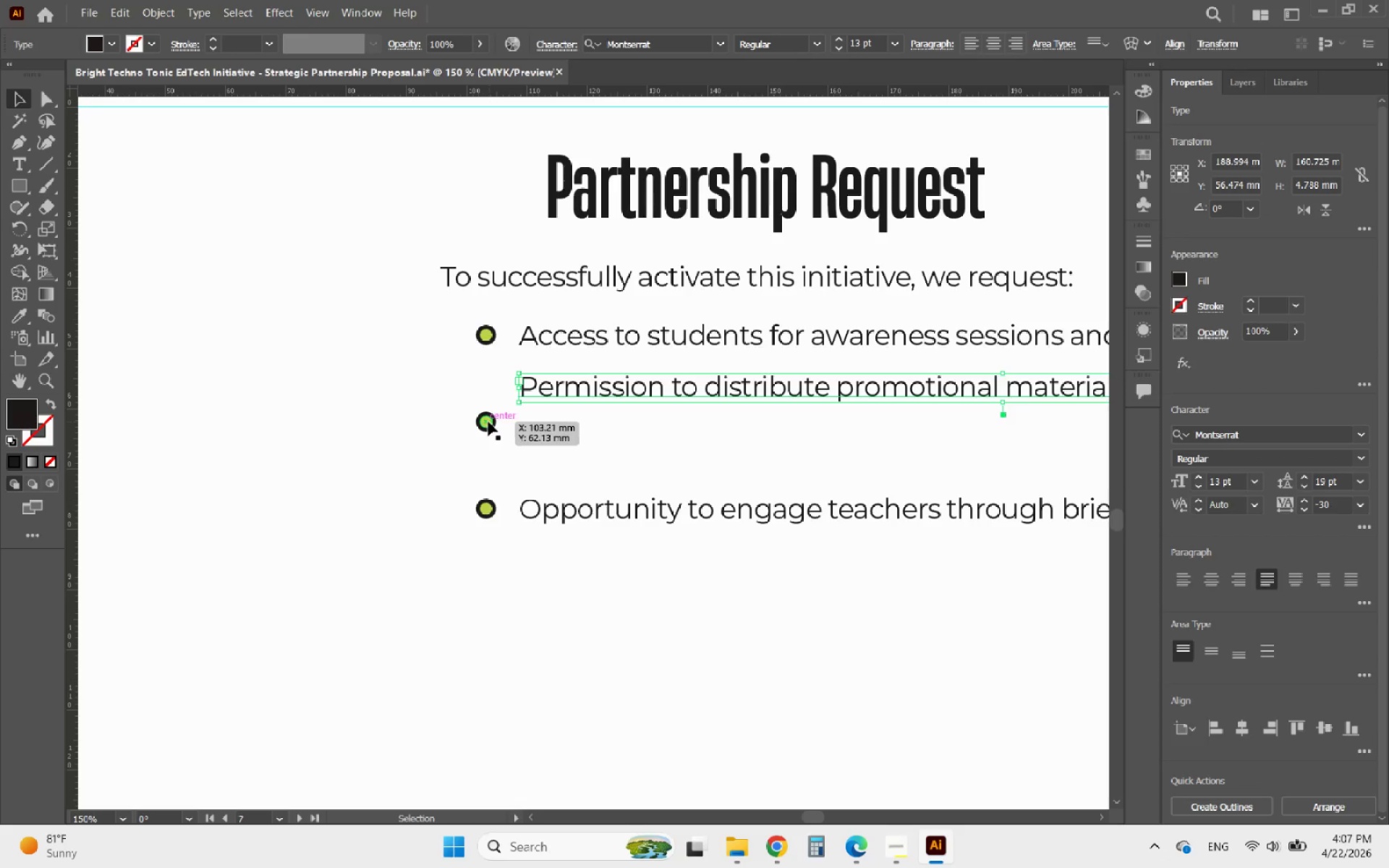 
hold_key(key=ShiftLeft, duration=2.95)
 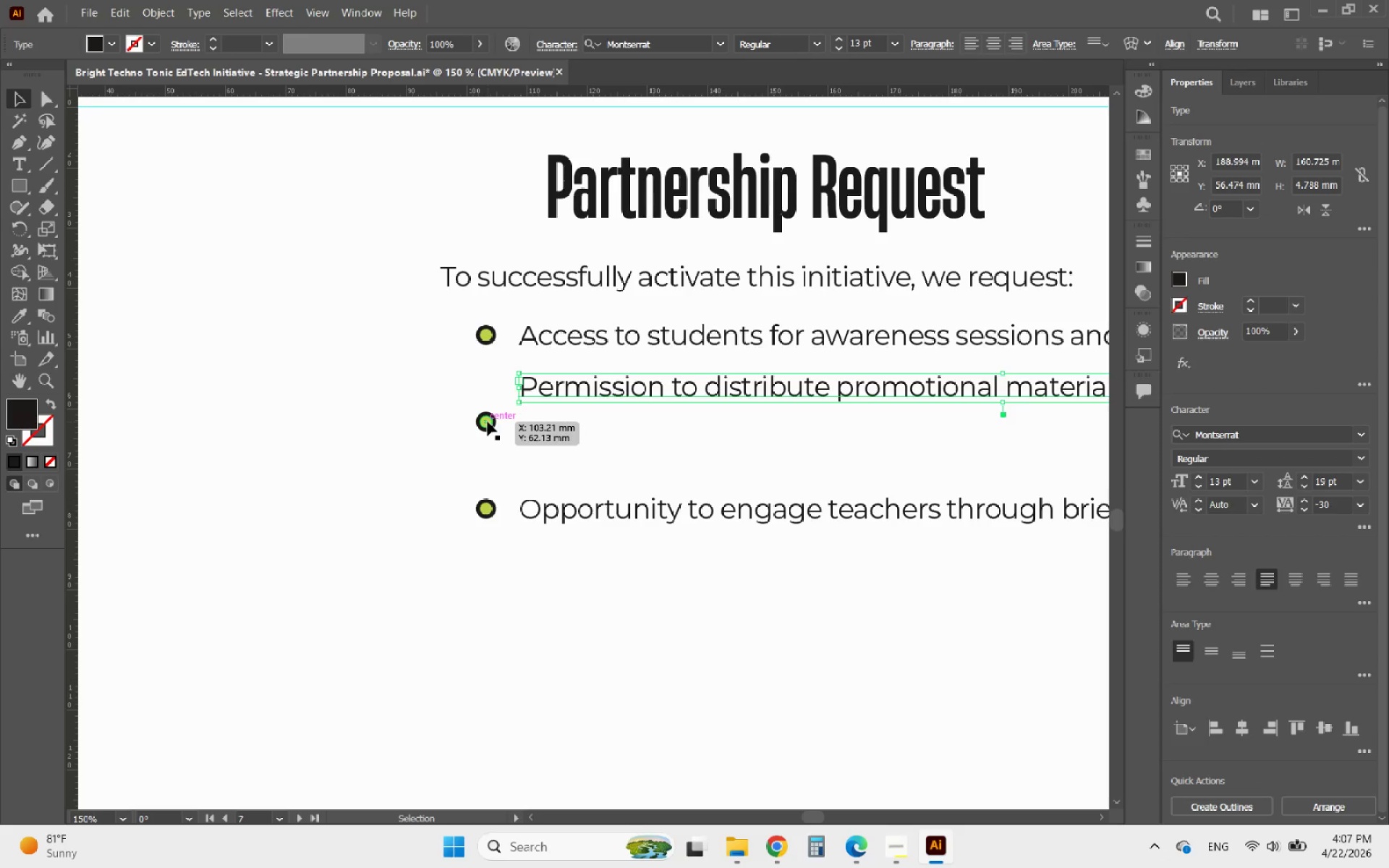 
left_click_drag(start_coordinate=[488, 422], to_coordinate=[488, 388])
 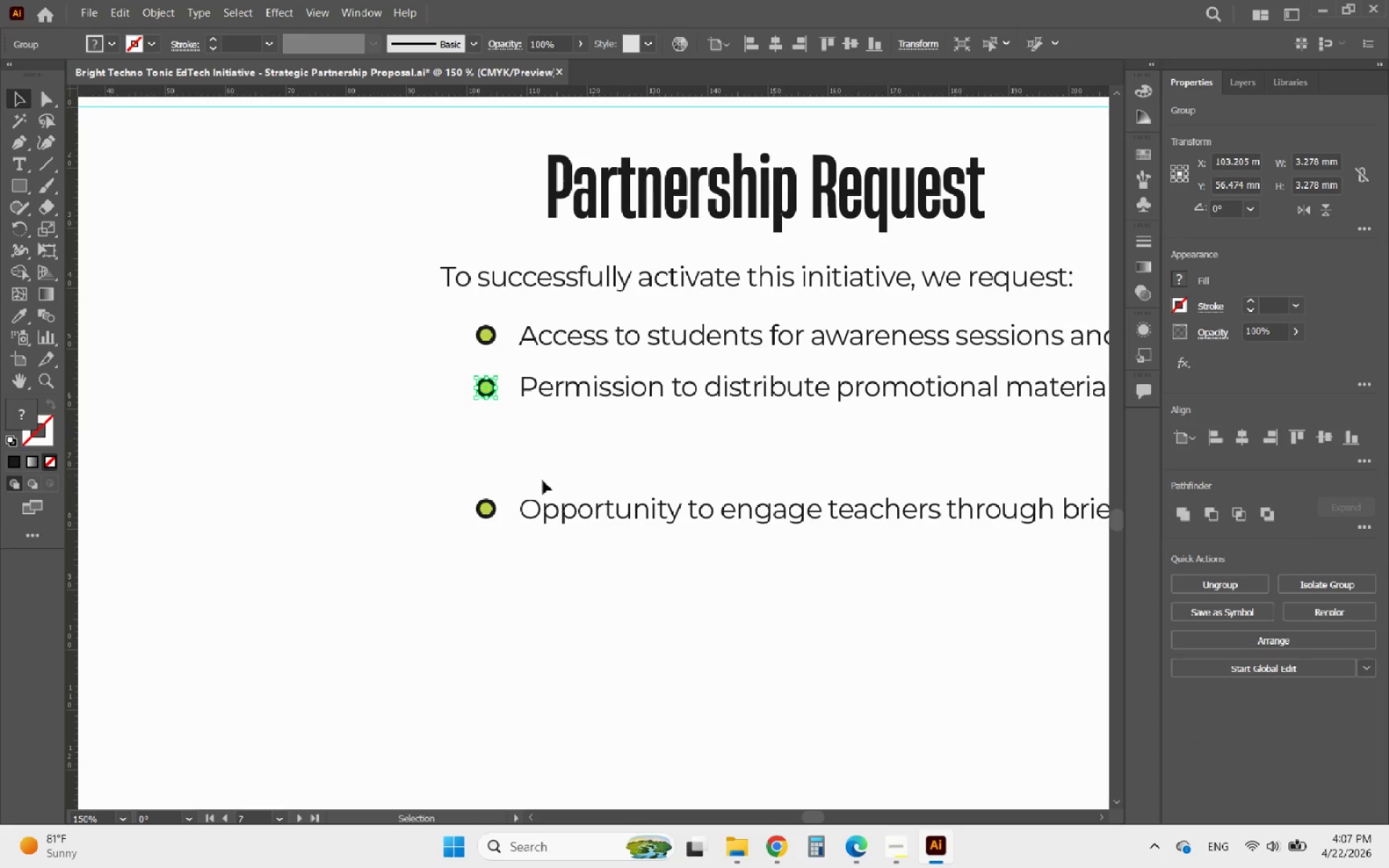 
hold_key(key=ShiftLeft, duration=0.88)
 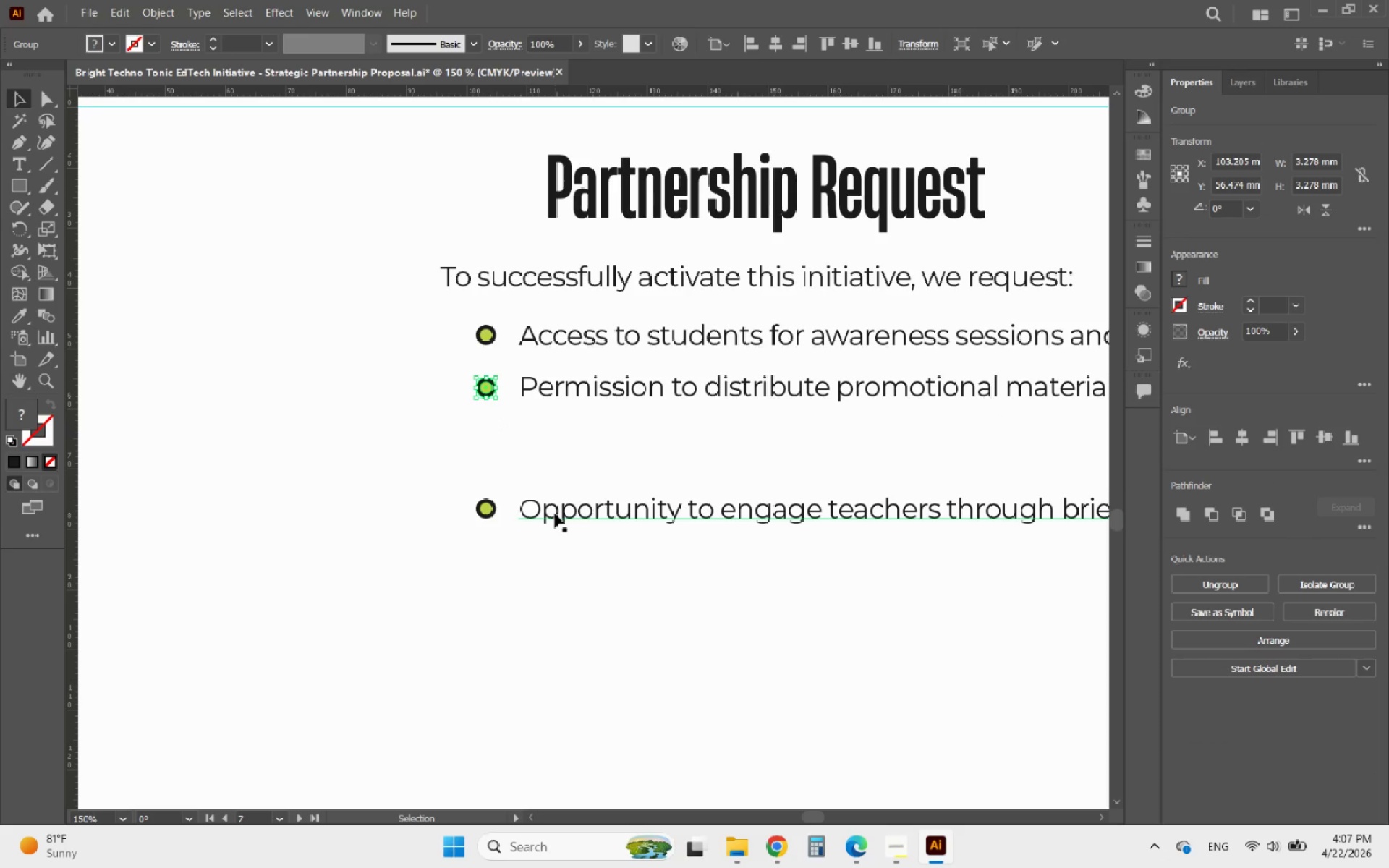 
left_click_drag(start_coordinate=[555, 514], to_coordinate=[556, 440])
 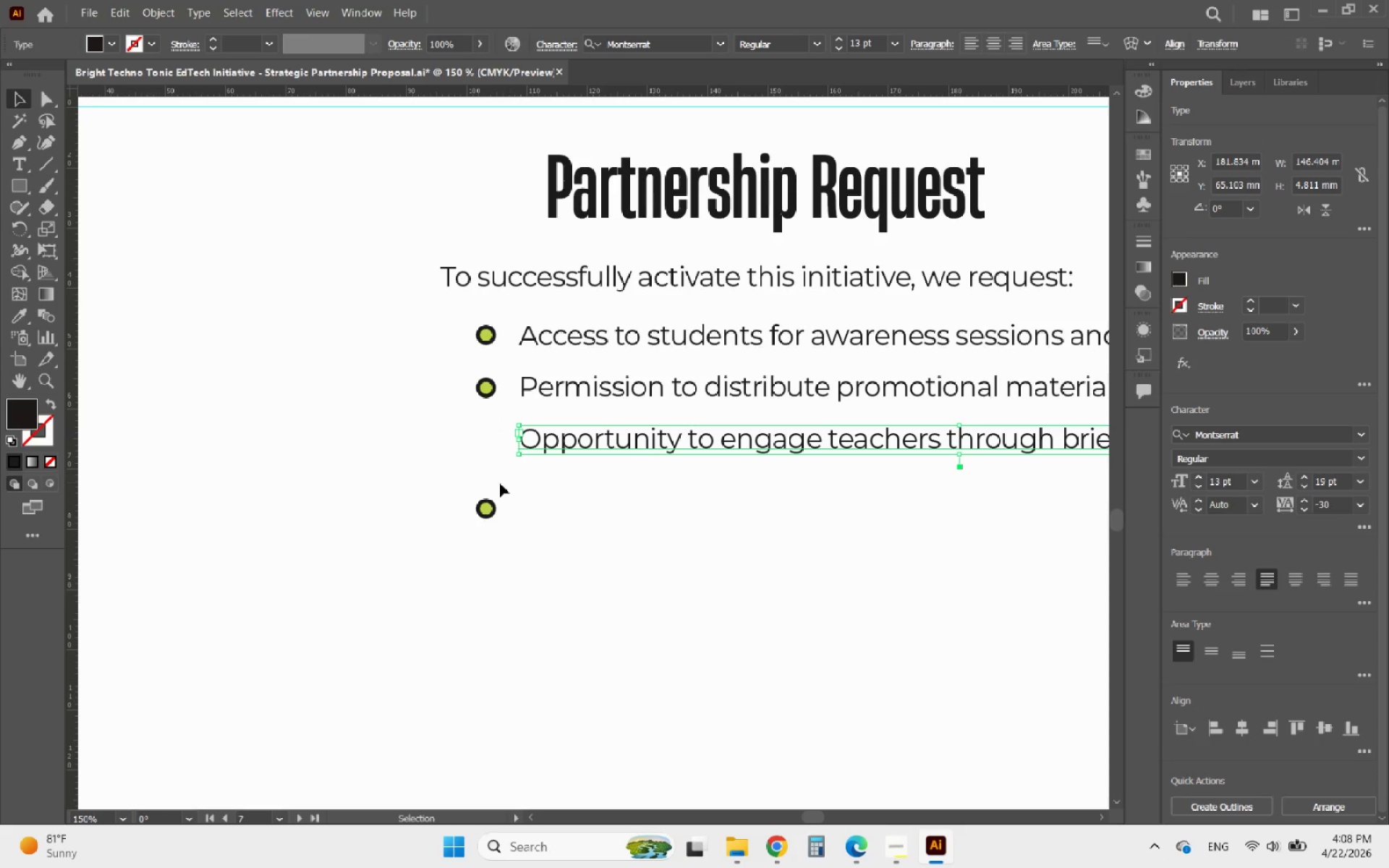 
hold_key(key=ShiftLeft, duration=3.38)
 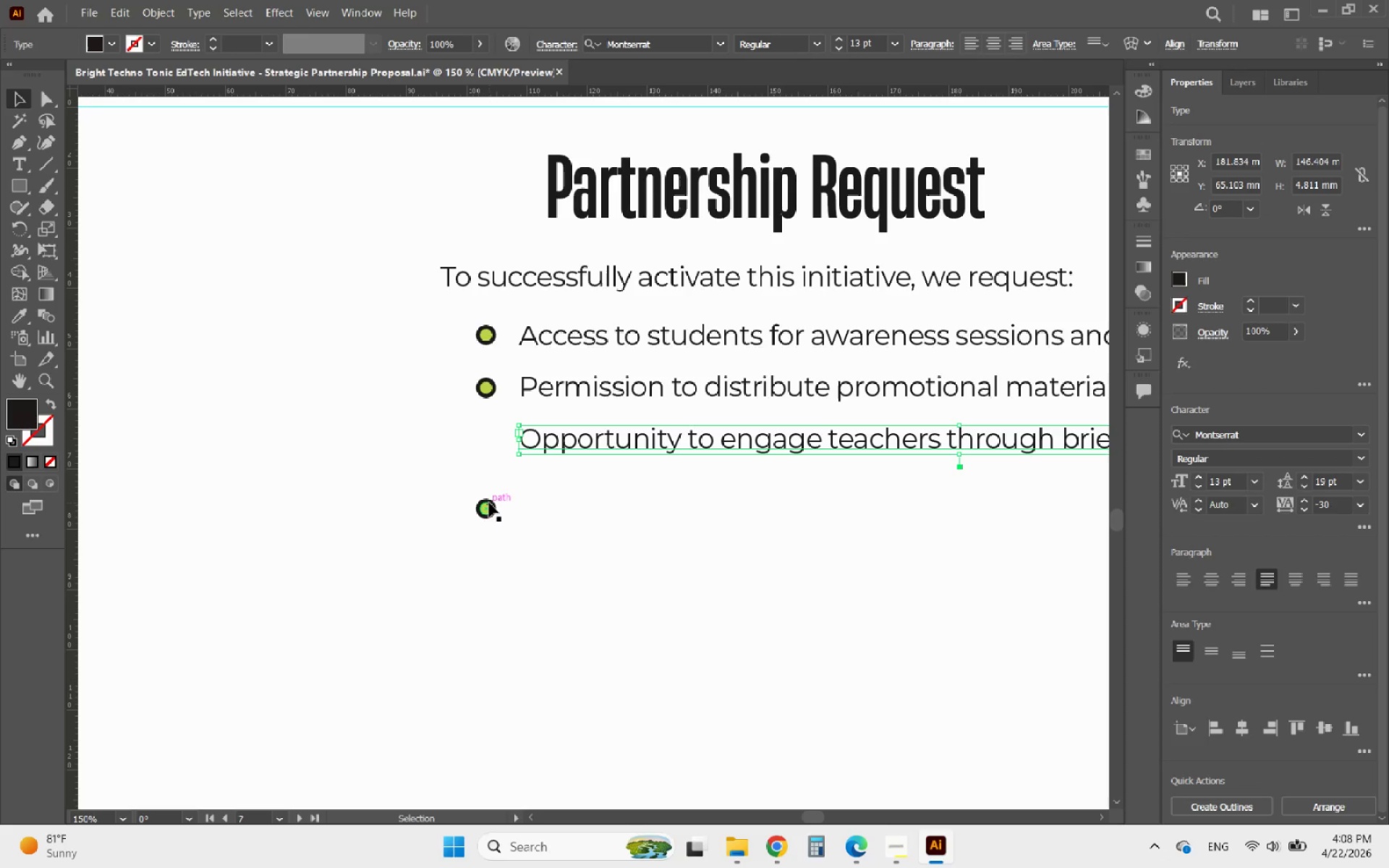 
left_click_drag(start_coordinate=[489, 503], to_coordinate=[490, 438])
 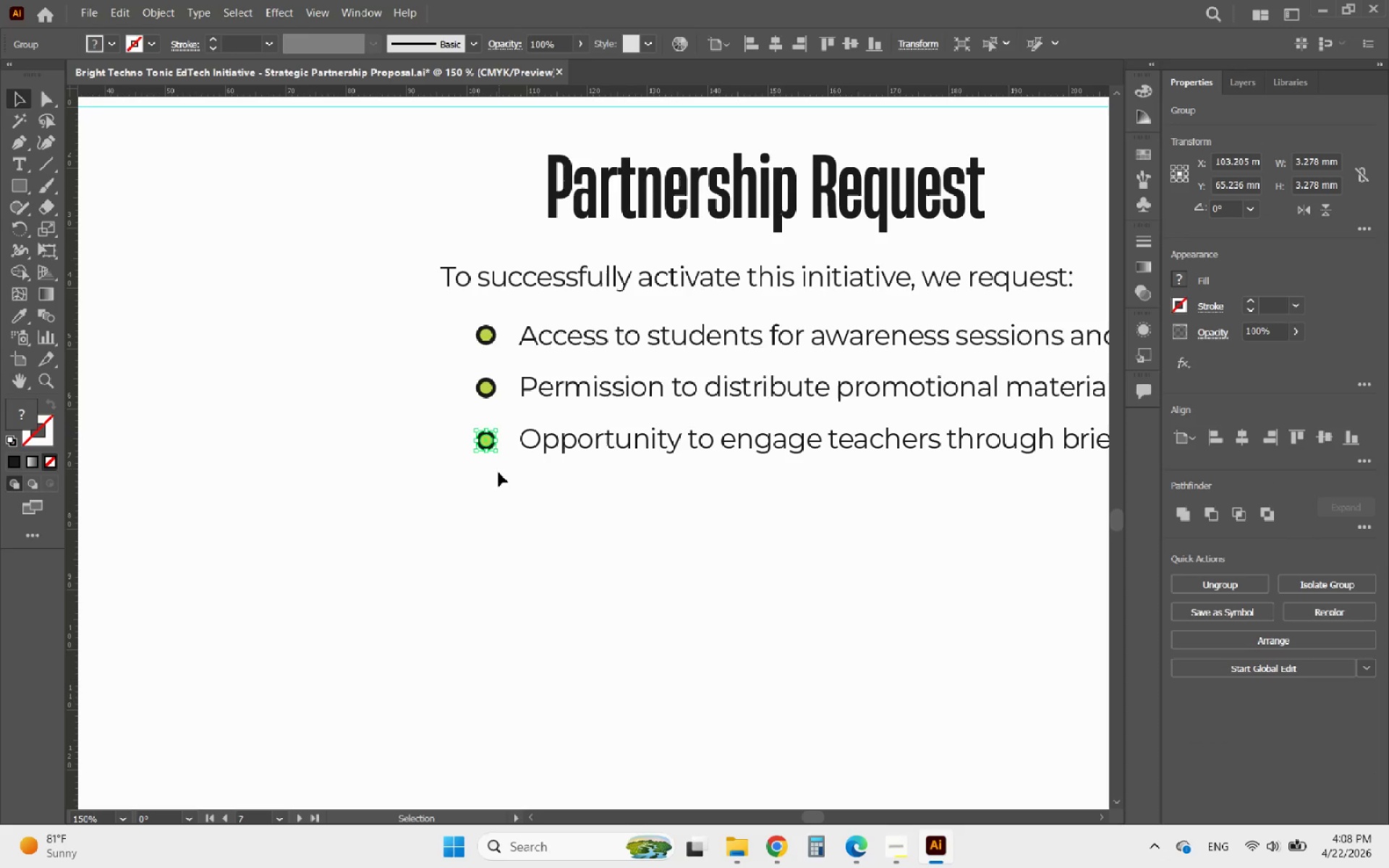 
hold_key(key=ShiftLeft, duration=1.86)
 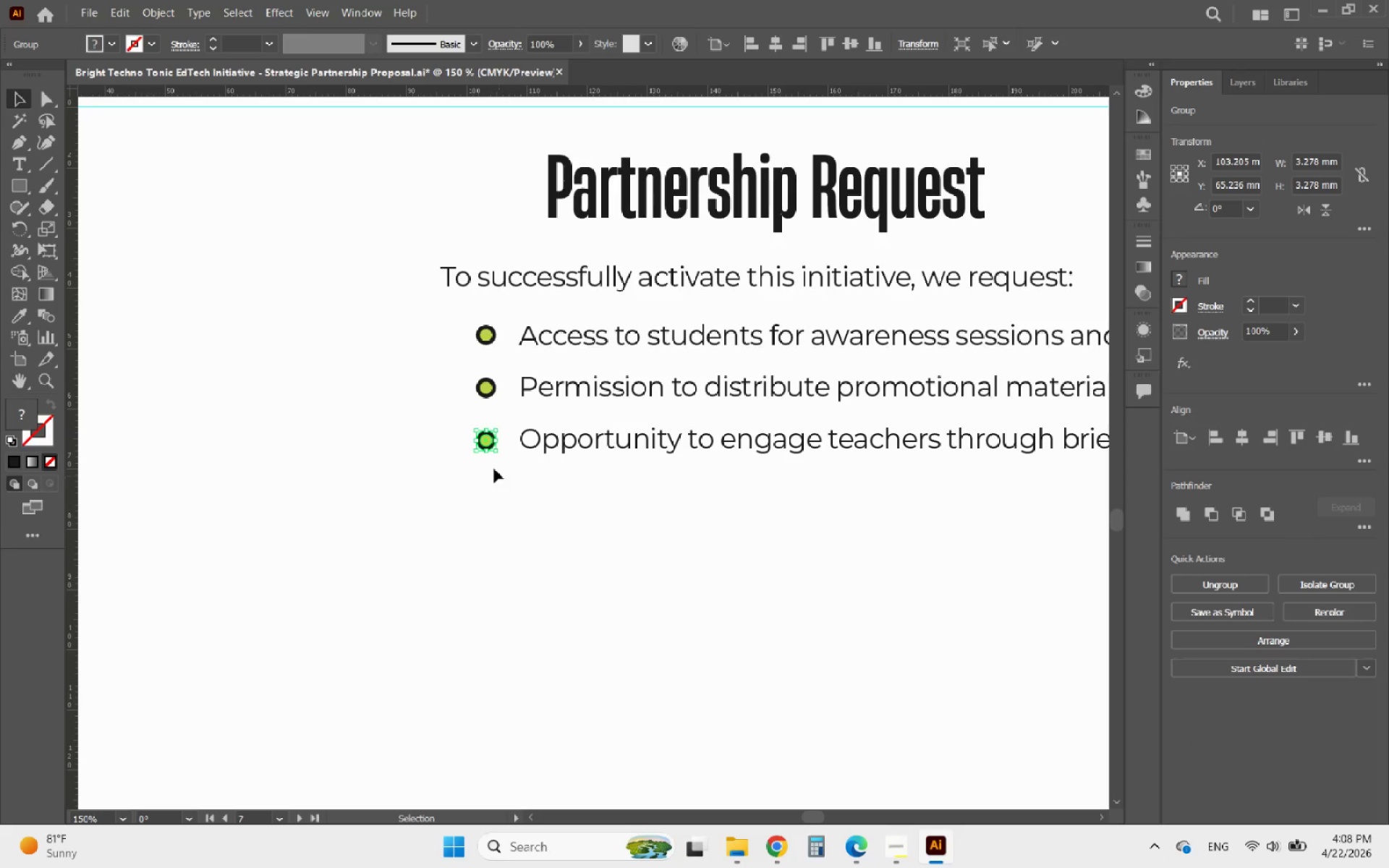 
hold_key(key=AltLeft, duration=0.38)
scroll: coordinate [492, 433], scroll_direction: up, amount: 4.0
 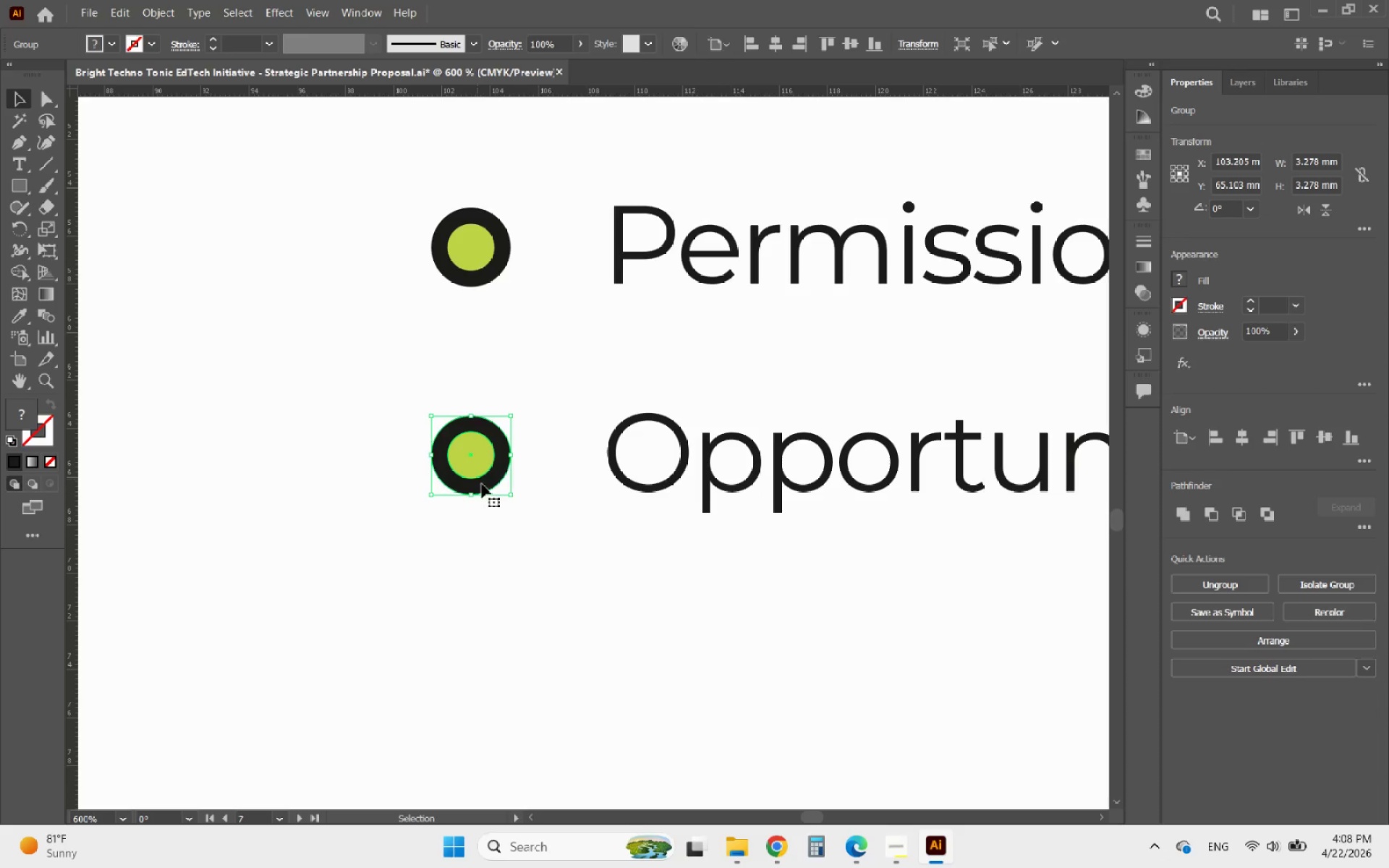 
wait(9.8)
 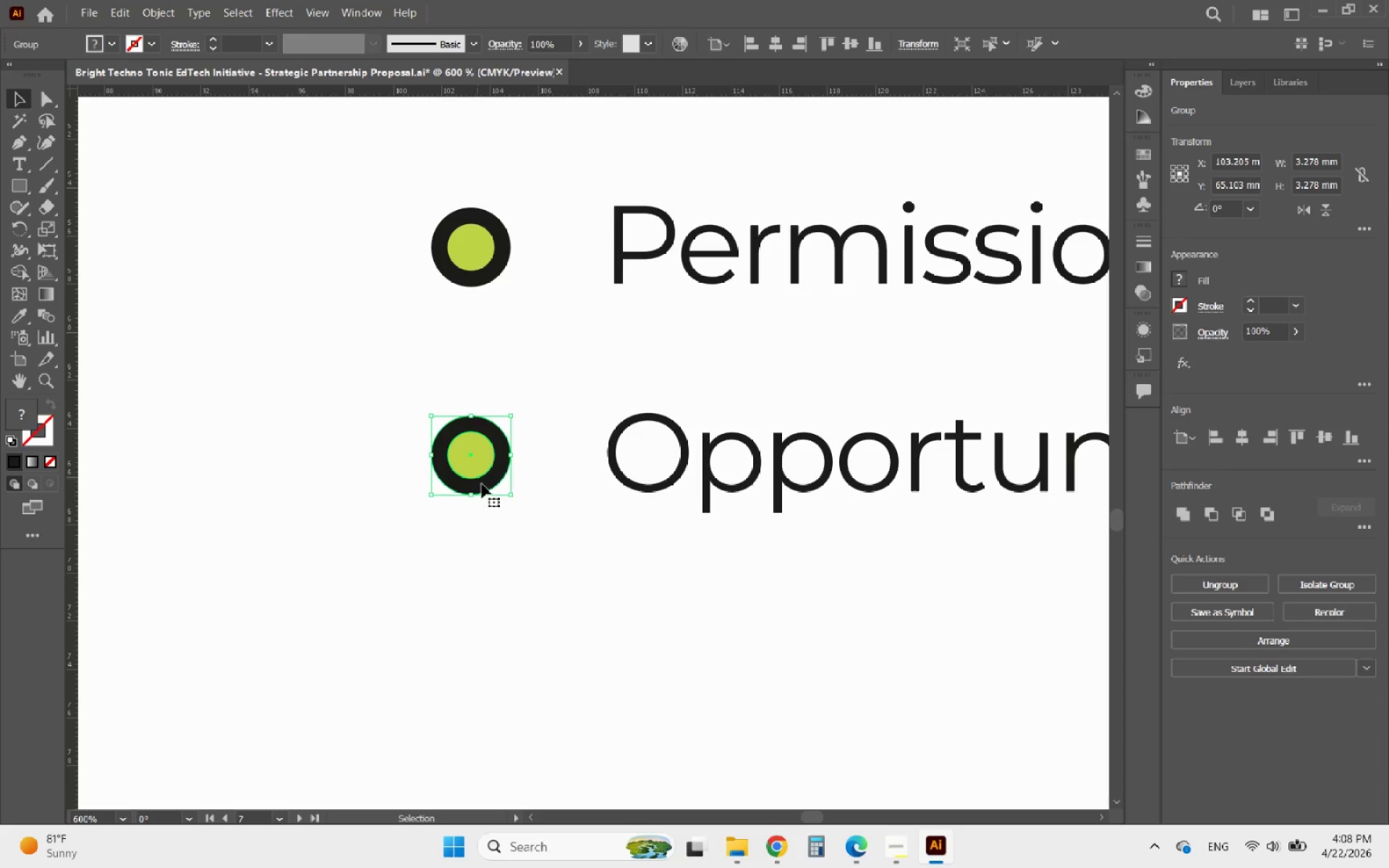 
hold_key(key=AltLeft, duration=0.73)
scroll: coordinate [633, 610], scroll_direction: down, amount: 3.0
 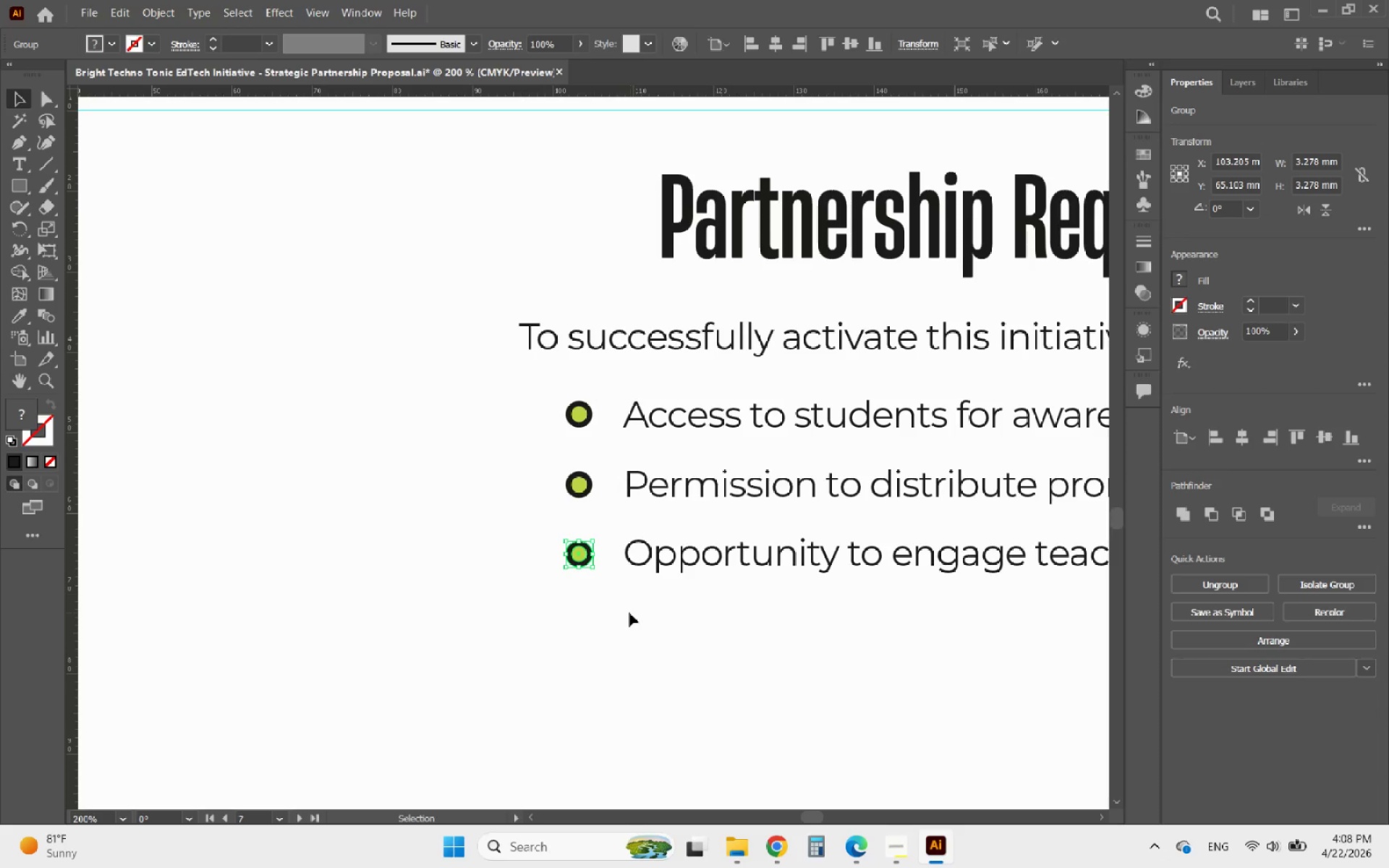 
left_click([629, 613])
 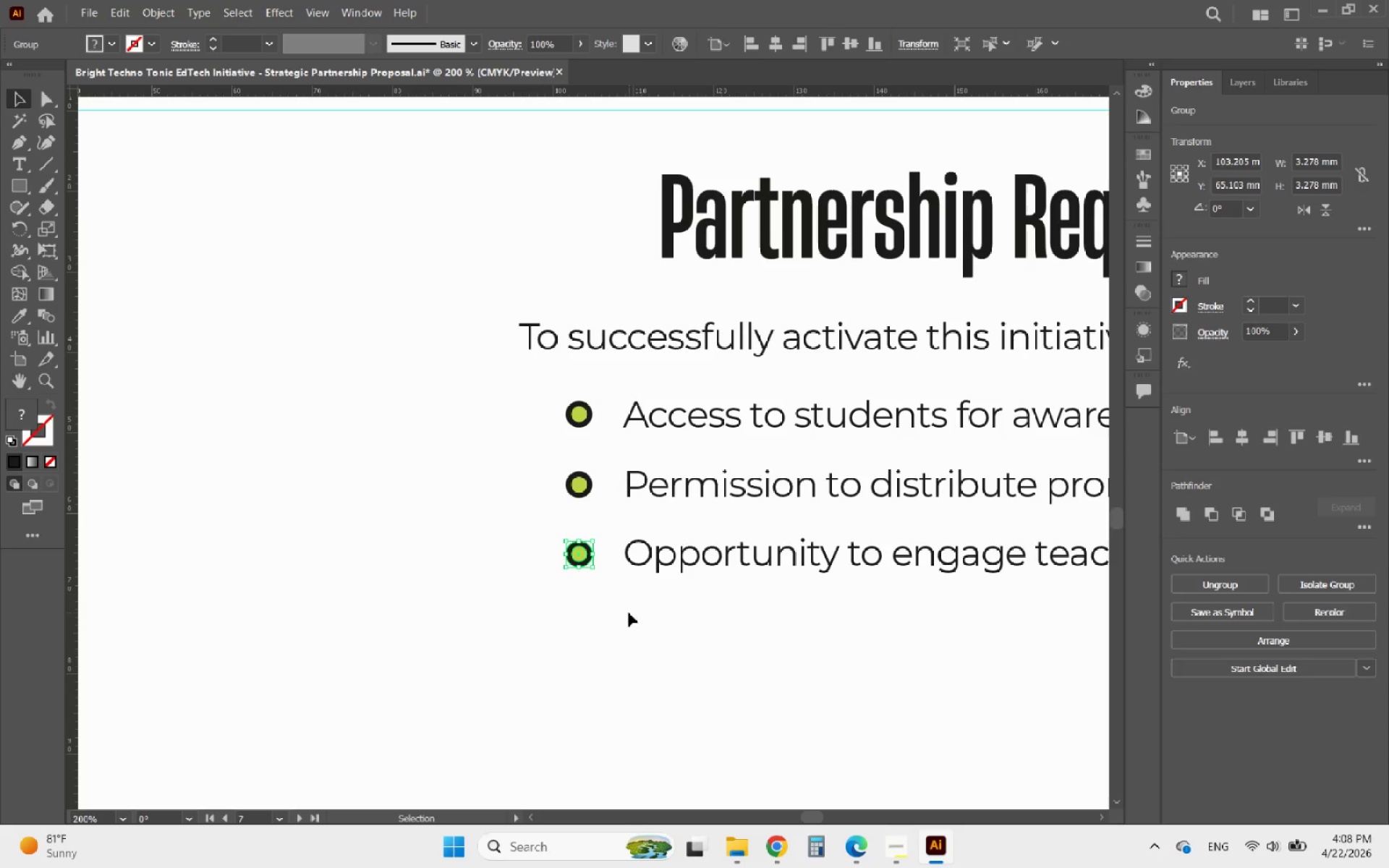 
hold_key(key=AltLeft, duration=1.16)
scroll: coordinate [571, 540], scroll_direction: up, amount: 1.0
 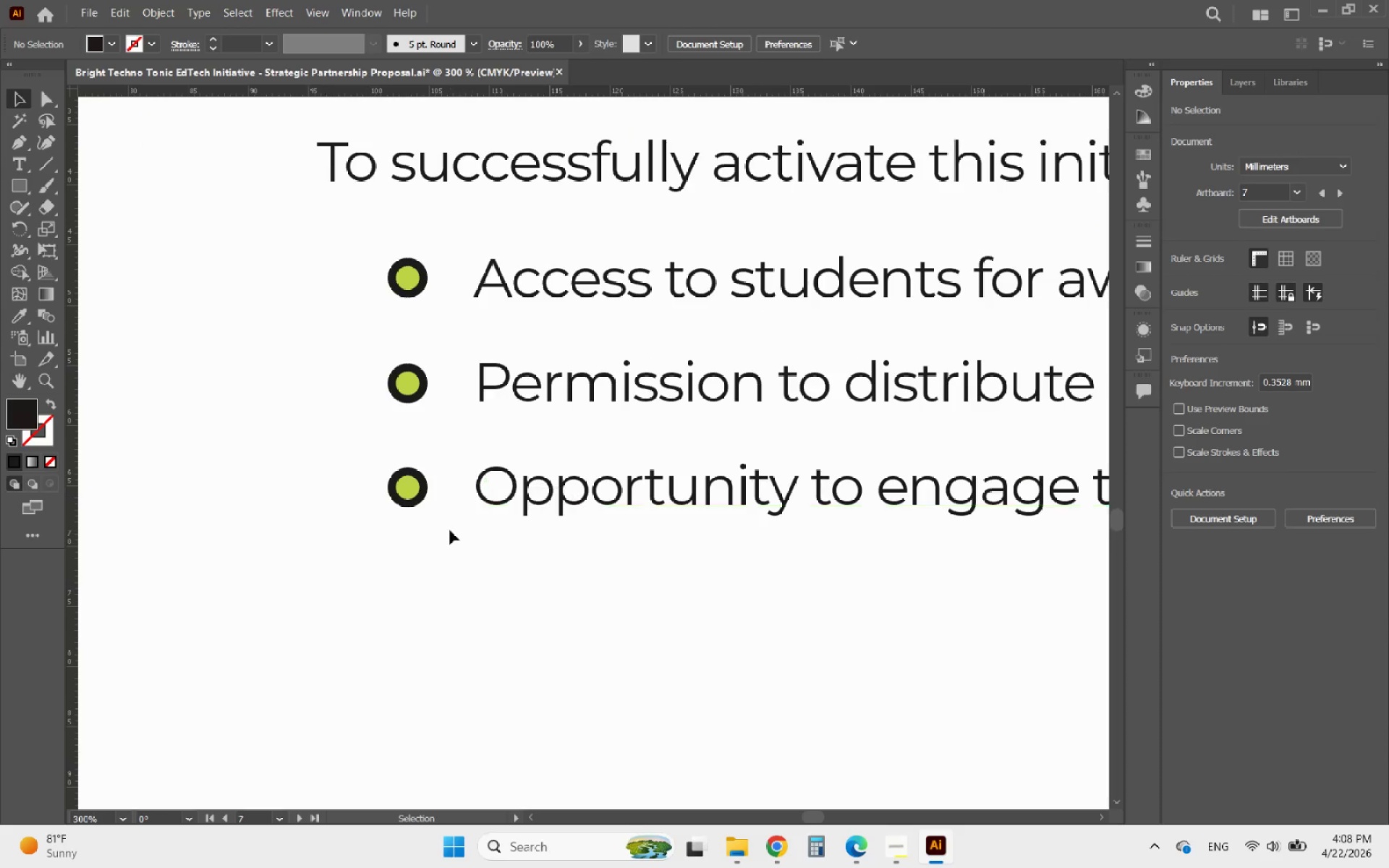 
left_click_drag(start_coordinate=[449, 531], to_coordinate=[353, 268])
 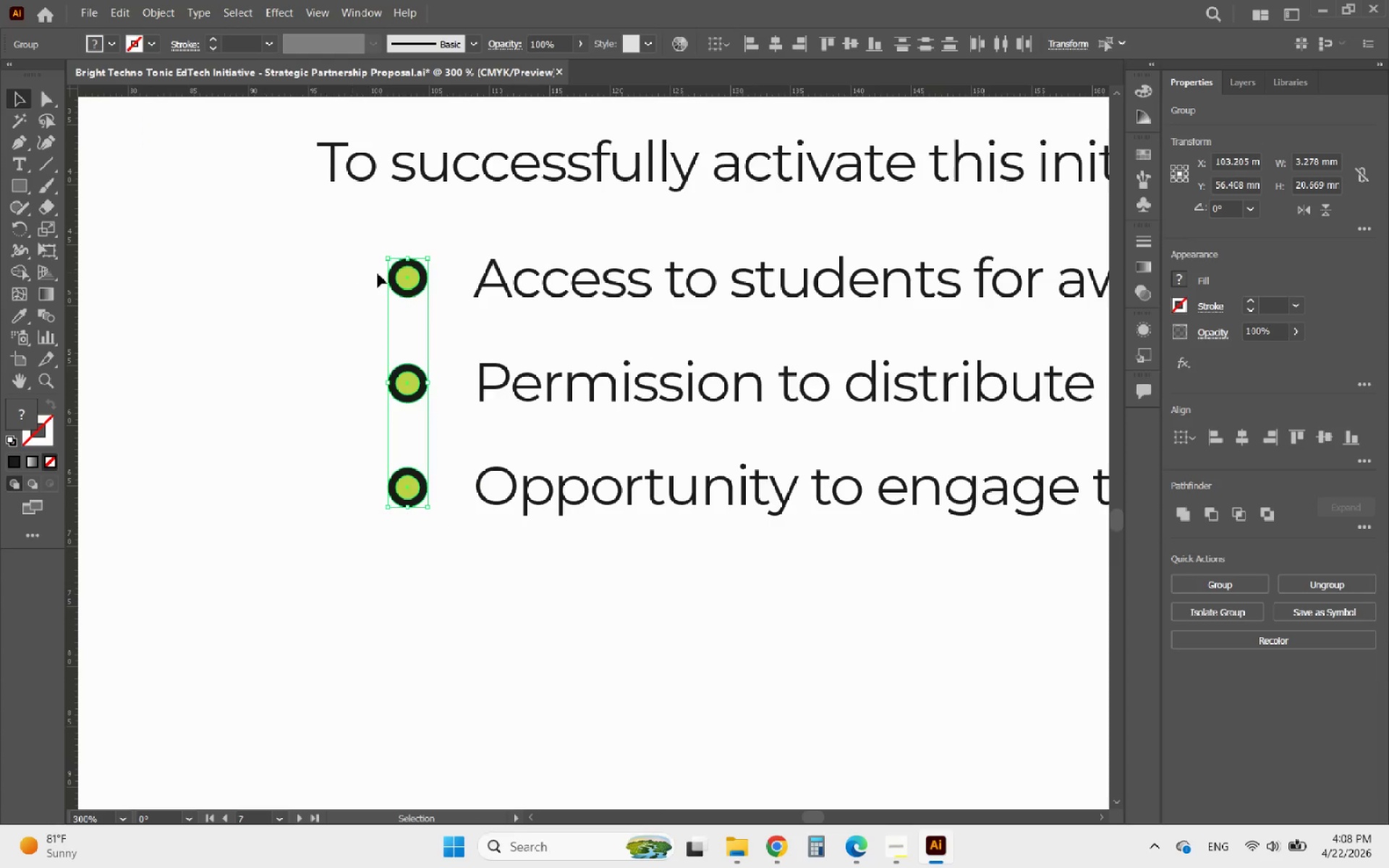 
left_click([551, 590])
 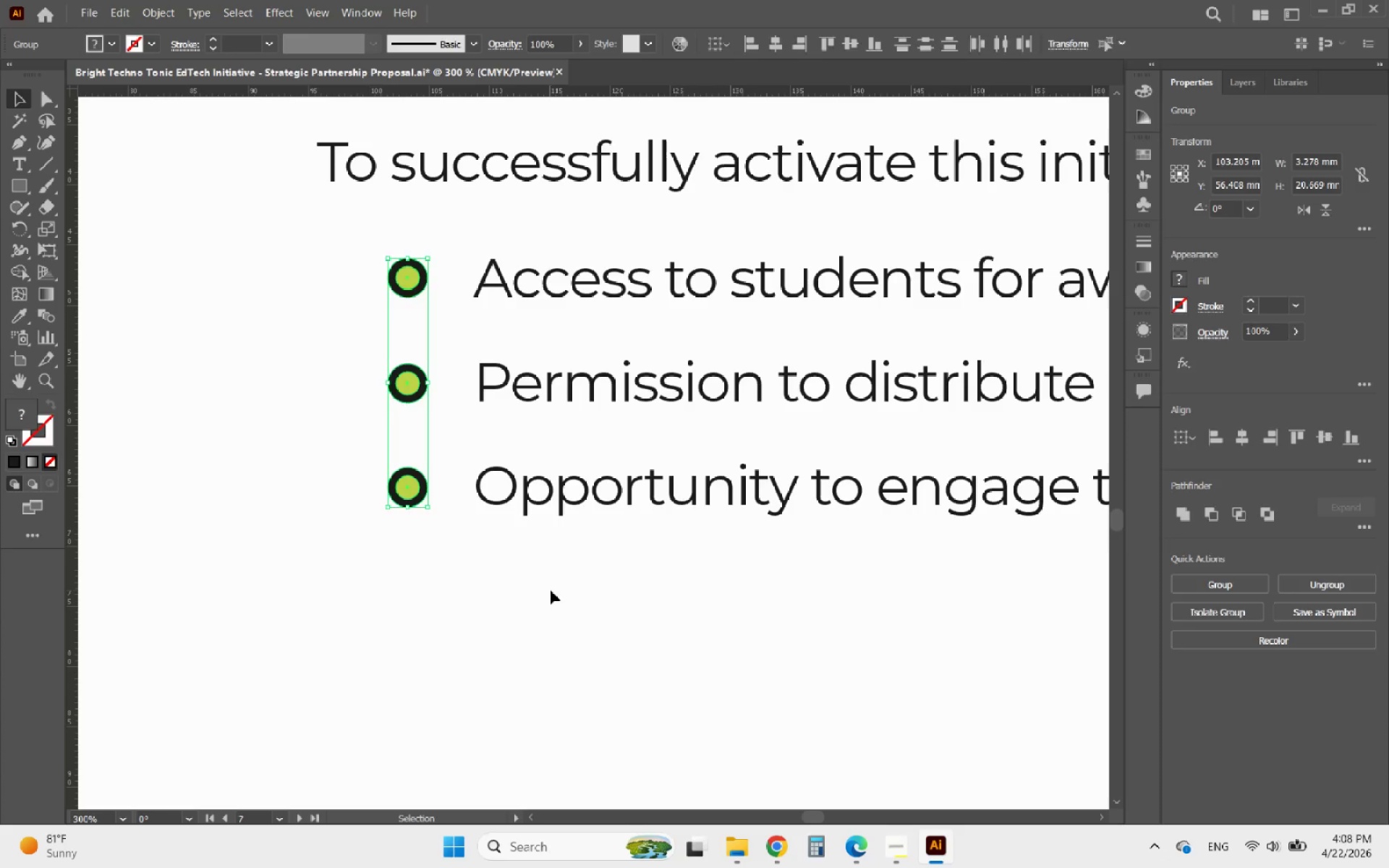 
hold_key(key=AltLeft, duration=0.84)
scroll: coordinate [577, 506], scroll_direction: down, amount: 4.0
 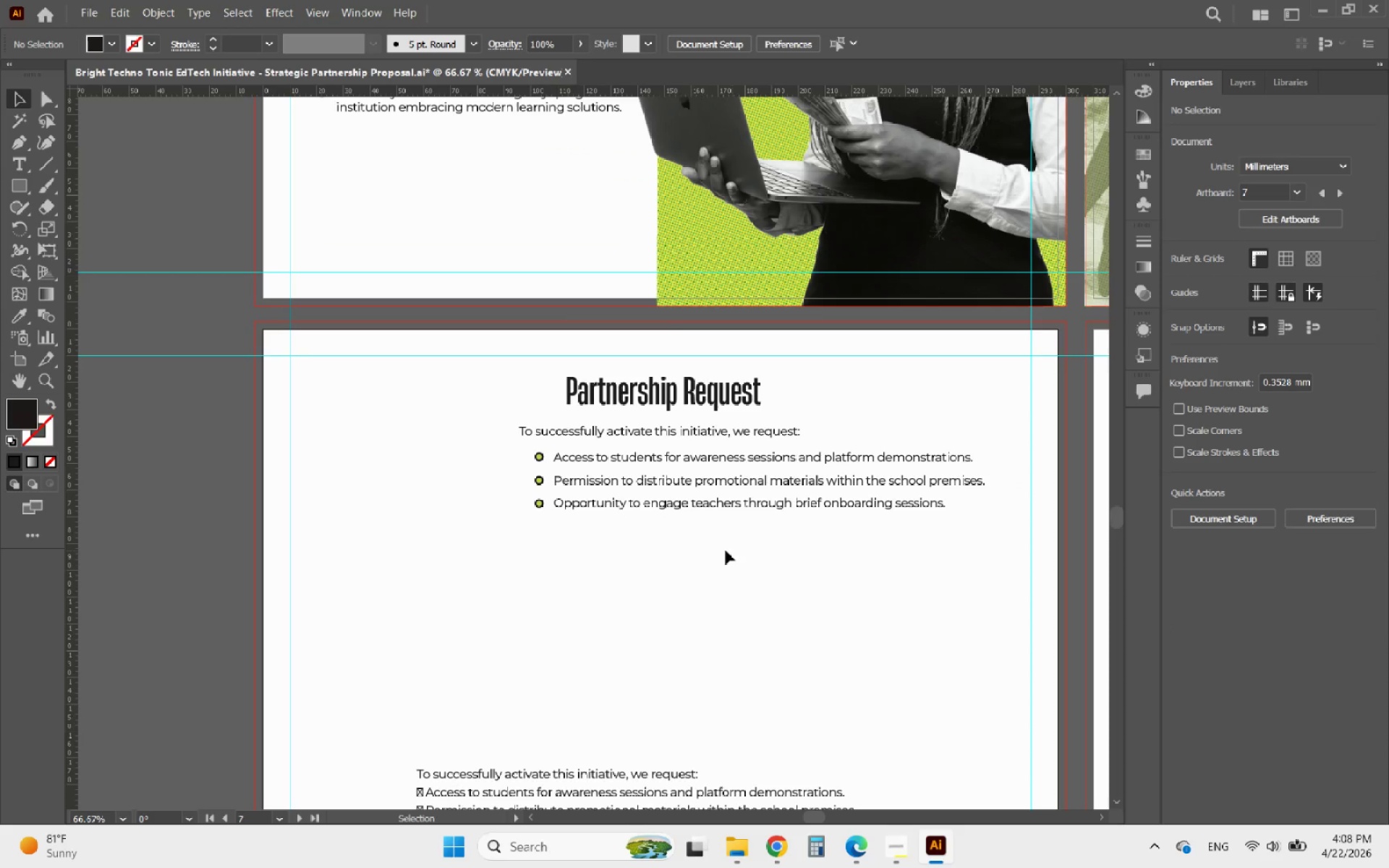 
key(Alt+AltLeft)
 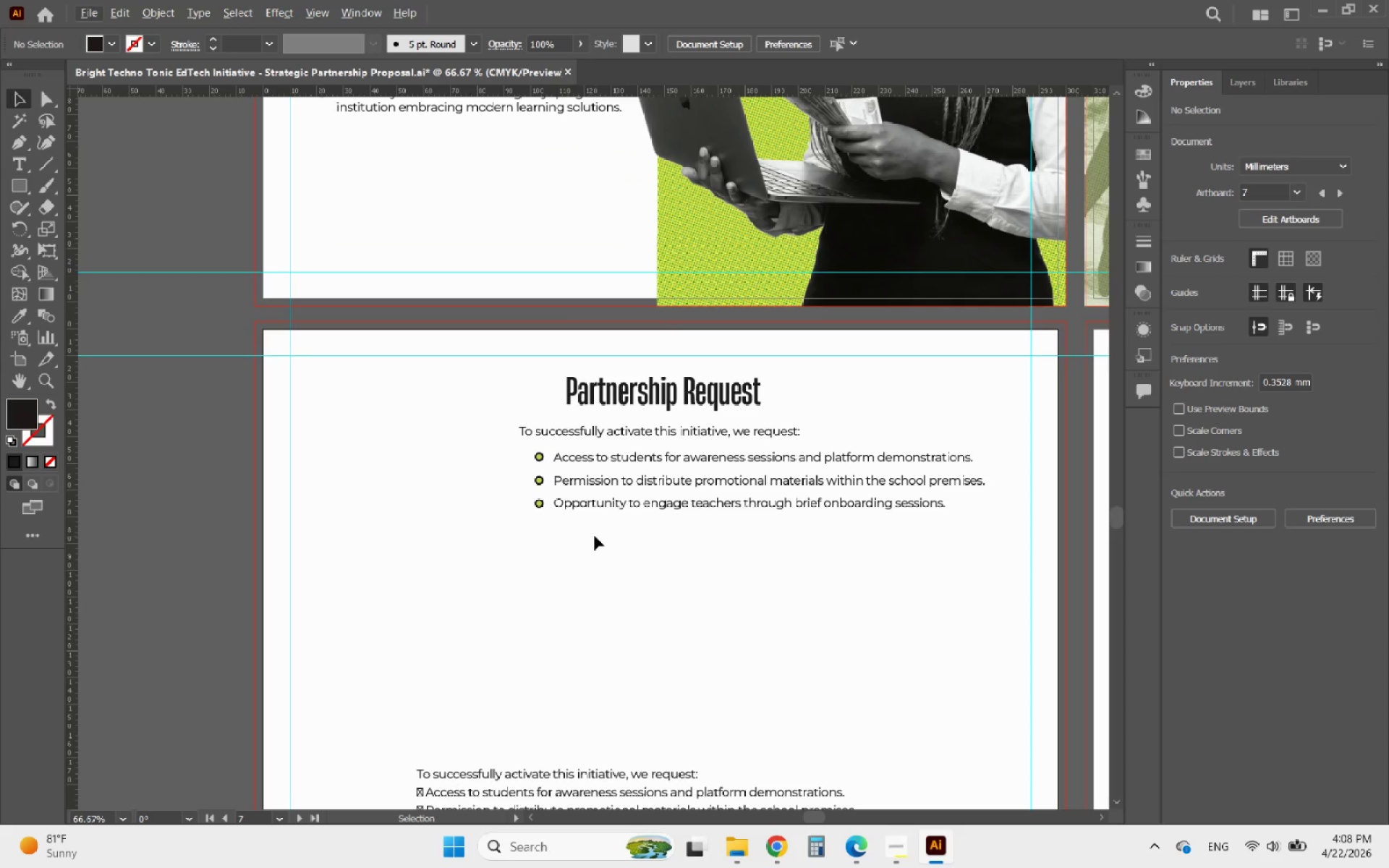 
left_click_drag(start_coordinate=[595, 536], to_coordinate=[503, 445])
 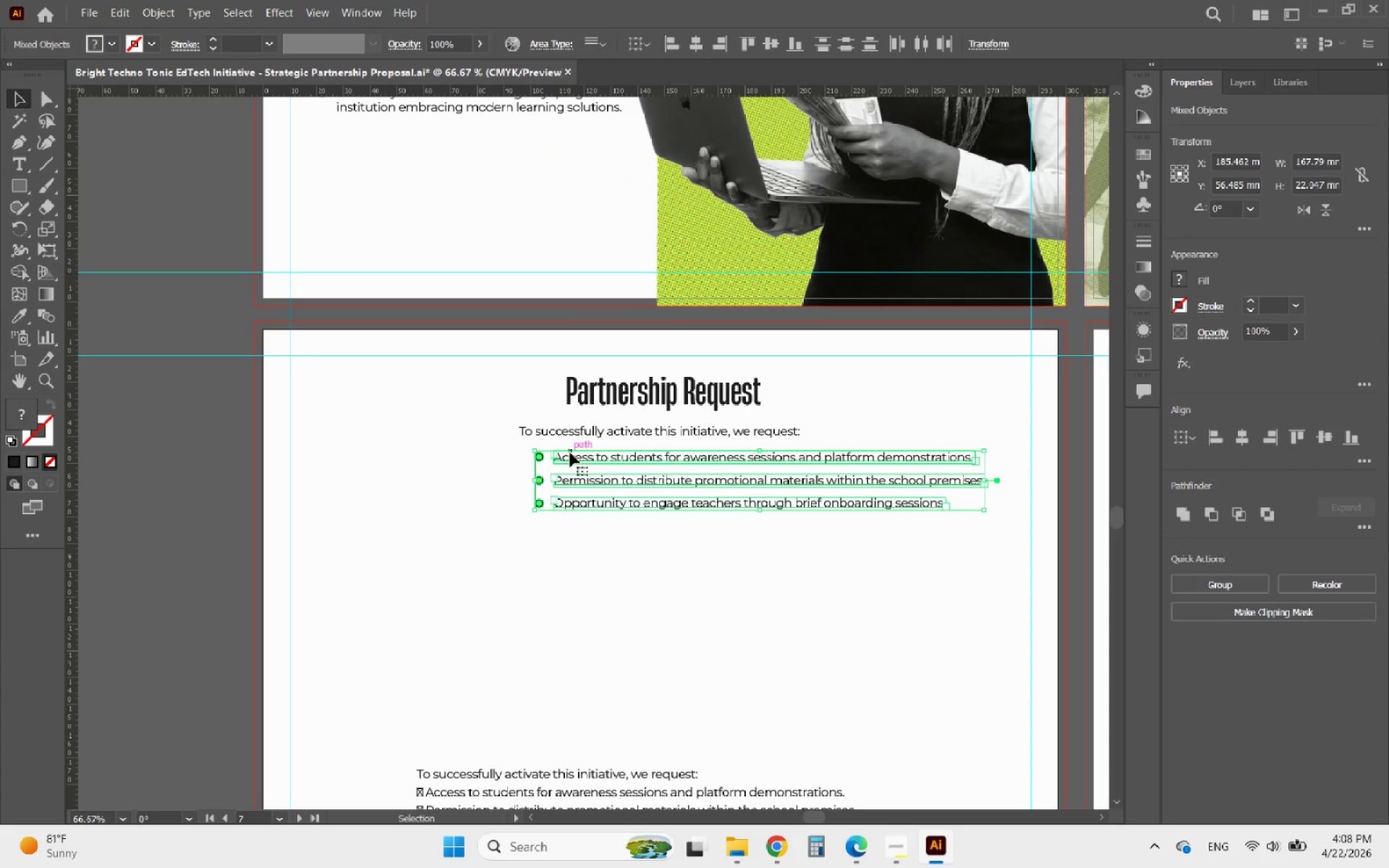 
left_click([663, 562])
 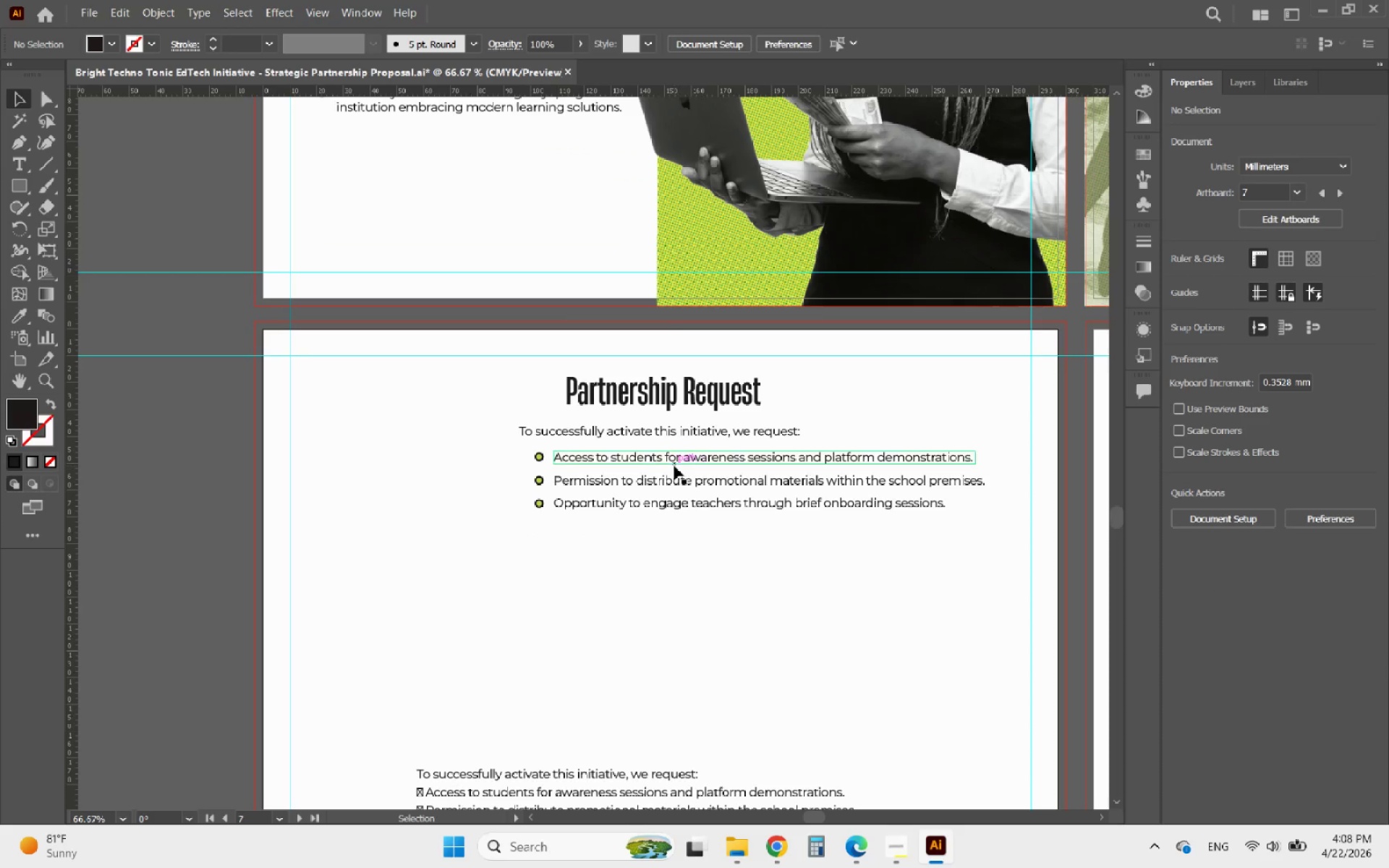 
left_click([671, 466])
 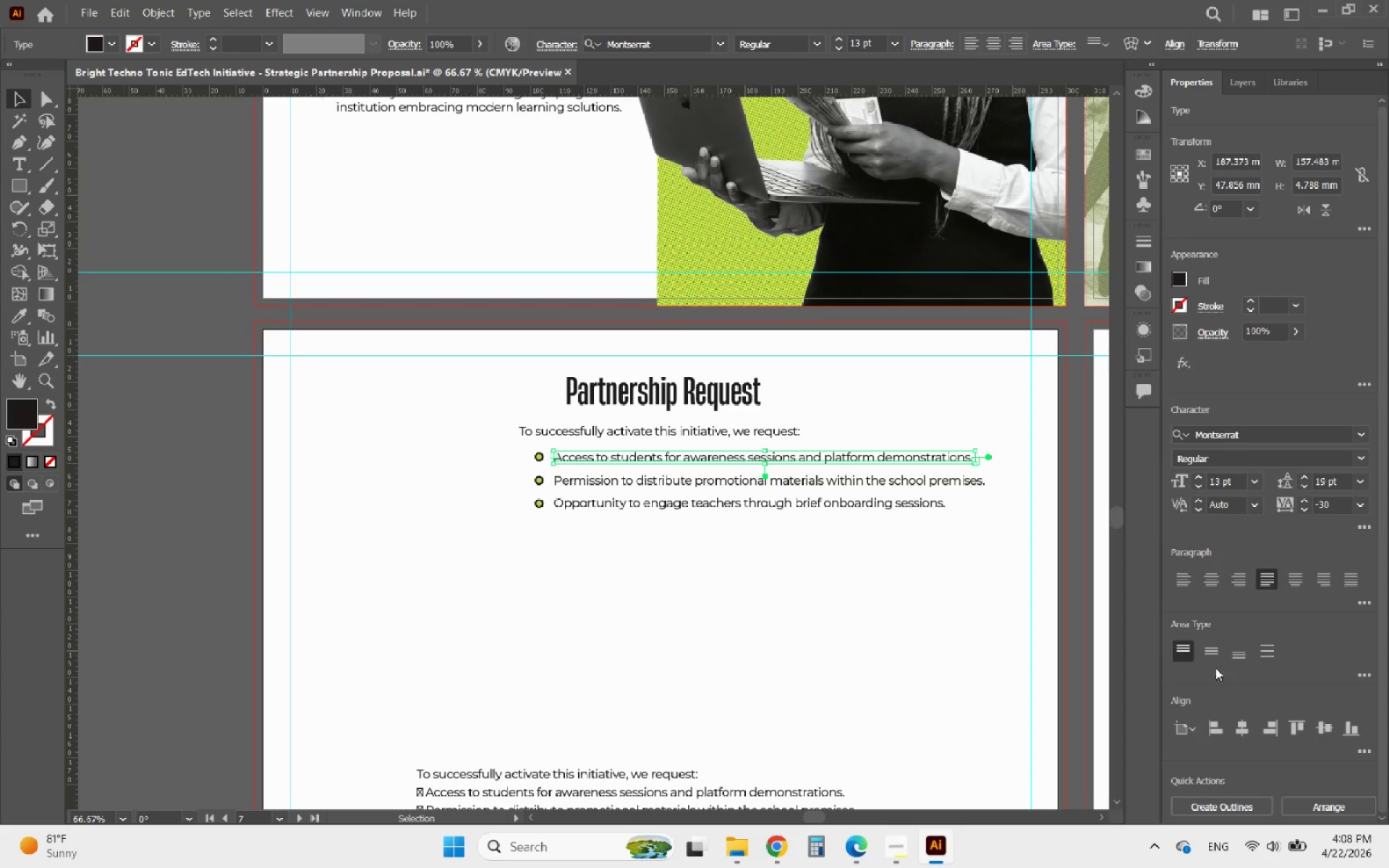 
left_click([1243, 720])
 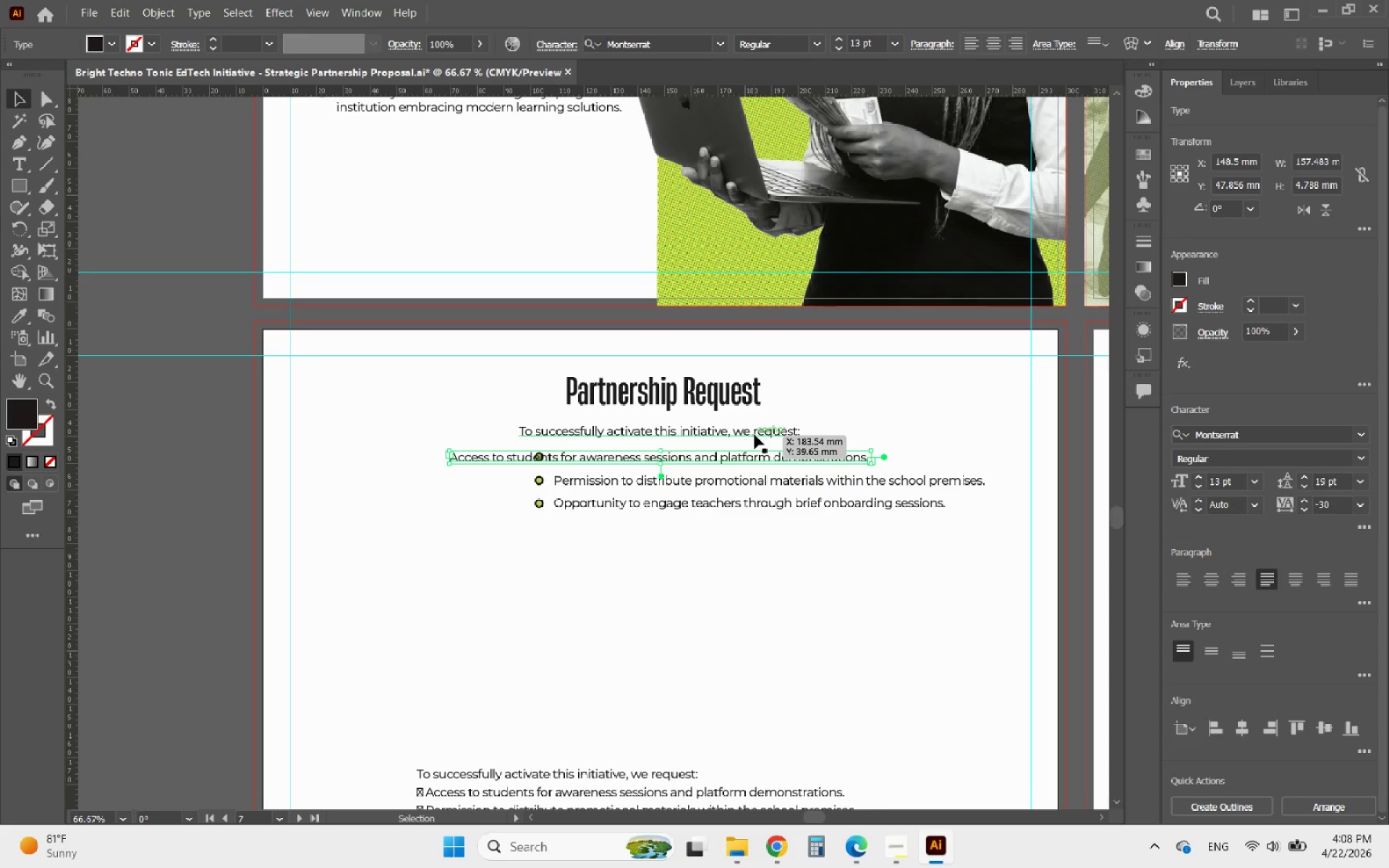 
left_click([755, 435])
 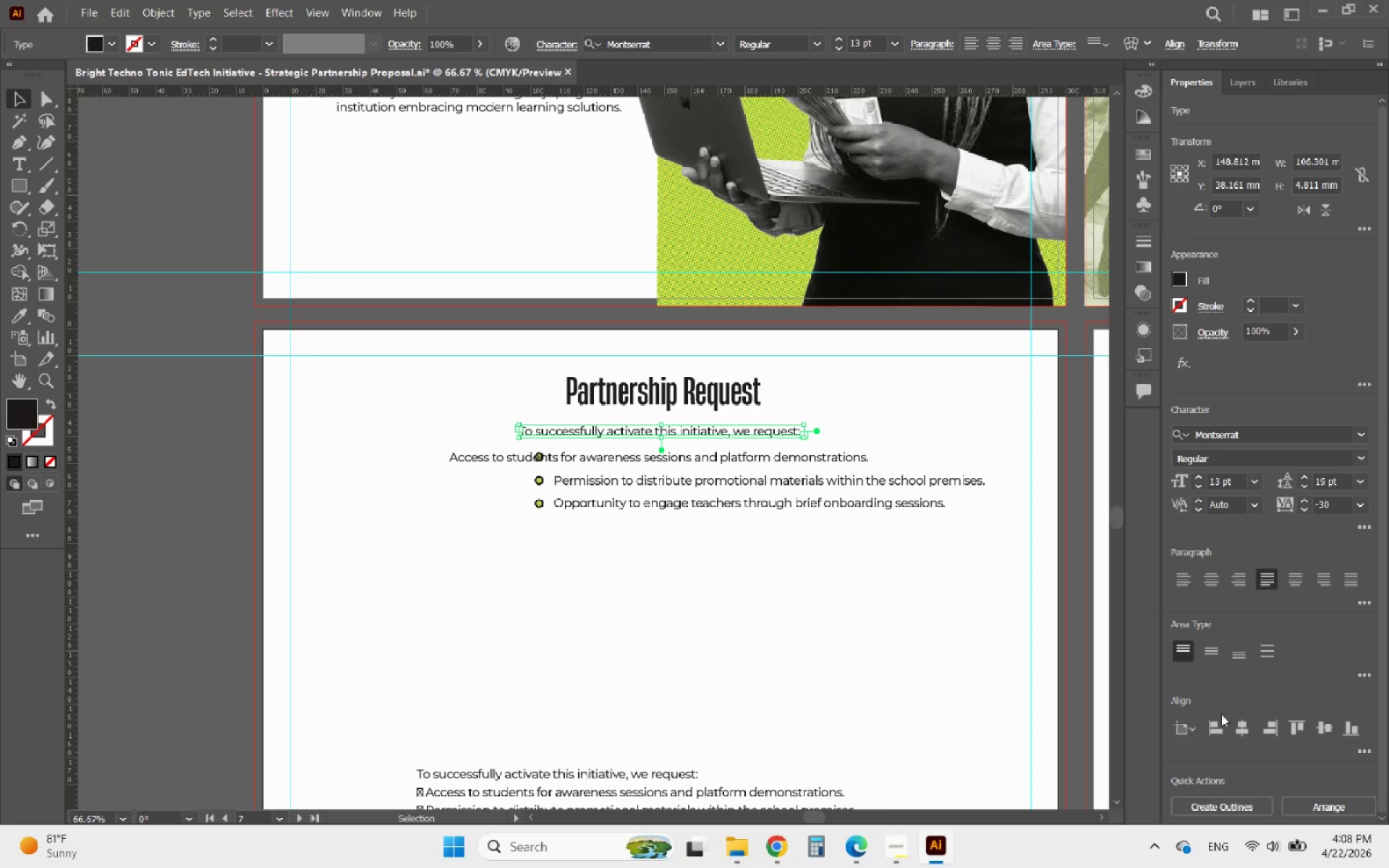 
left_click([1244, 722])
 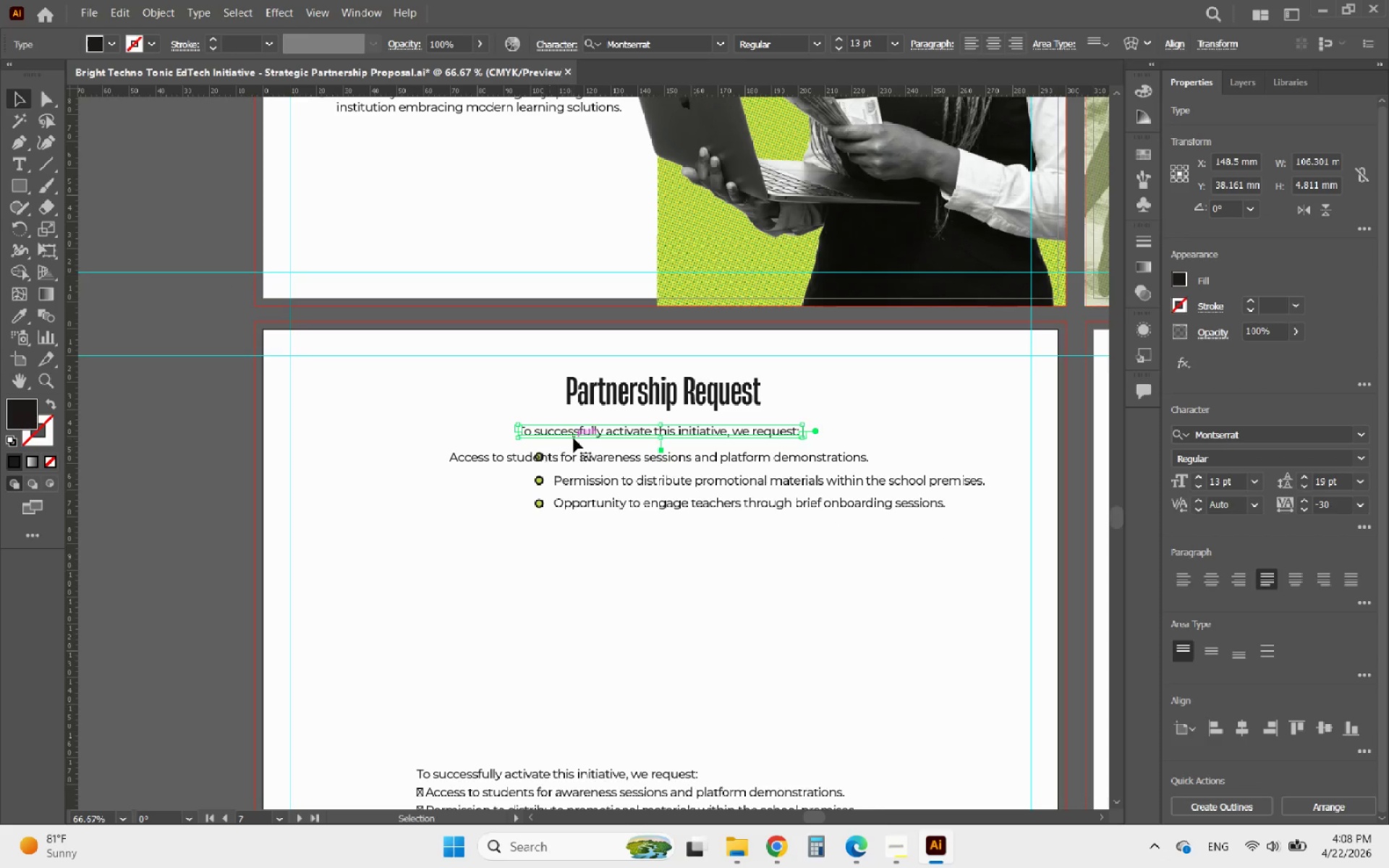 
left_click_drag(start_coordinate=[576, 437], to_coordinate=[509, 436])
 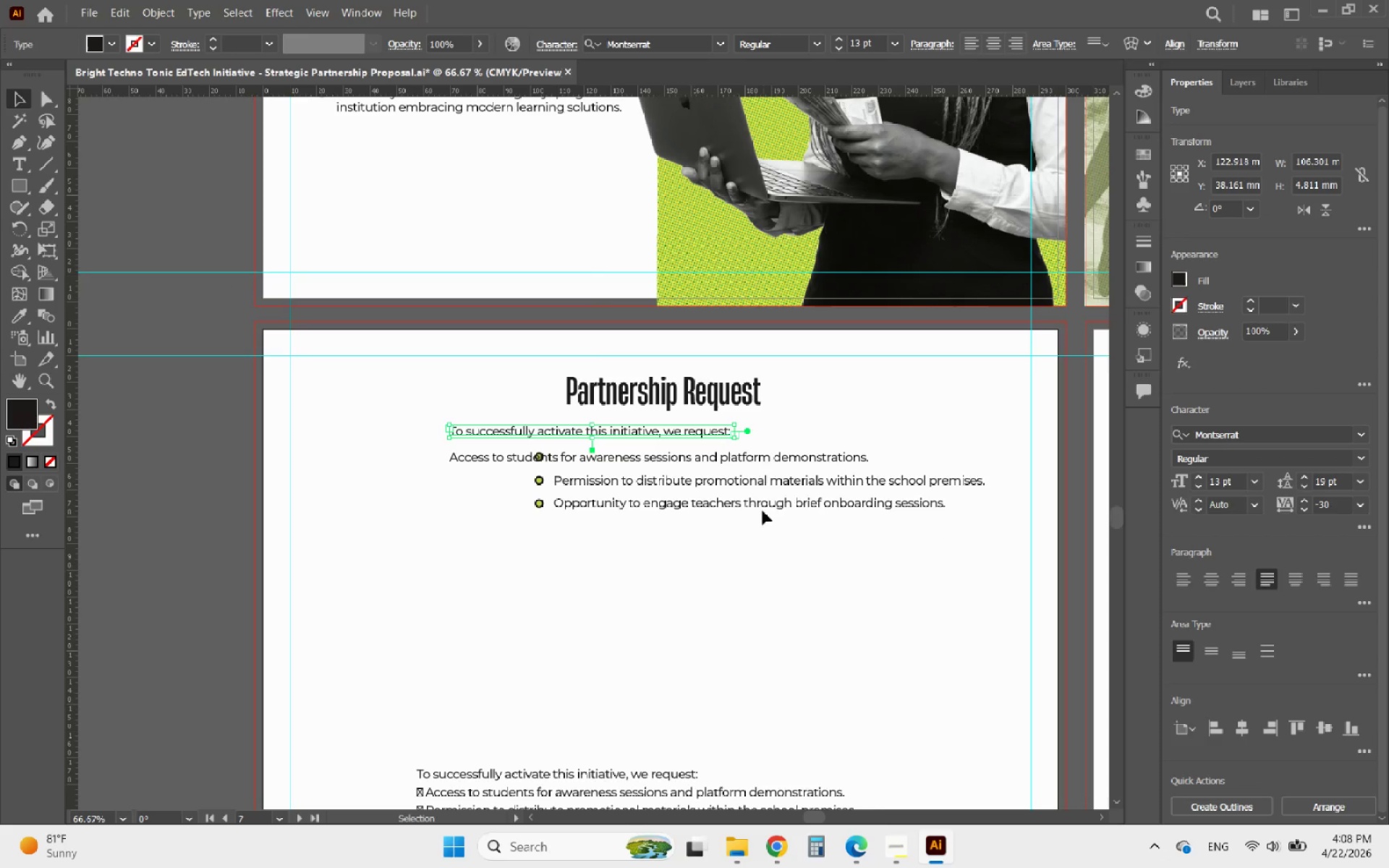 
hold_key(key=ShiftLeft, duration=1.48)
 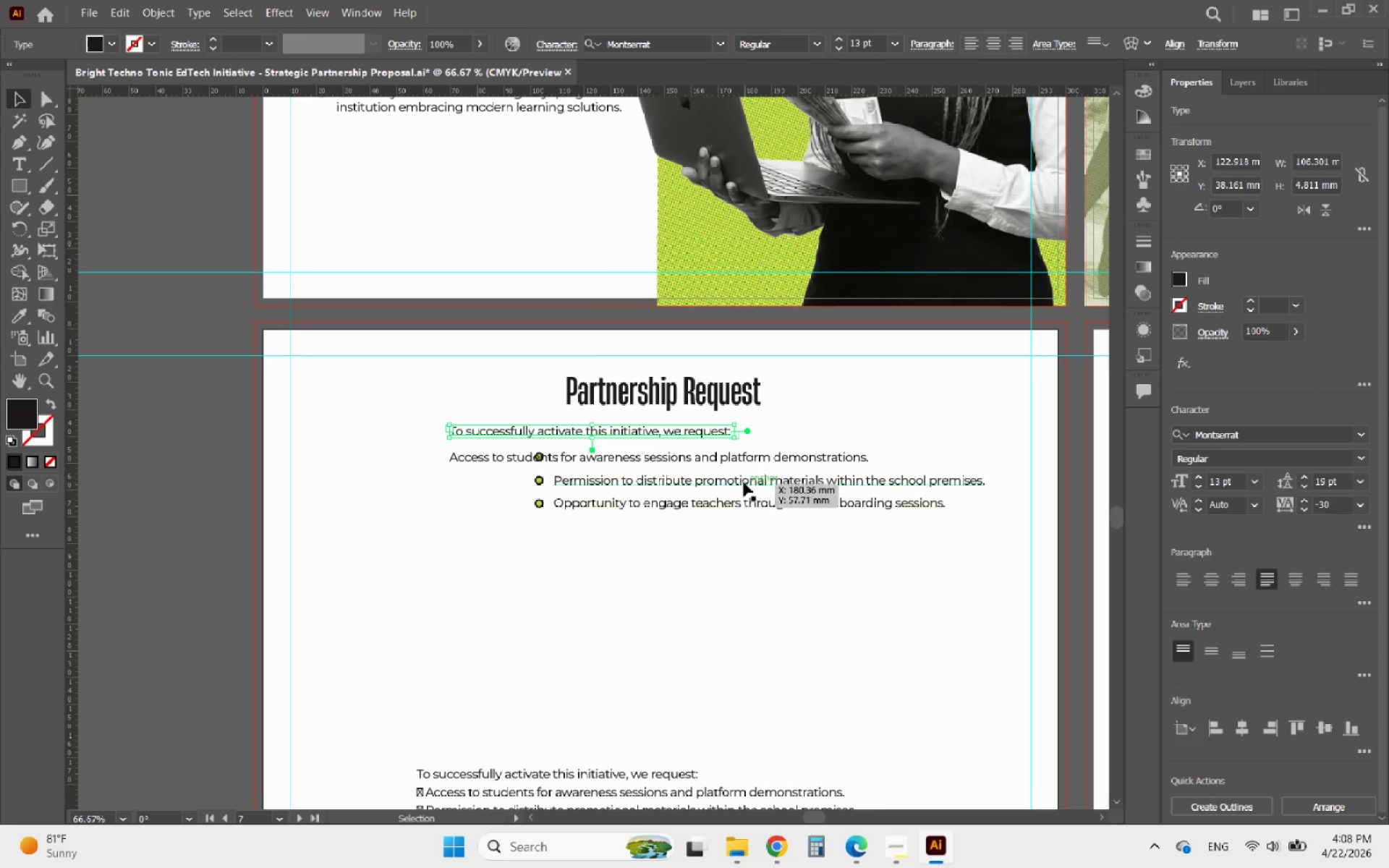 
left_click([743, 482])
 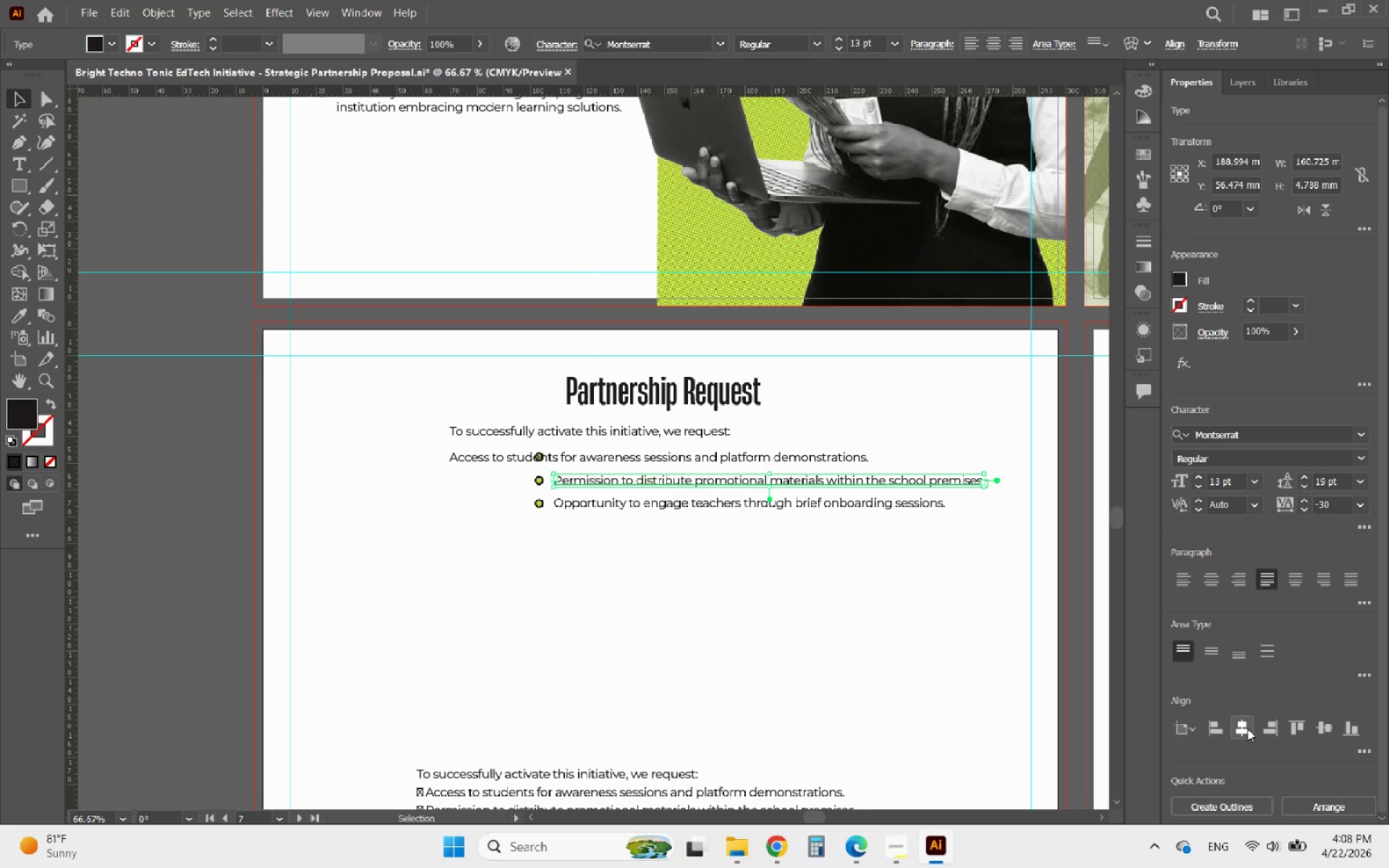 
left_click([1247, 728])
 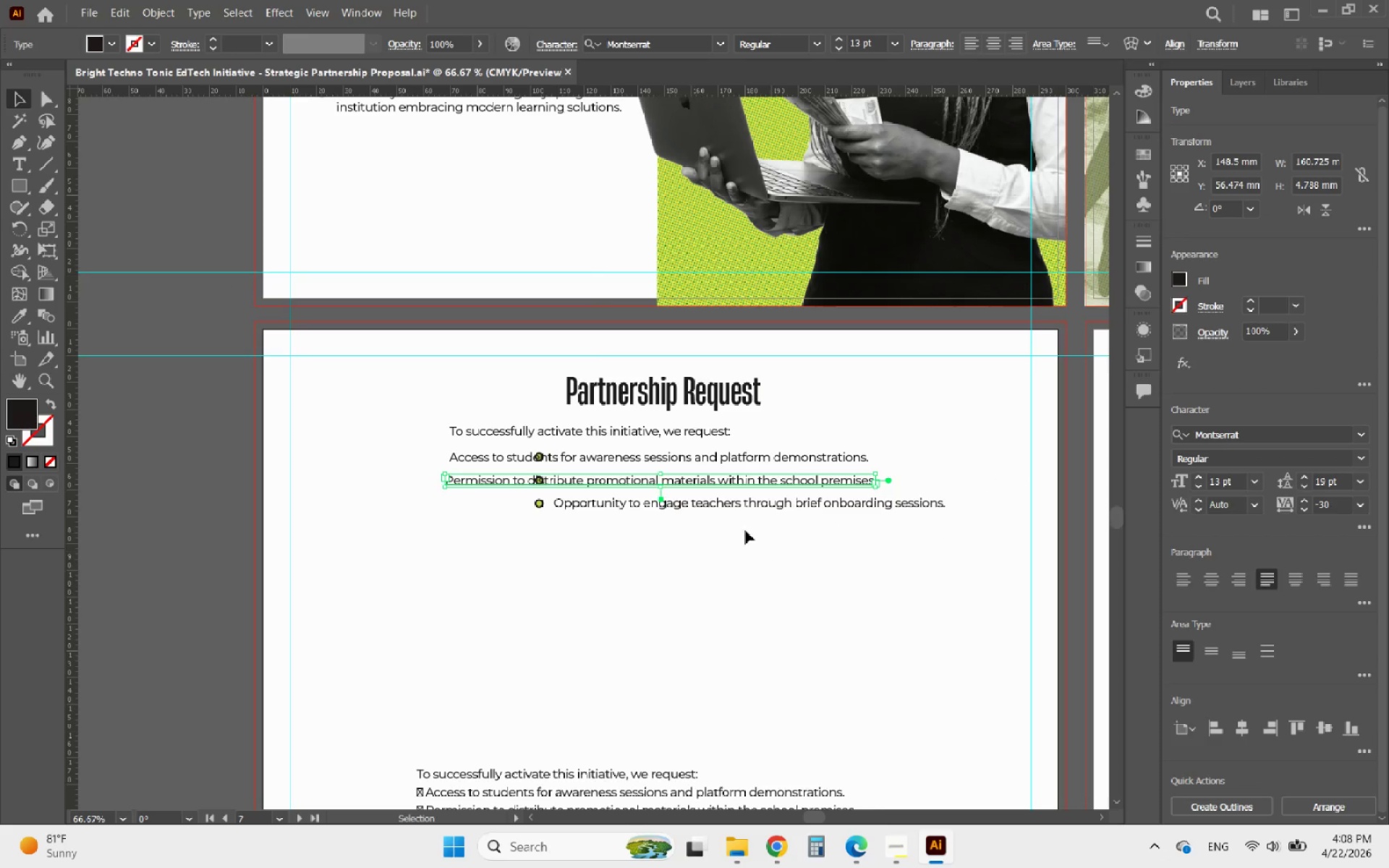 
left_click([721, 509])
 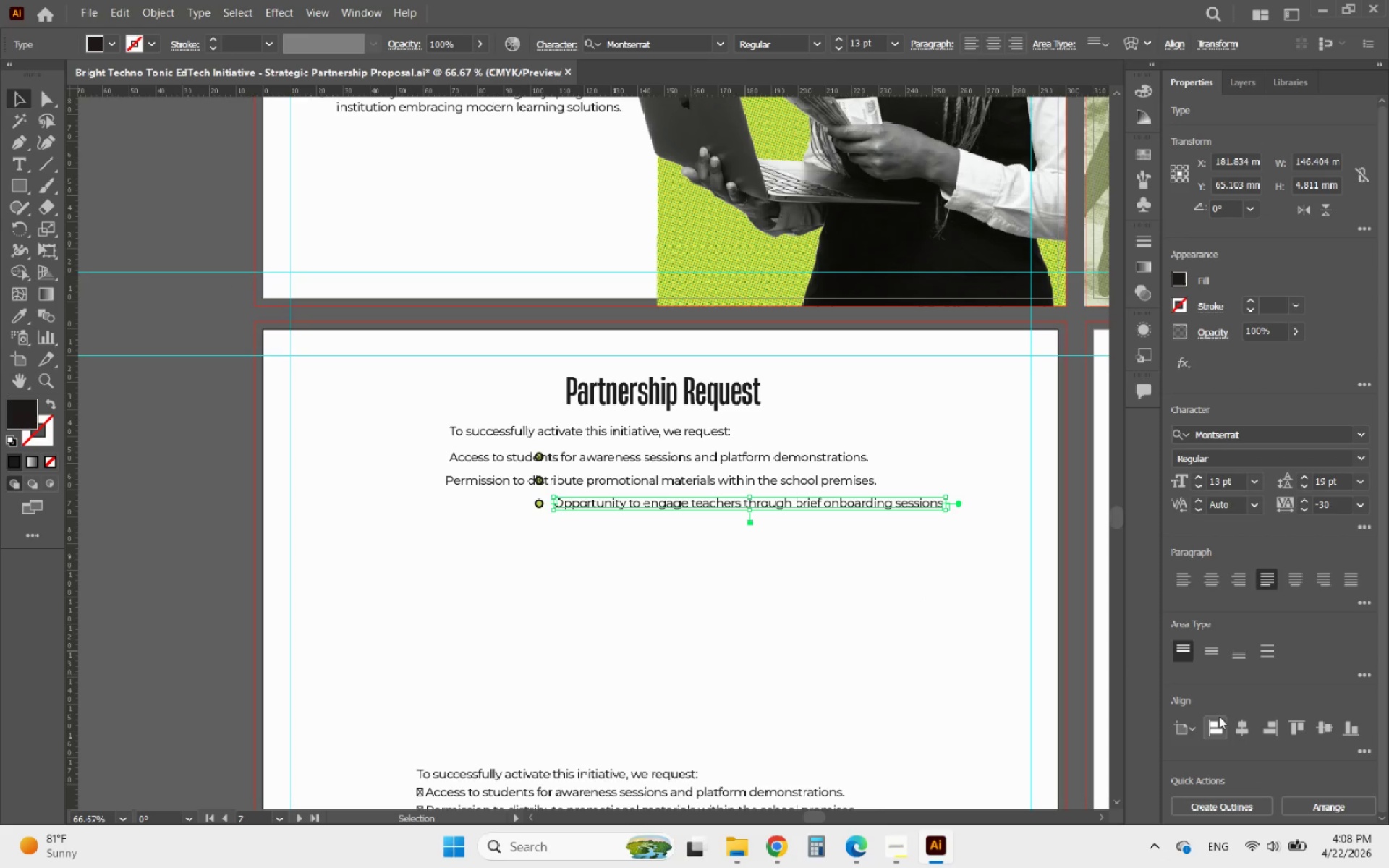 
left_click([1243, 726])
 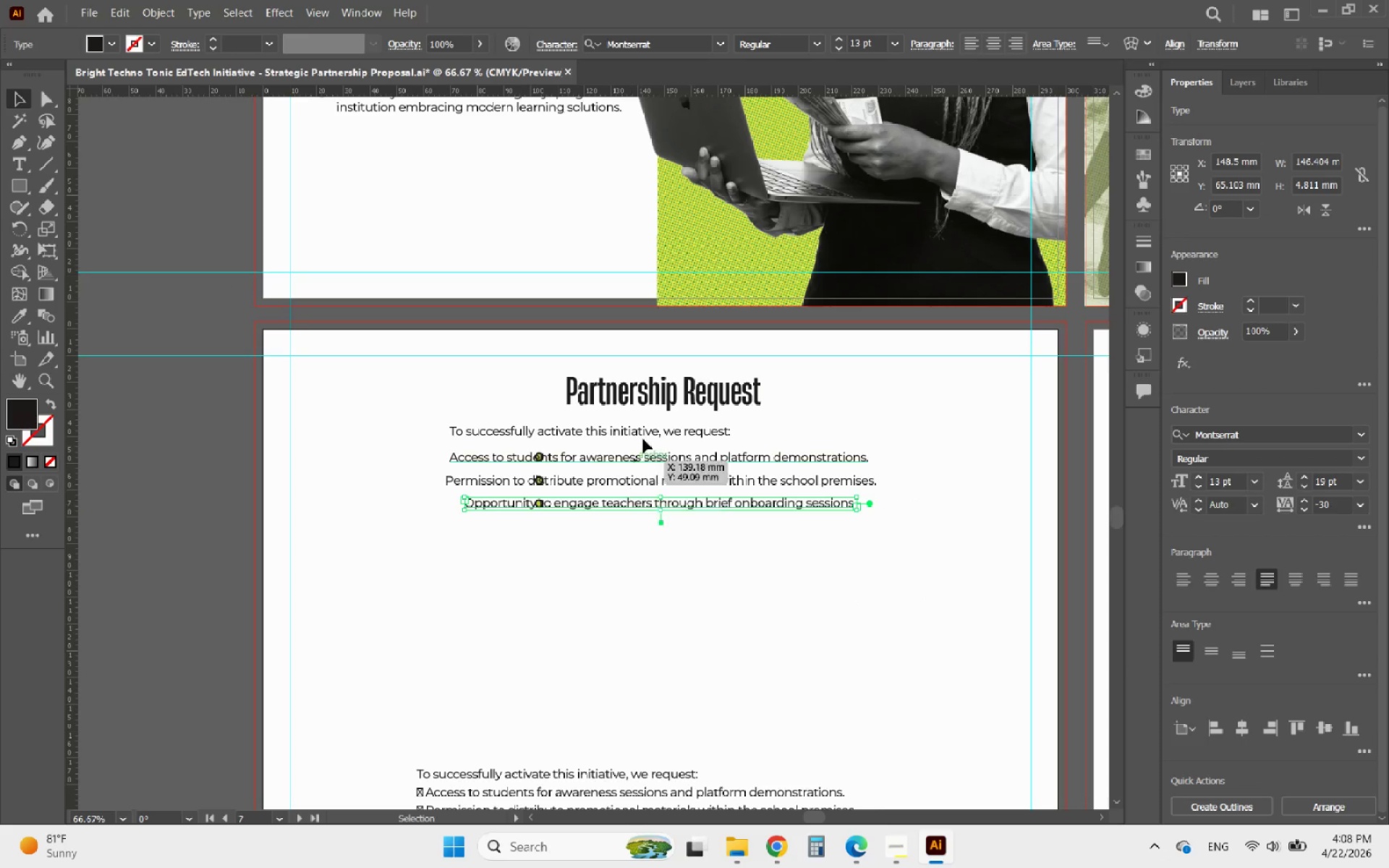 
left_click([653, 402])
 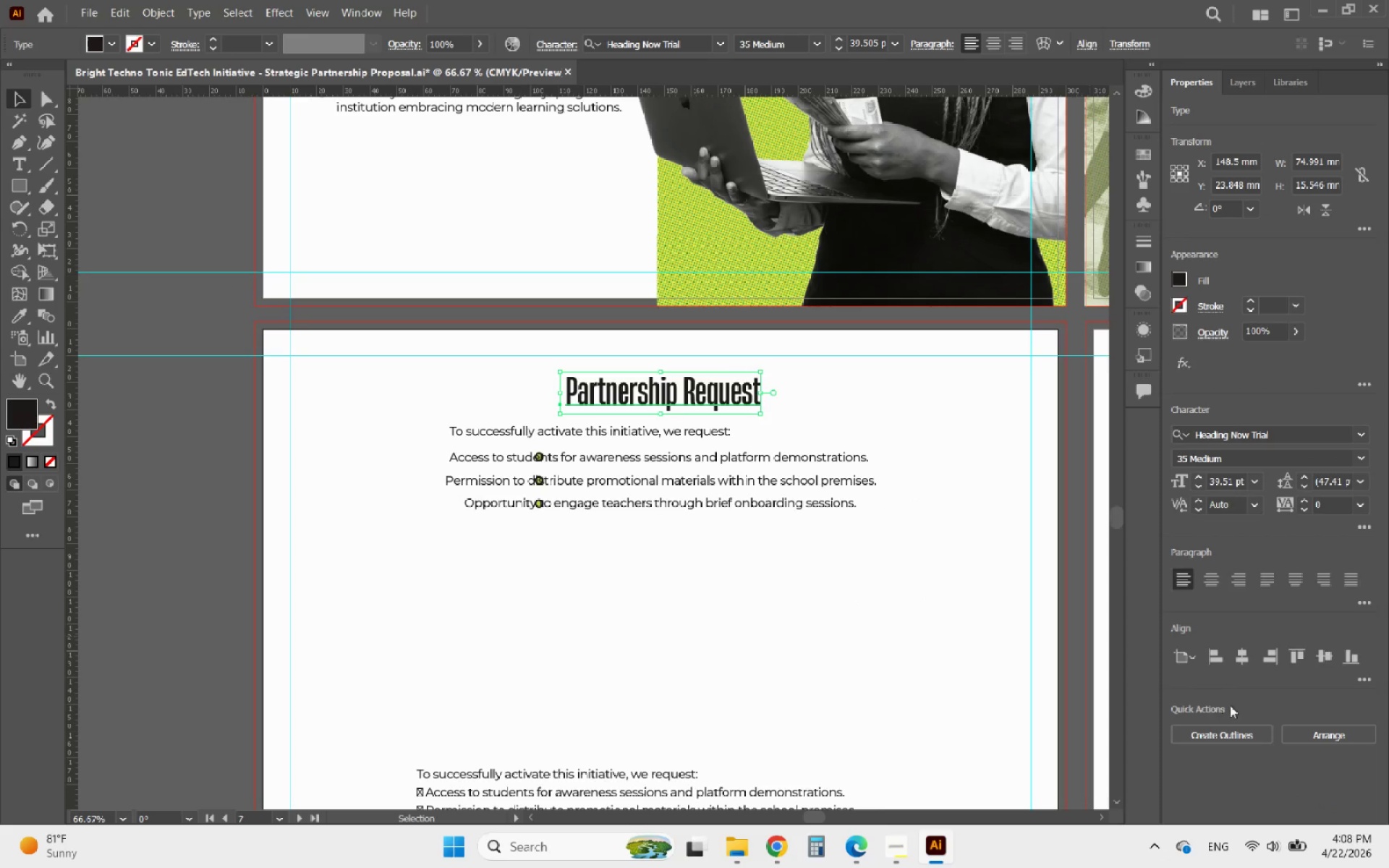 
left_click([1244, 656])
 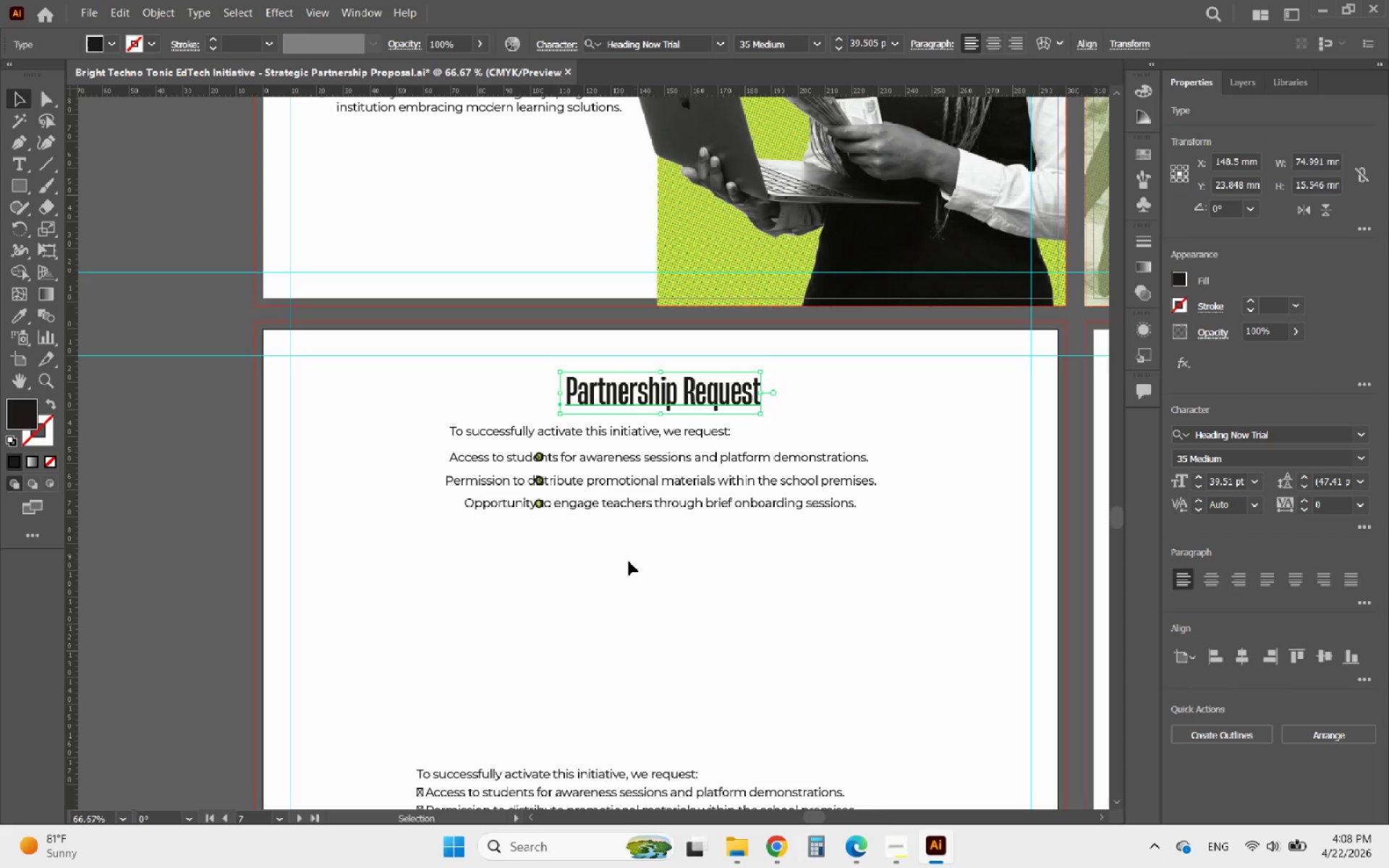 
left_click([621, 560])
 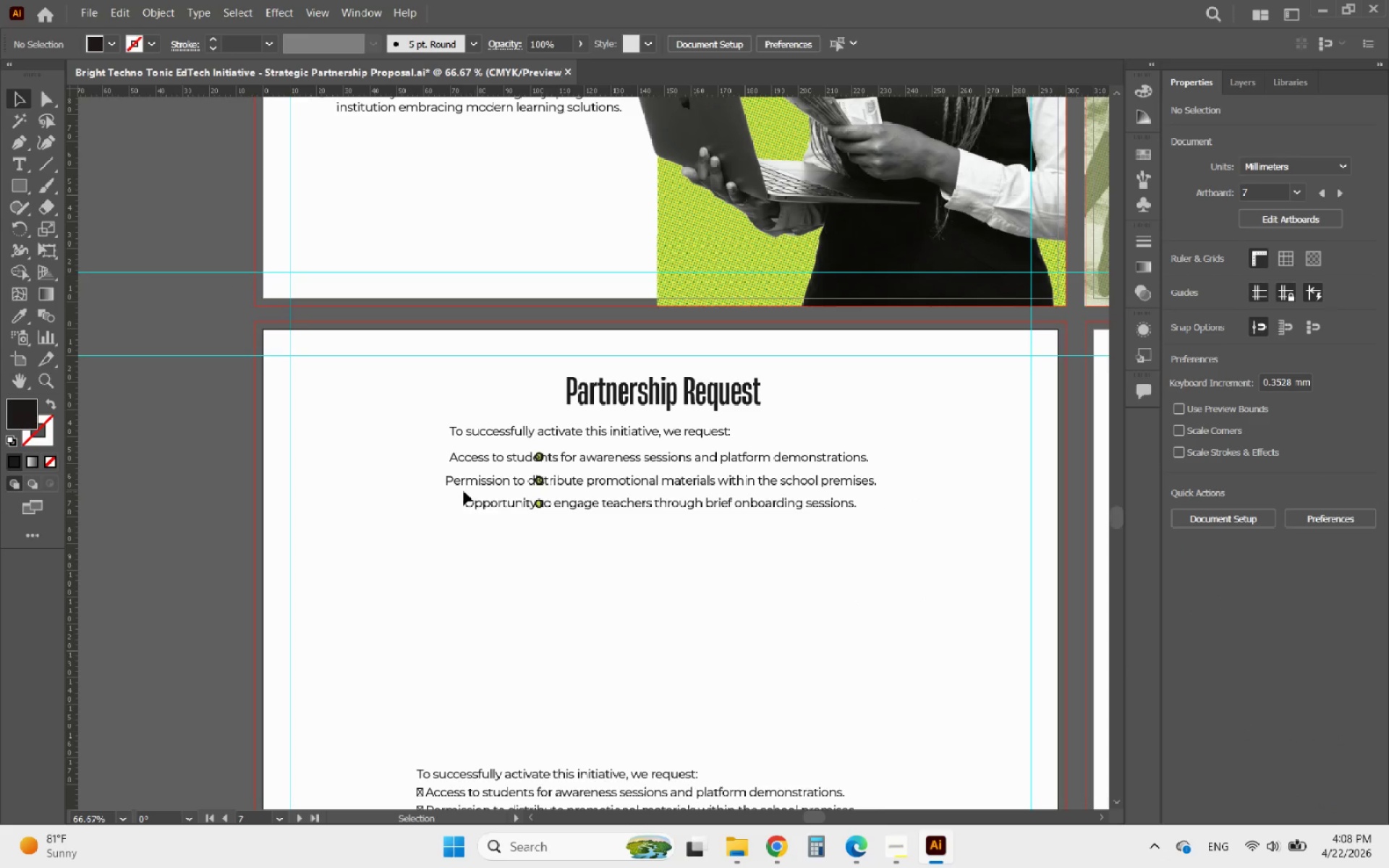 
hold_key(key=AltLeft, duration=0.42)
scroll: coordinate [449, 469], scroll_direction: up, amount: 2.0
 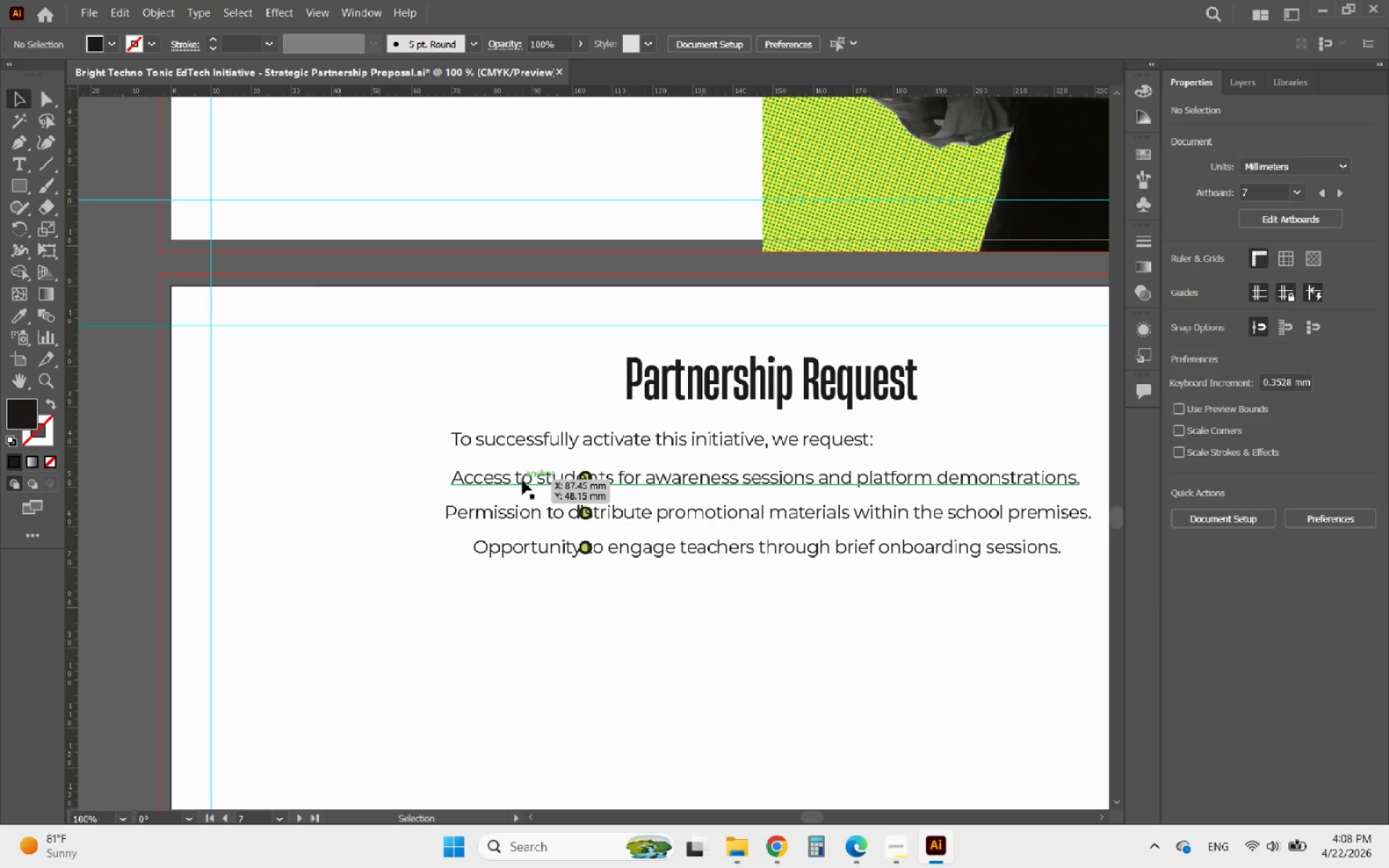 
hold_key(key=AltLeft, duration=2.16)
scroll: coordinate [528, 488], scroll_direction: down, amount: 2.0
 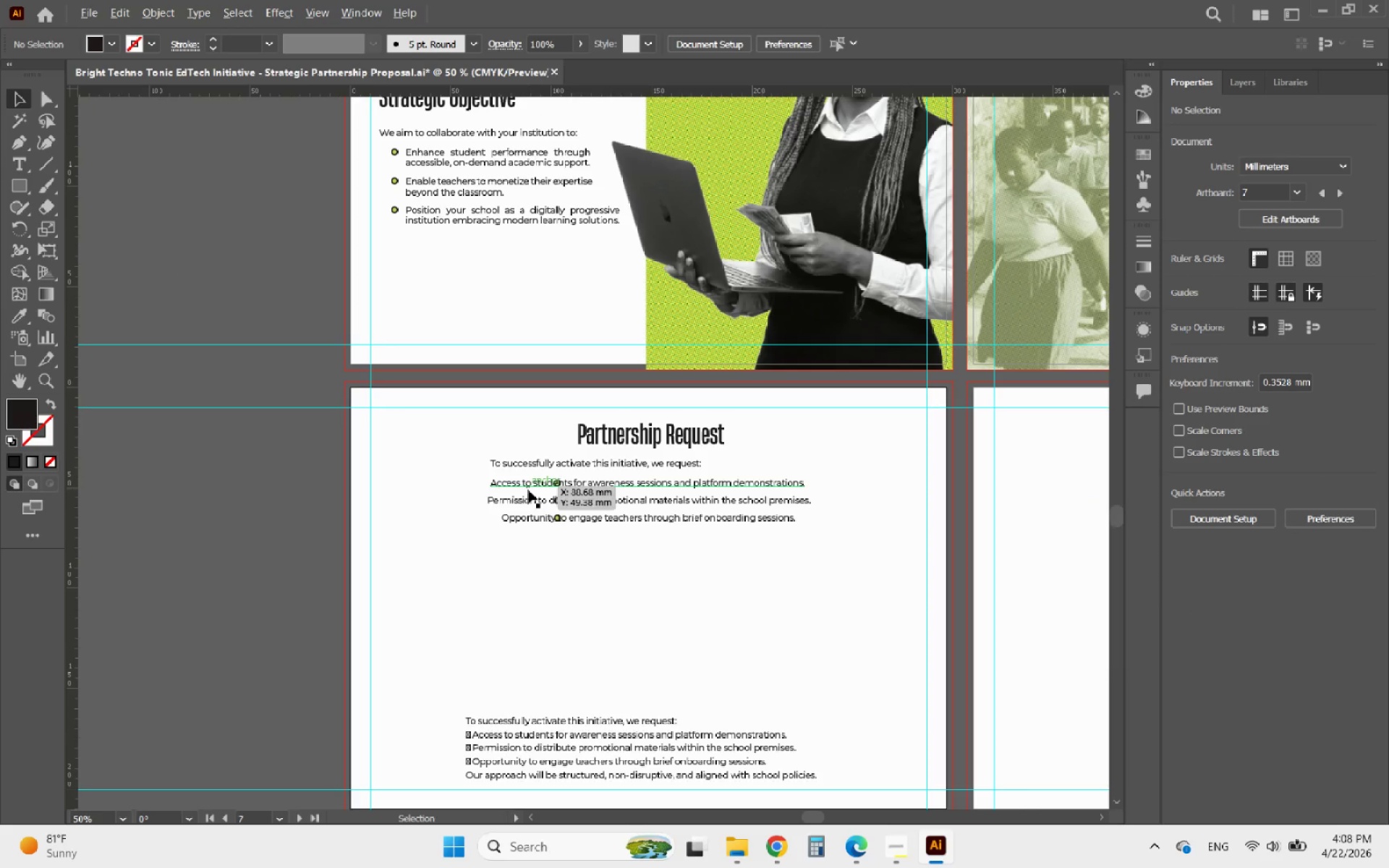 
scroll: coordinate [525, 493], scroll_direction: up, amount: 2.0
 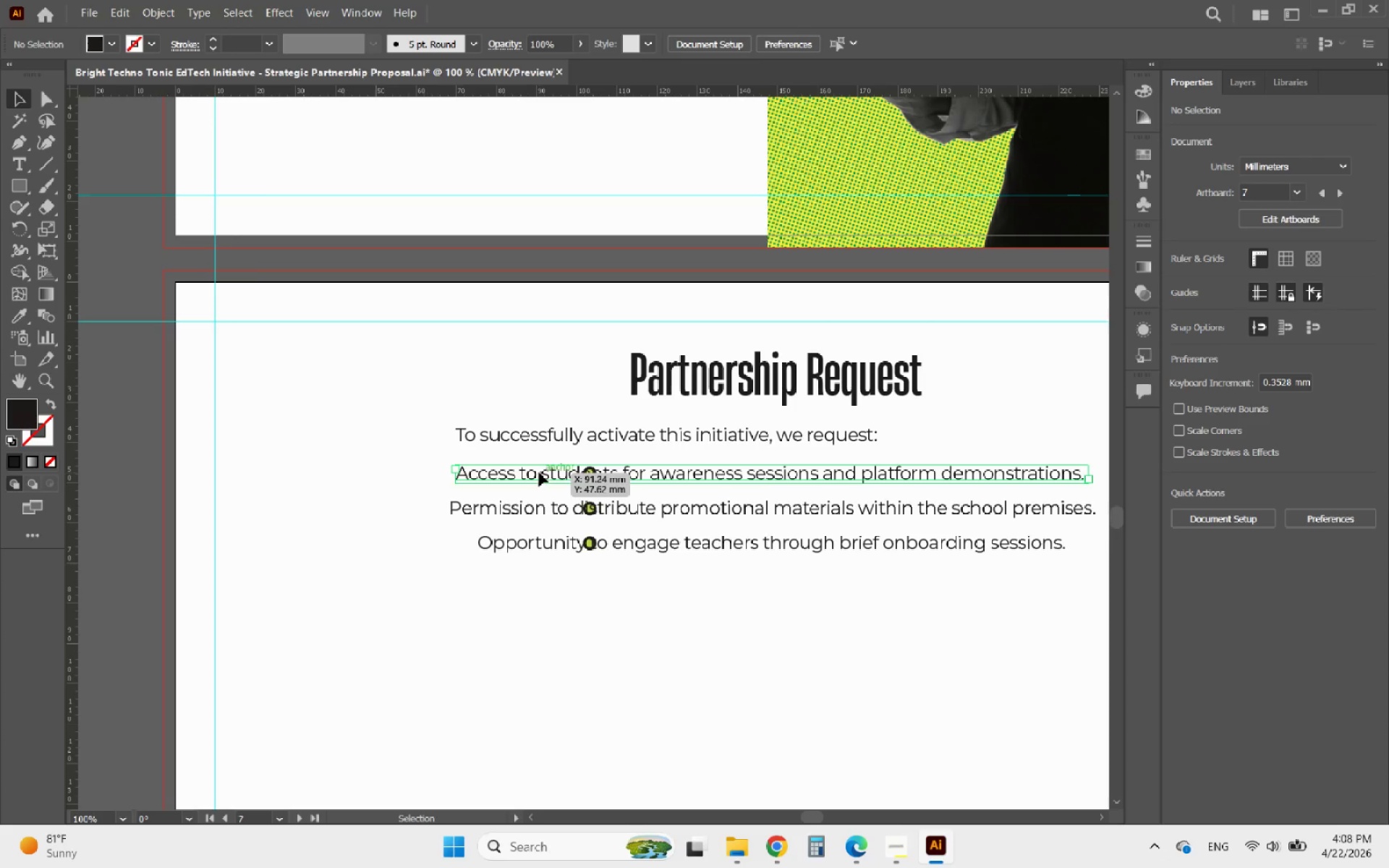 
hold_key(key=ShiftLeft, duration=0.61)
left_click([505, 514])
 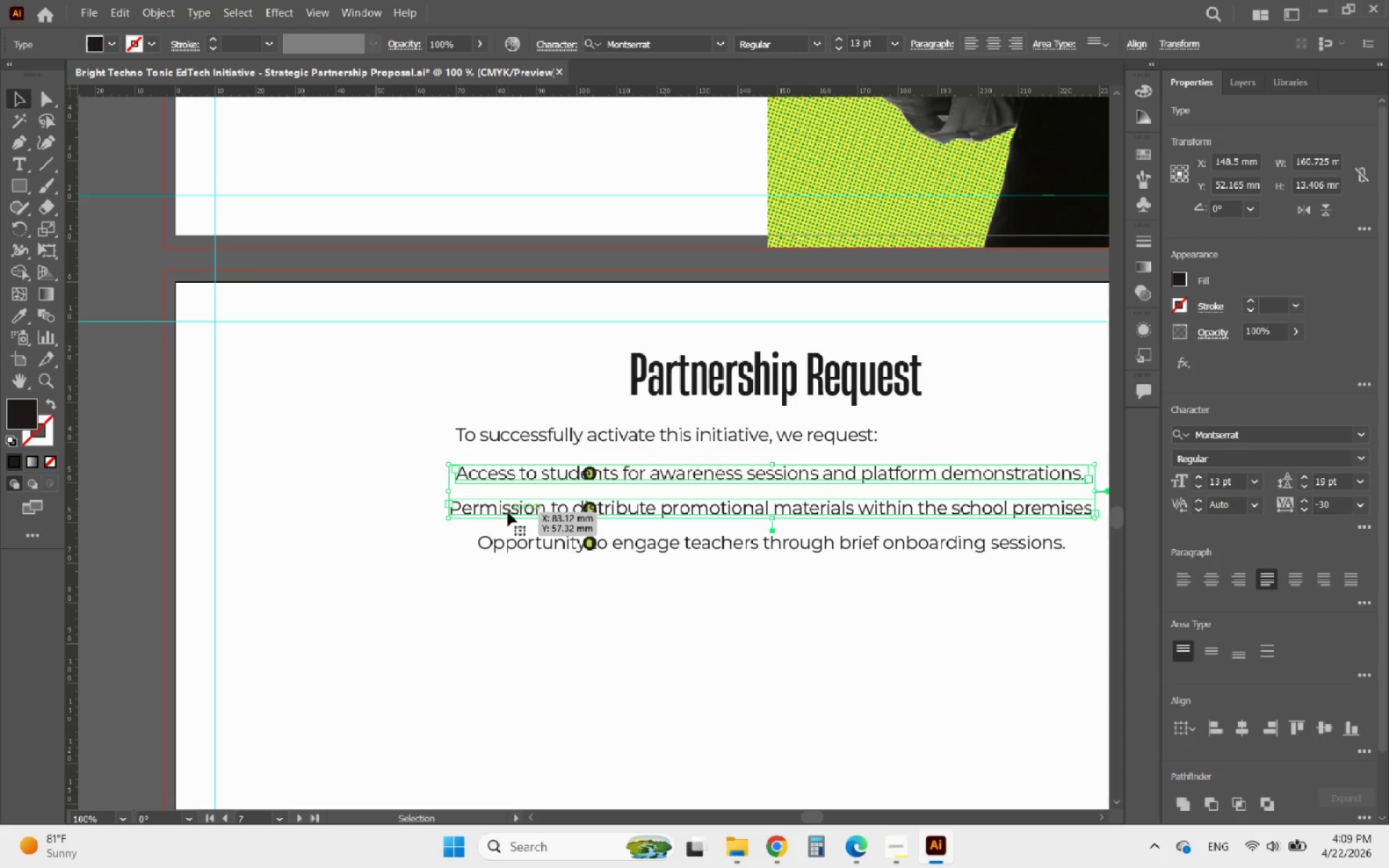 
left_click([508, 512])
 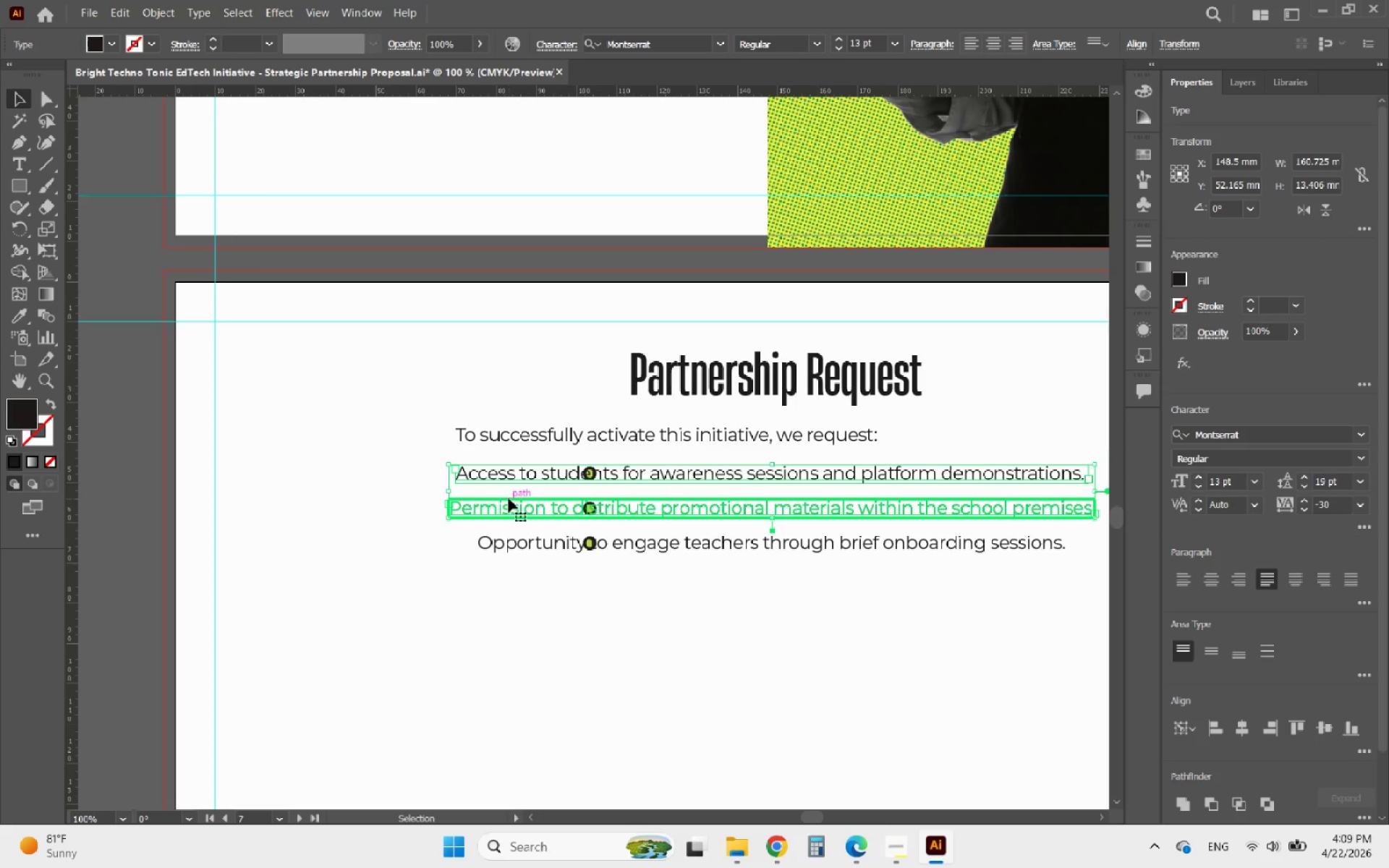 
left_click([519, 474])
 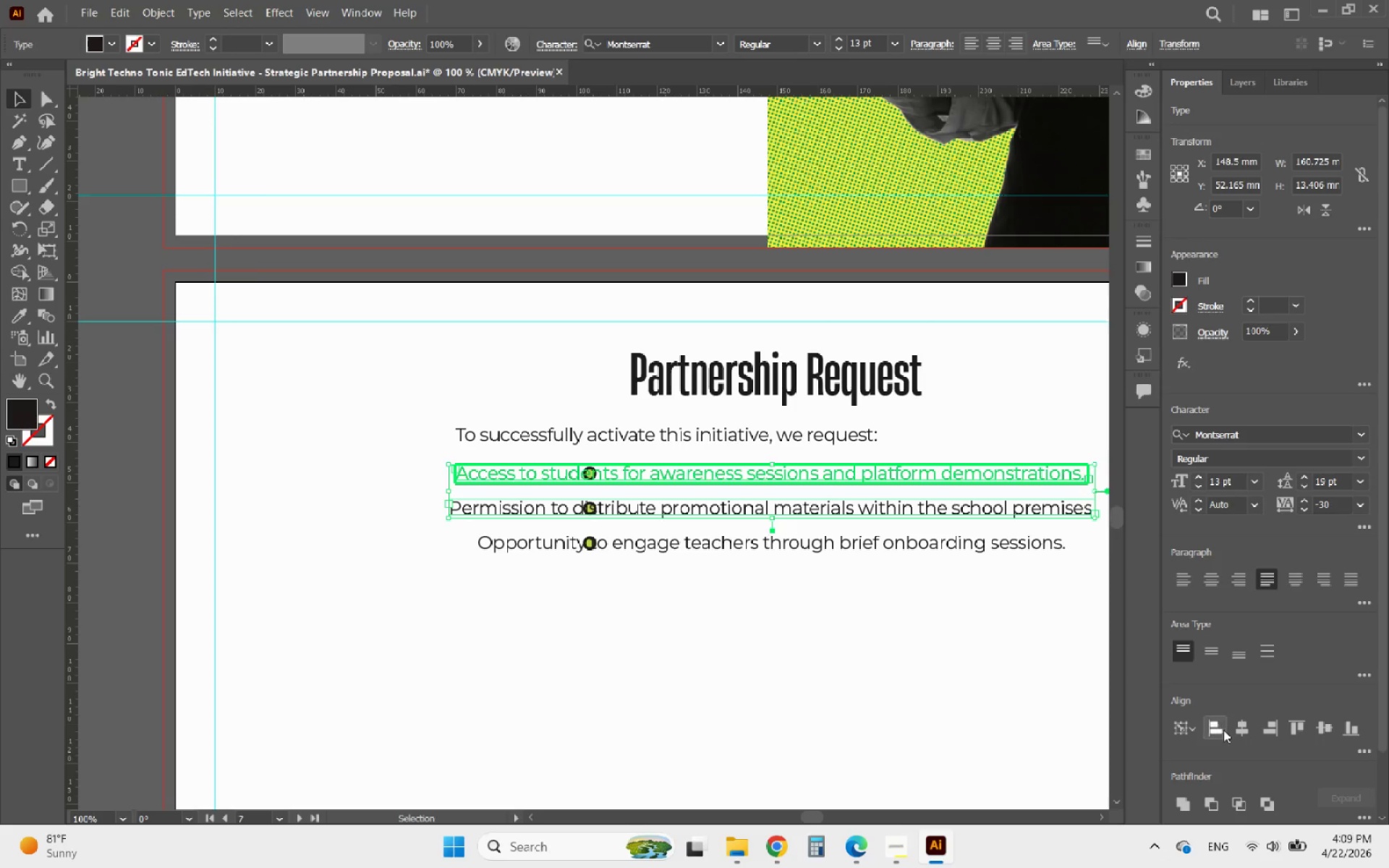 
left_click([1224, 731])
 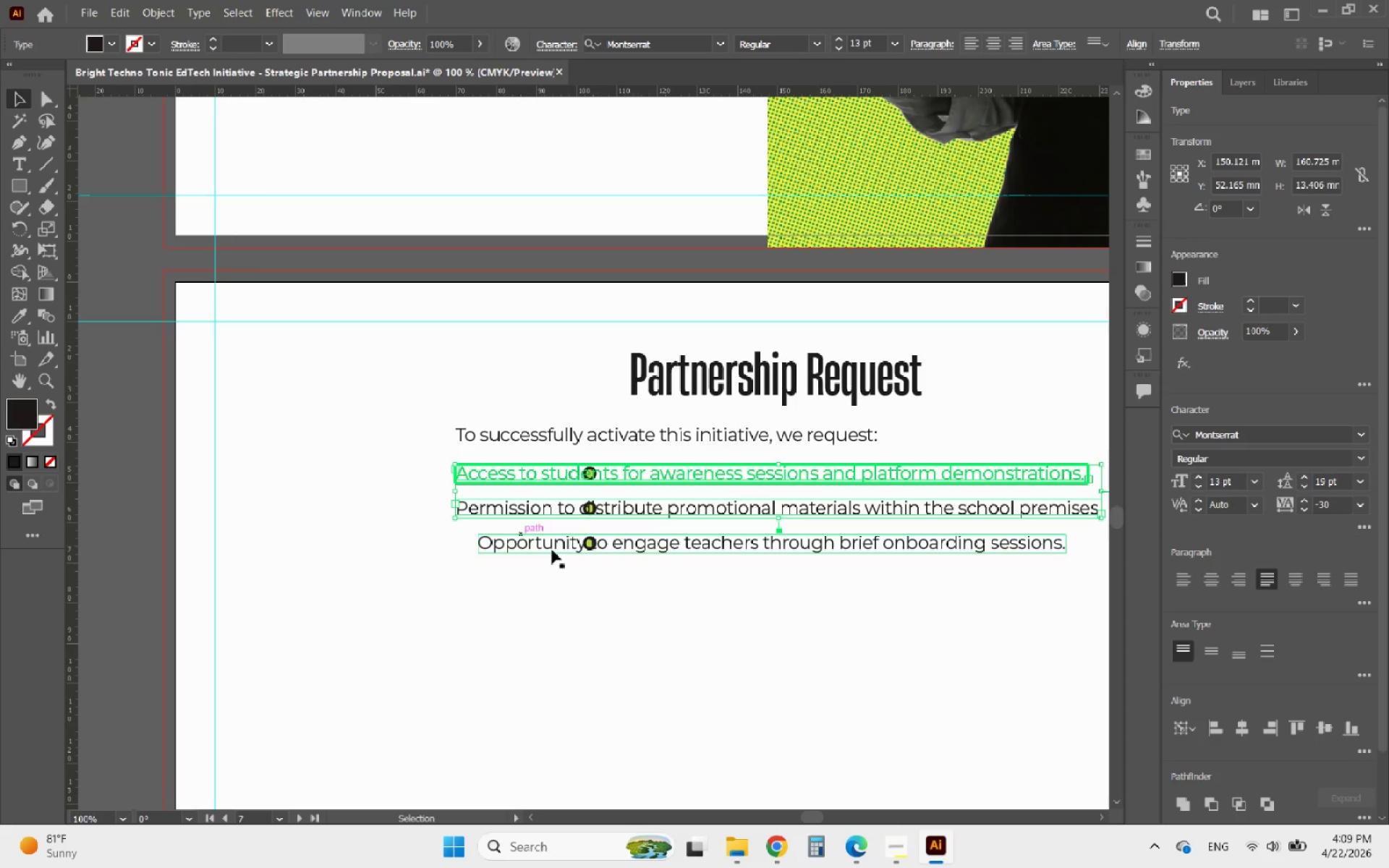 
hold_key(key=ShiftLeft, duration=0.59)
left_click([647, 552])
 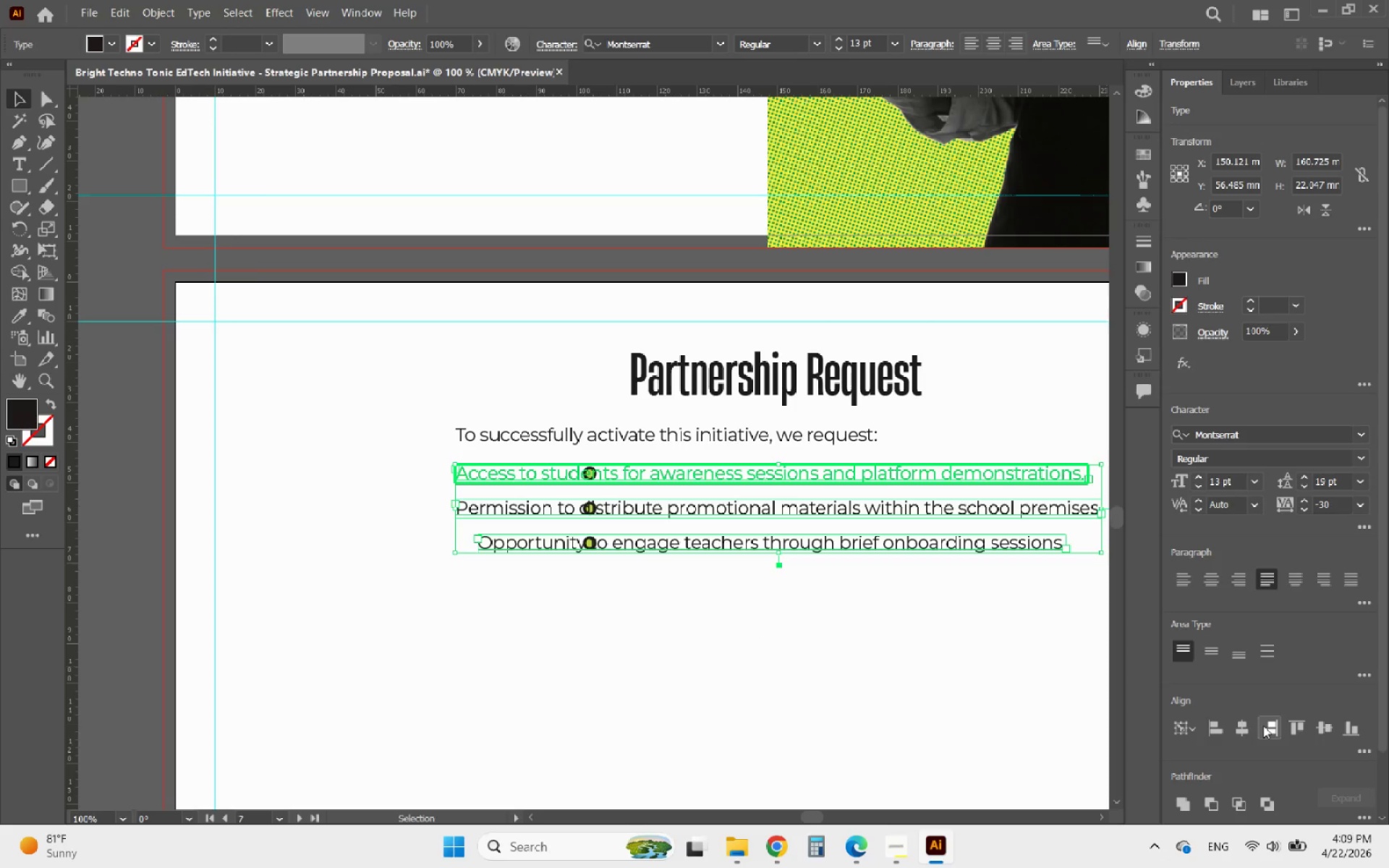 
left_click([1216, 728])
 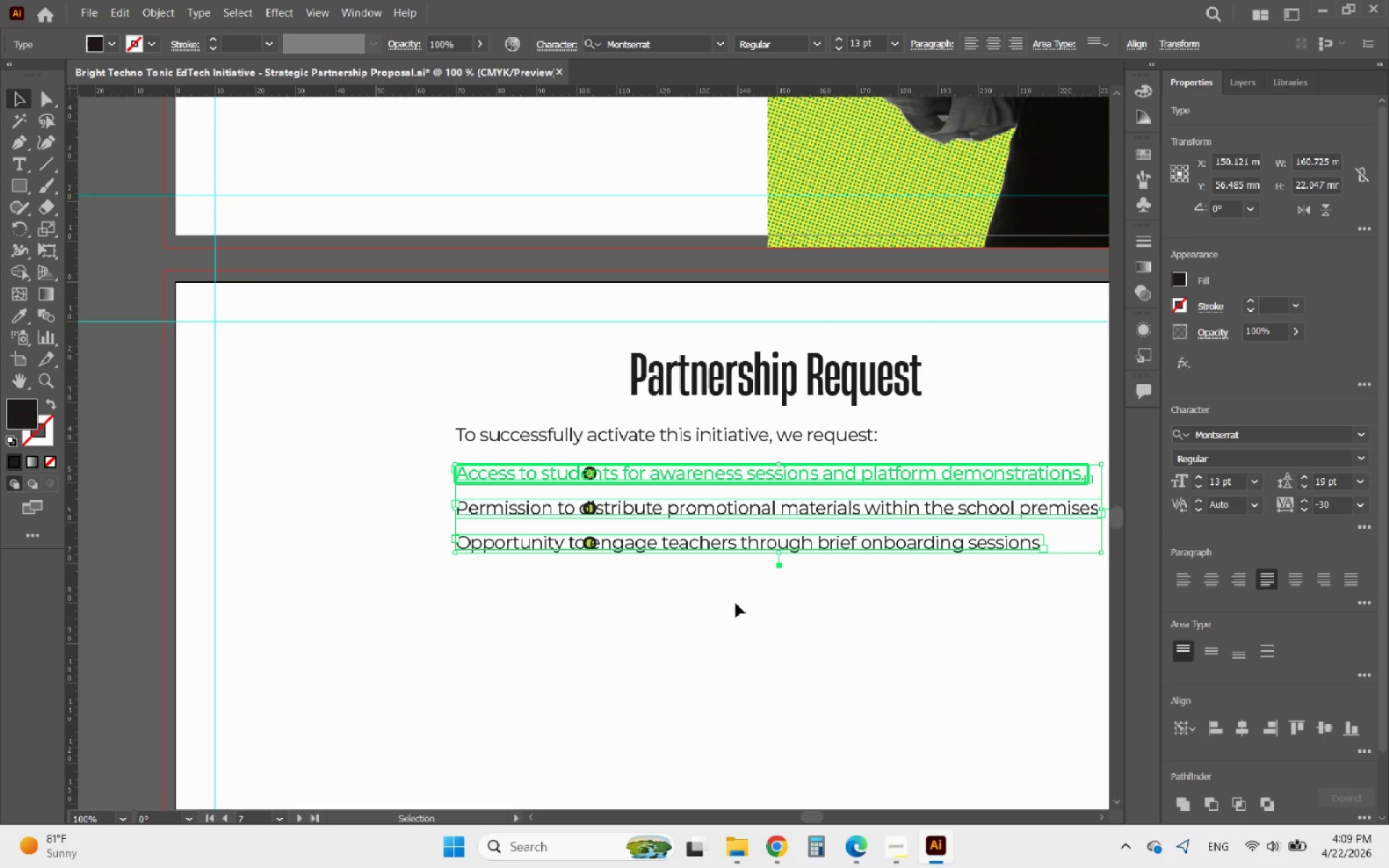 
left_click([718, 603])
 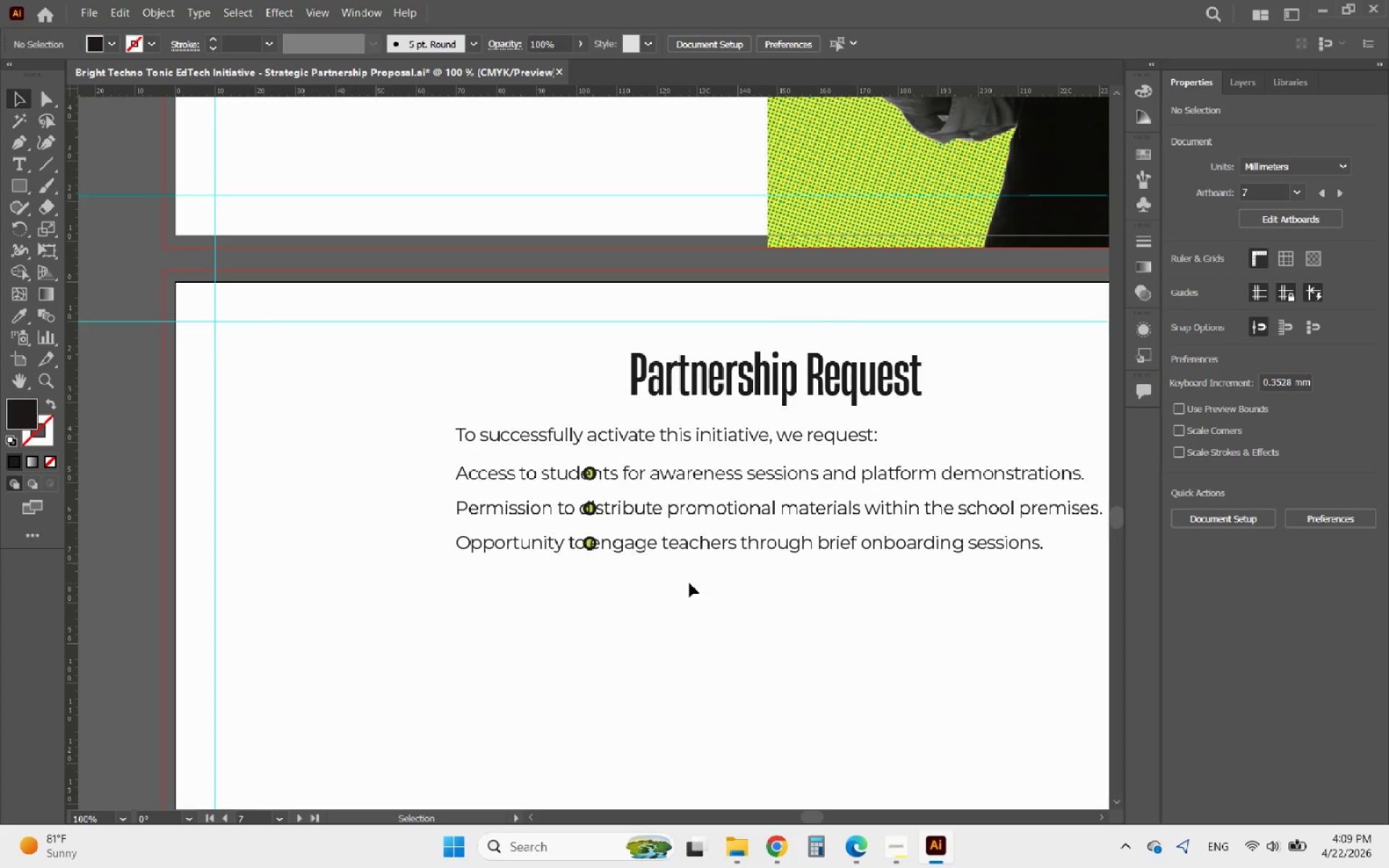 
hold_key(key=AltLeft, duration=1.47)
scroll: coordinate [689, 583], scroll_direction: down, amount: 2.0
 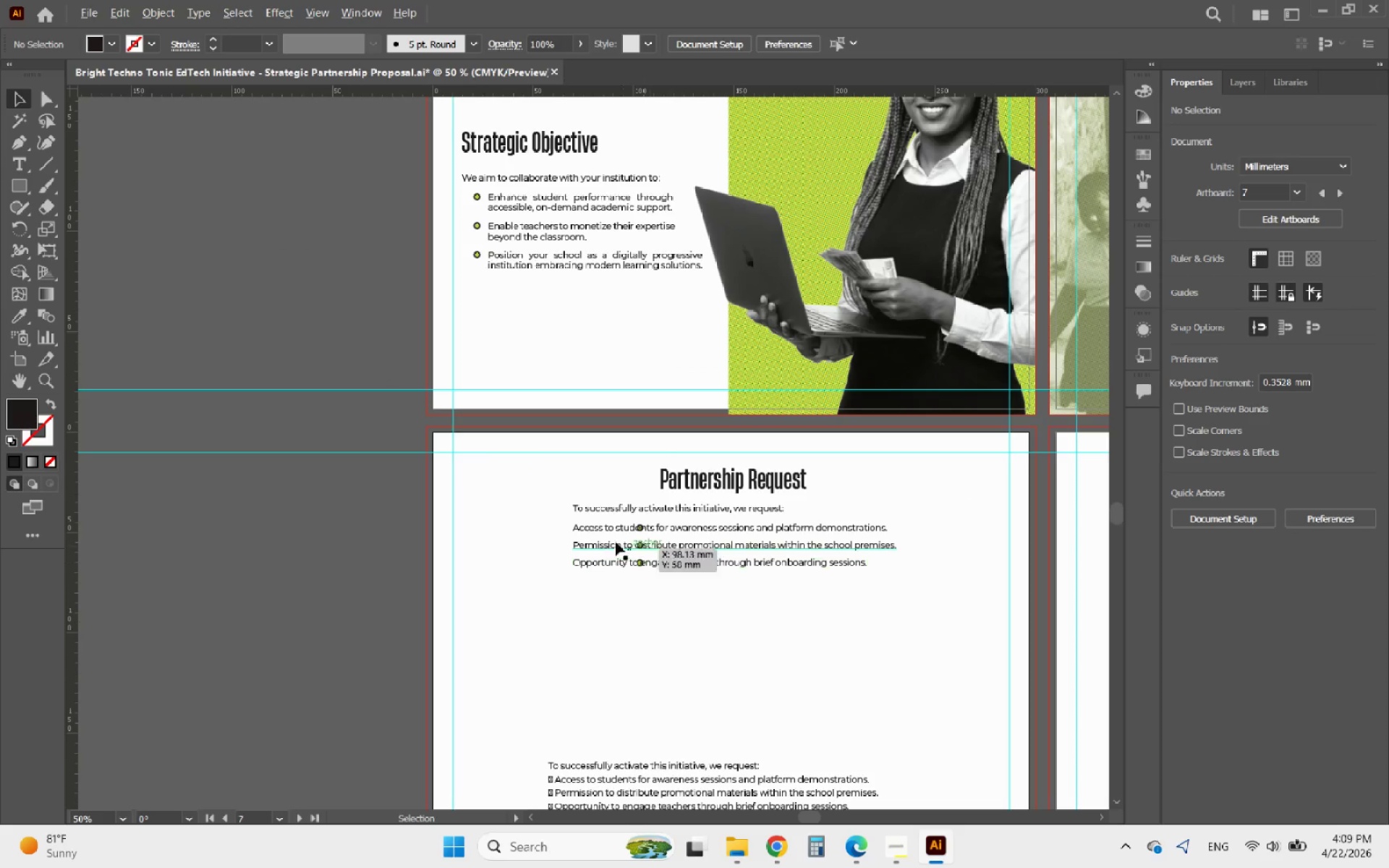 
scroll: coordinate [612, 540], scroll_direction: up, amount: 2.0
 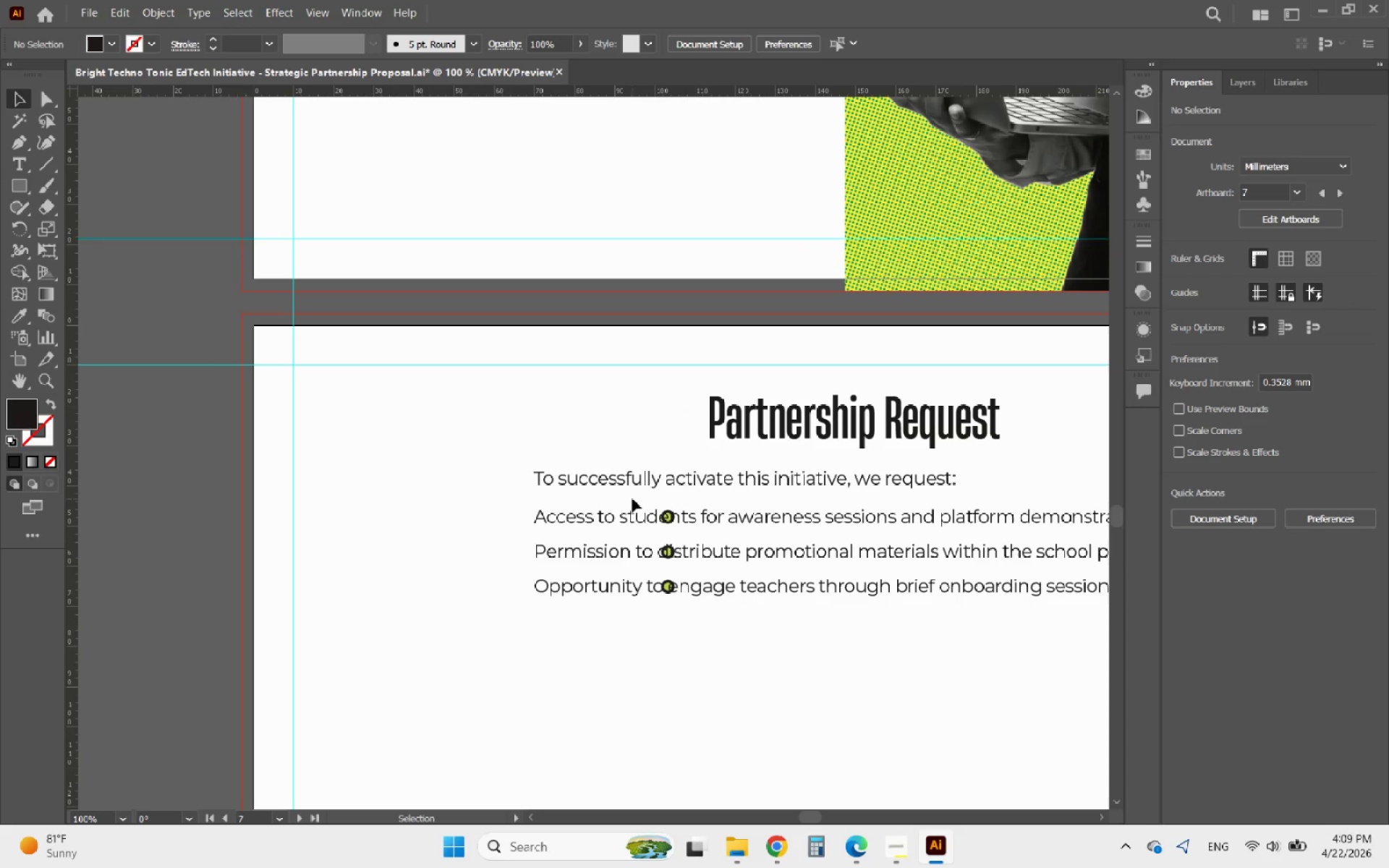 
left_click_drag(start_coordinate=[632, 498], to_coordinate=[694, 607])
 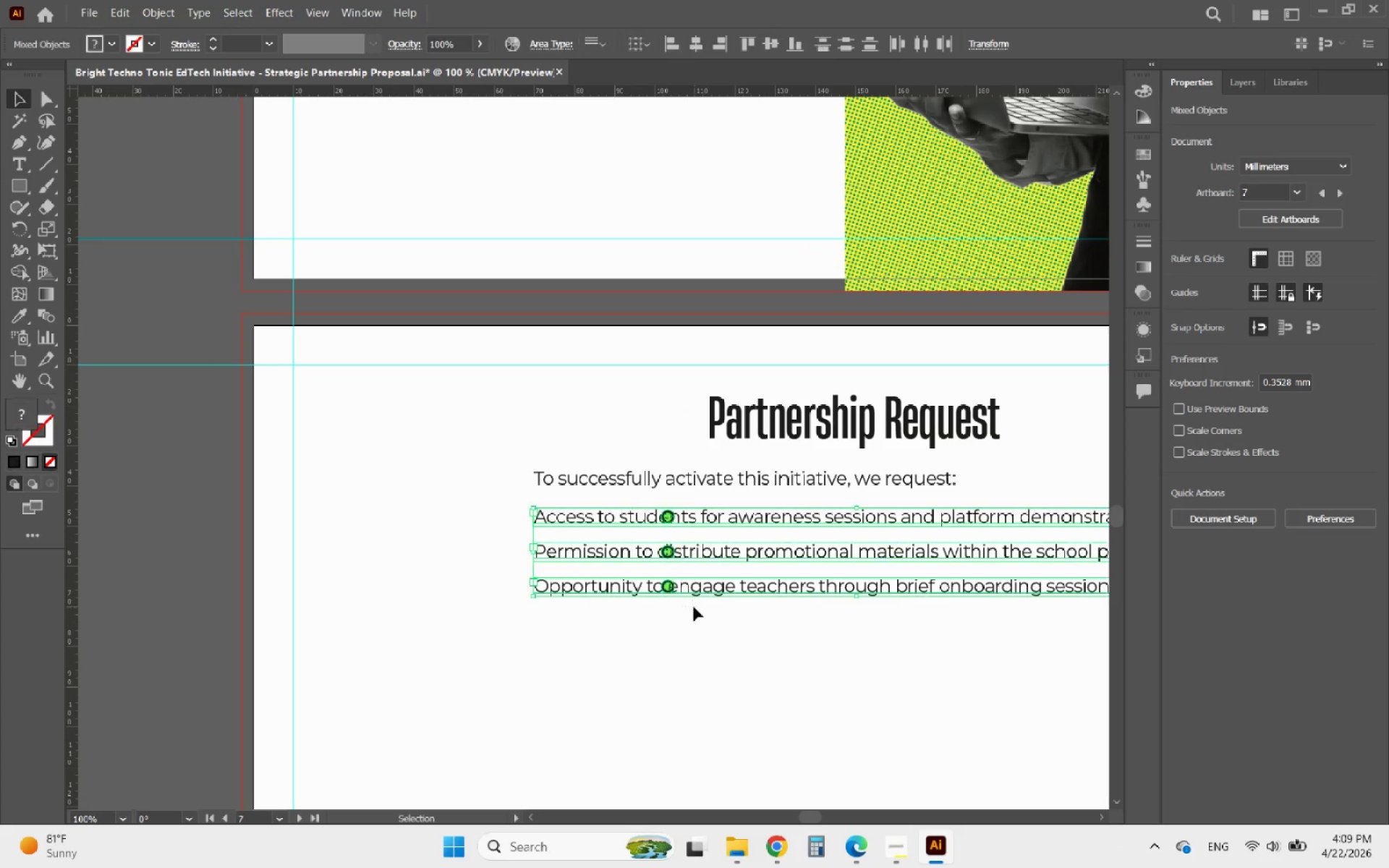 
hold_key(key=ShiftLeft, duration=1.49)
left_click_drag(start_coordinate=[812, 646], to_coordinate=[730, 514])
 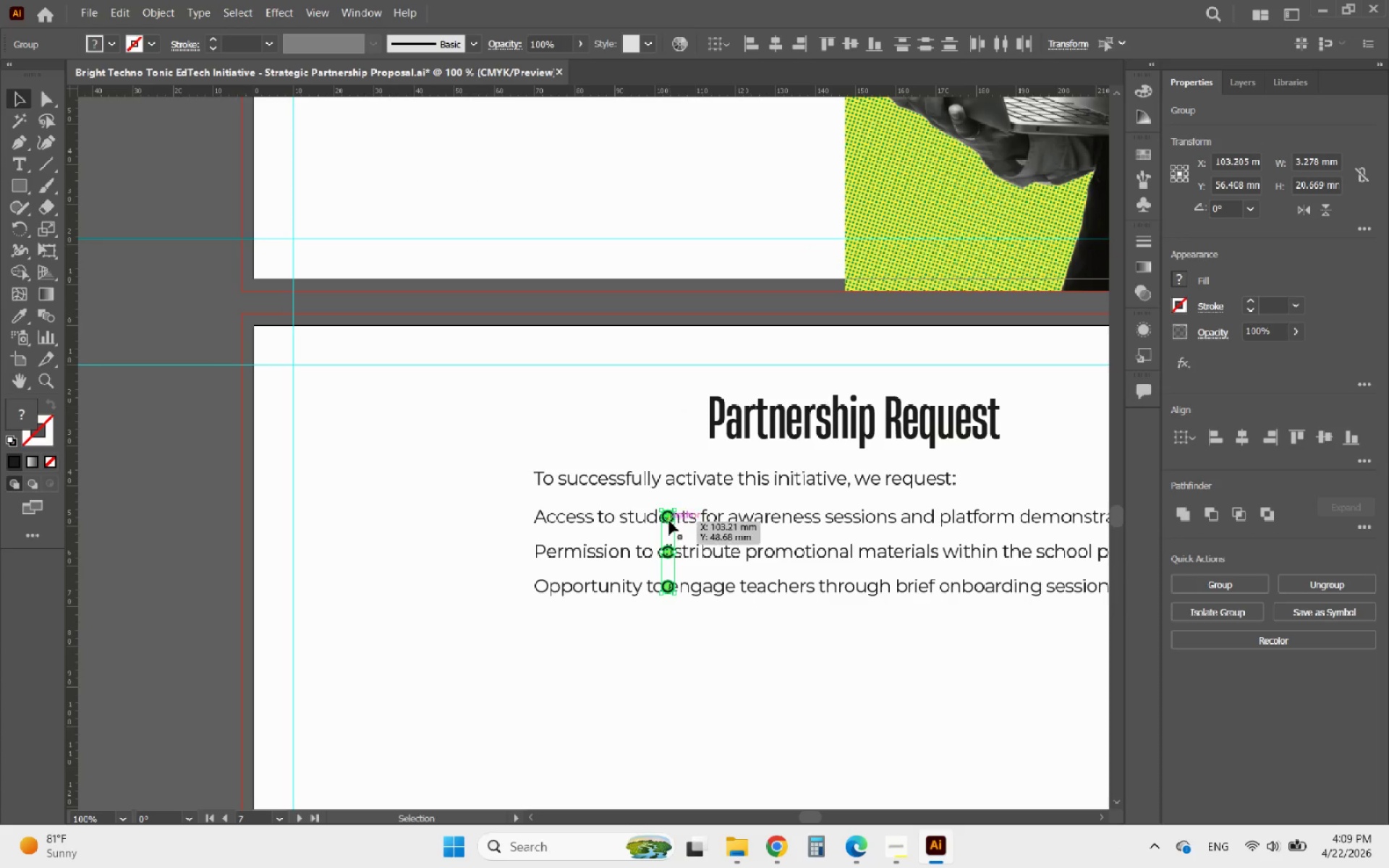 
left_click_drag(start_coordinate=[669, 520], to_coordinate=[517, 524])
 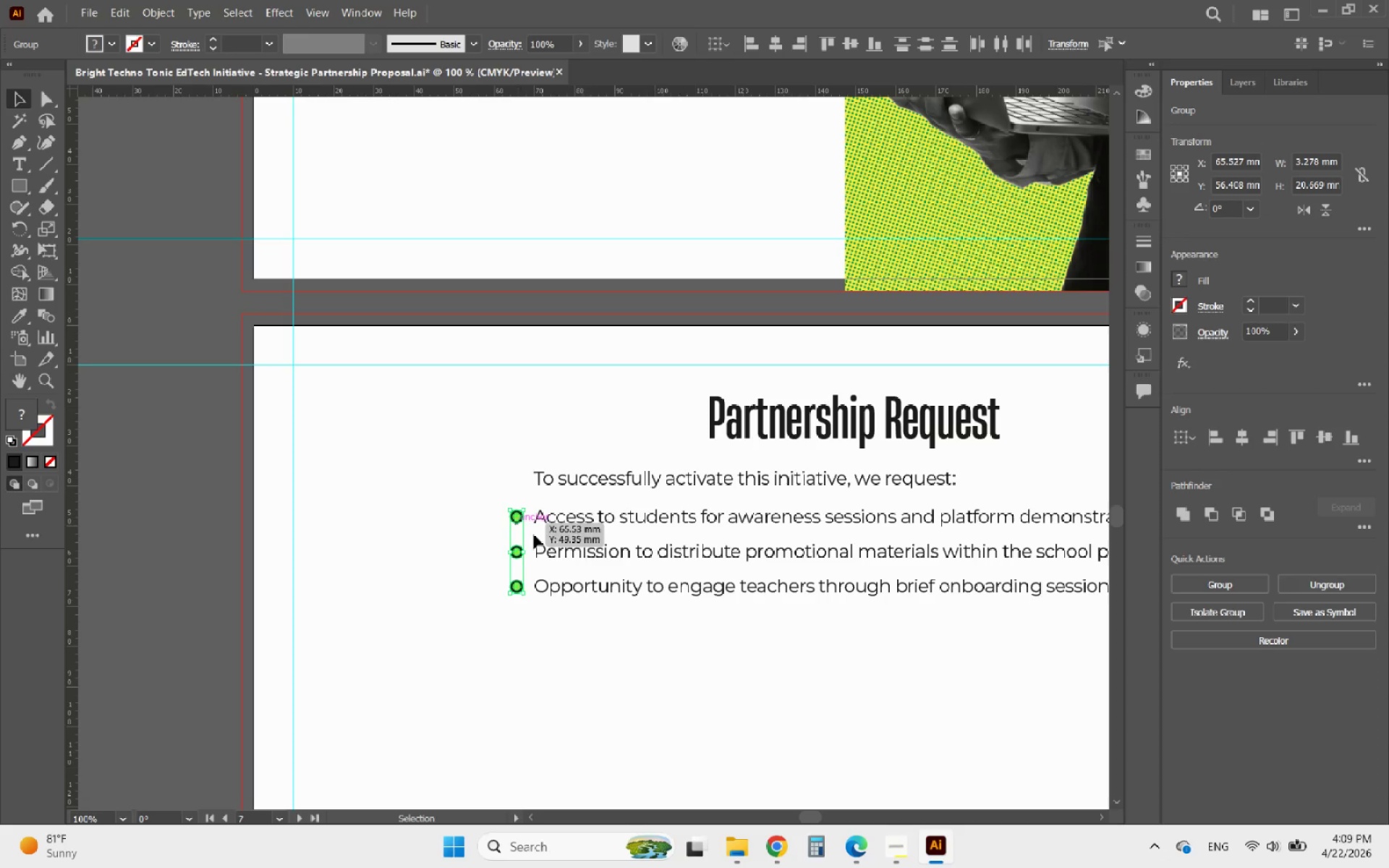 
hold_key(key=ShiftLeft, duration=3.83)
 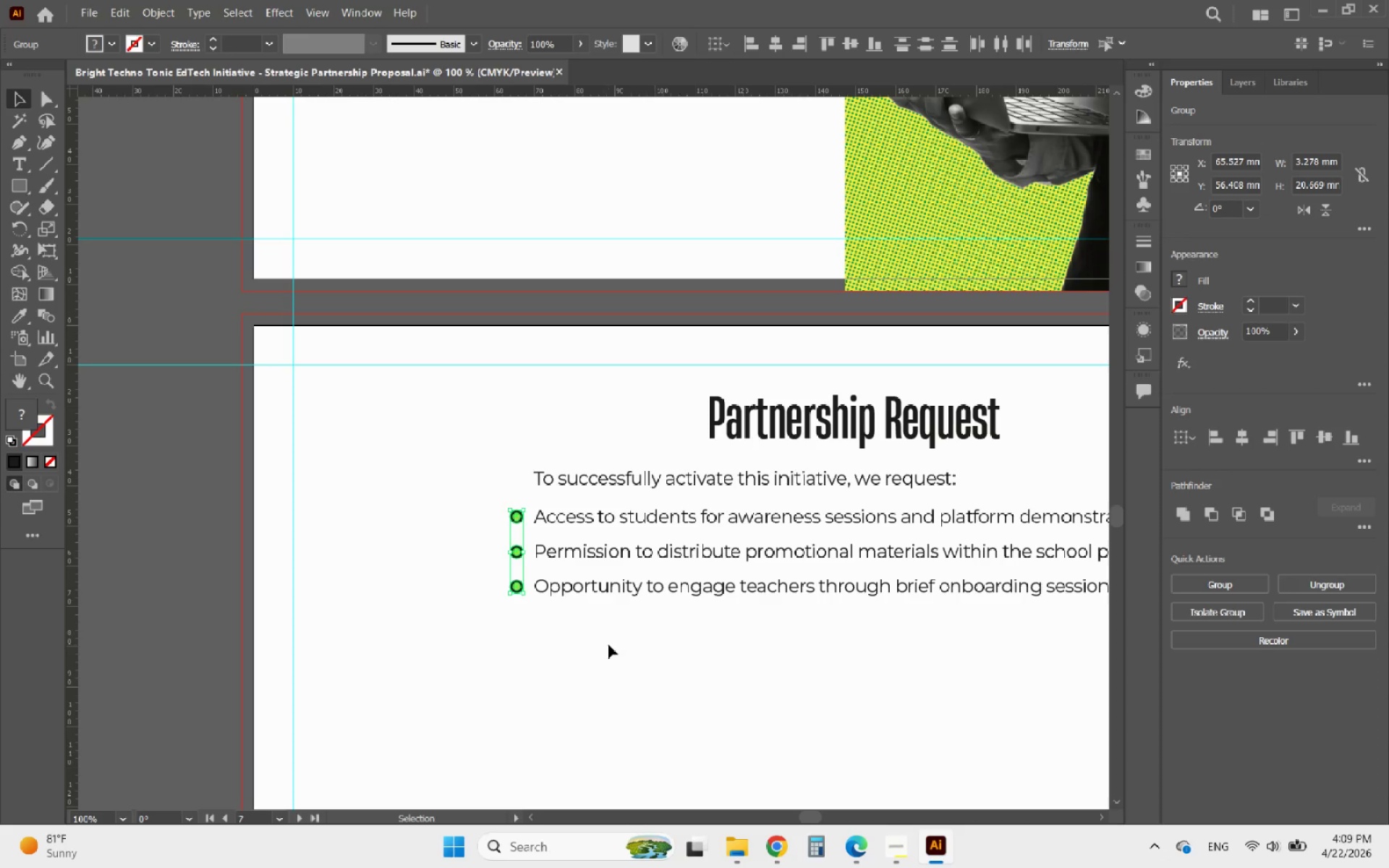 
left_click_drag(start_coordinate=[608, 644], to_coordinate=[448, 498])
 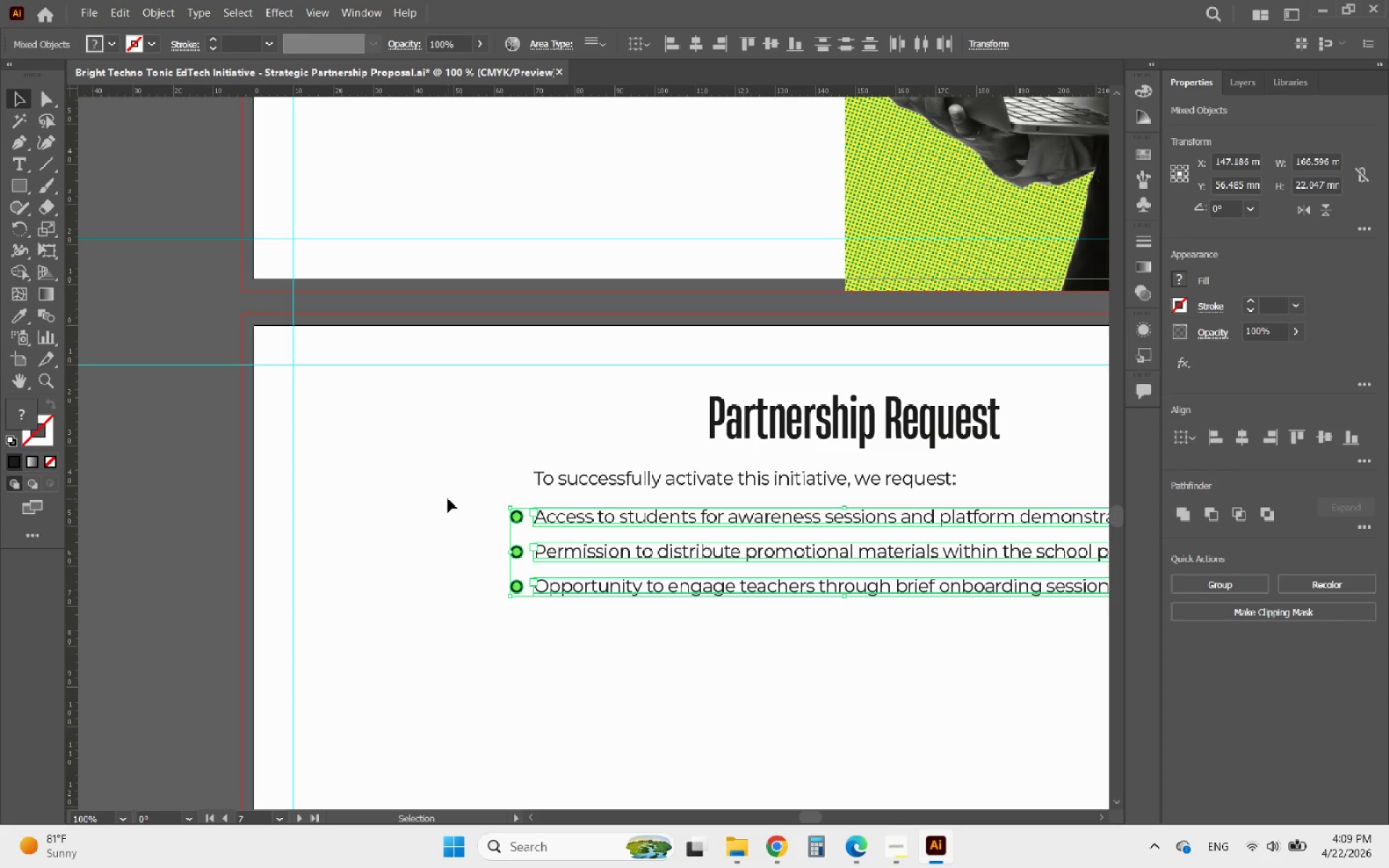 
key(ArrowRight)
 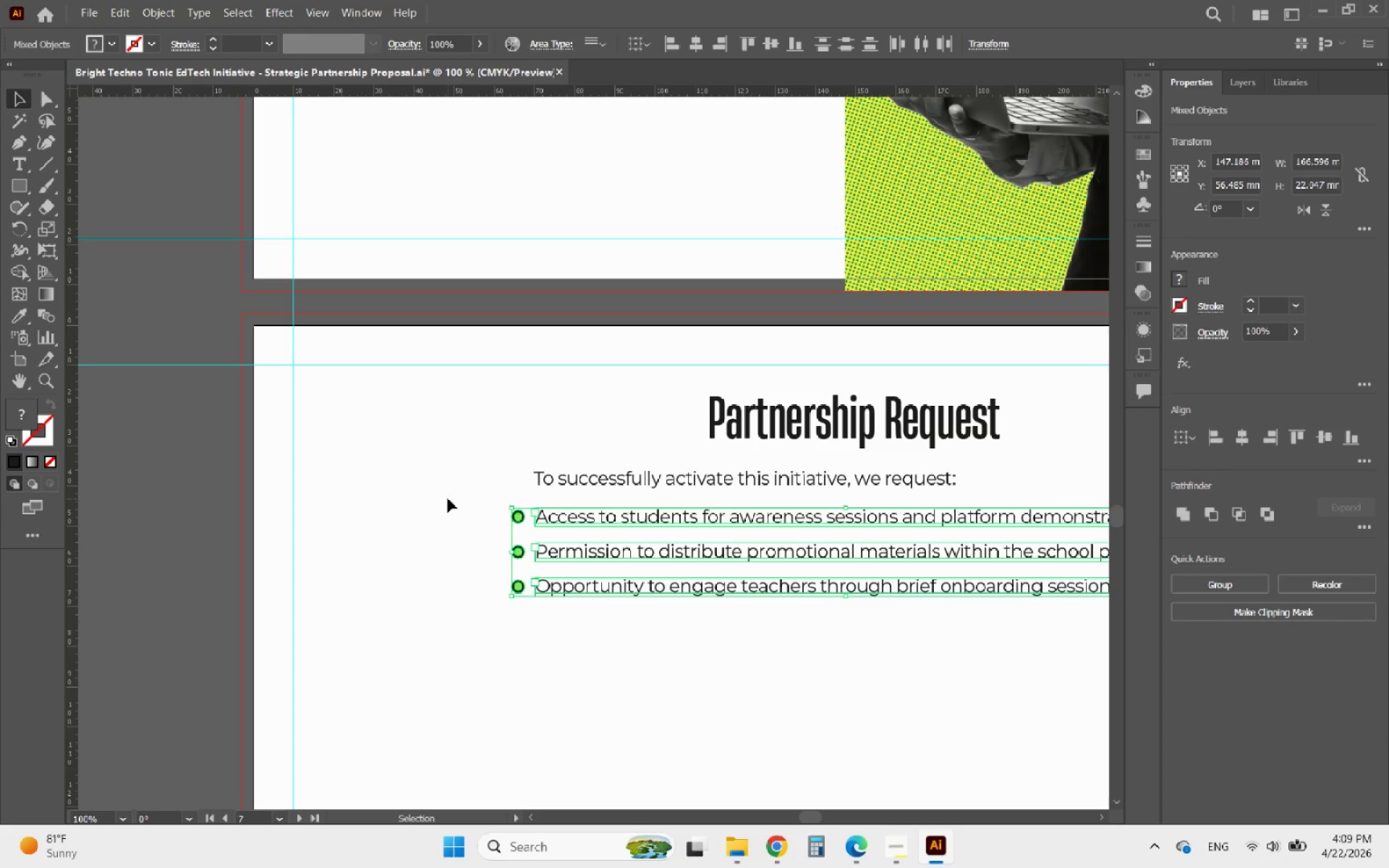 
key(ArrowRight)
 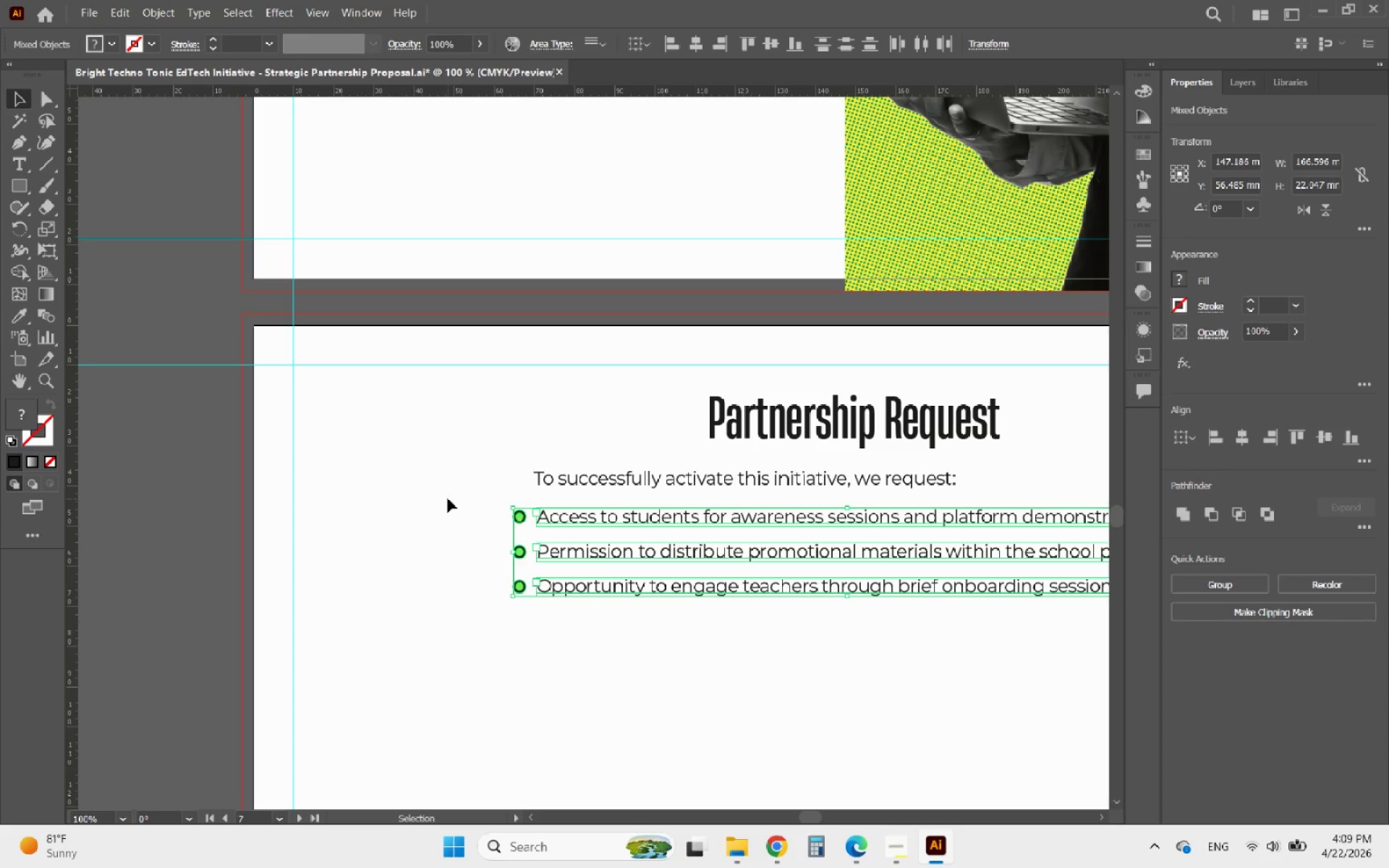 
key(ArrowRight)
 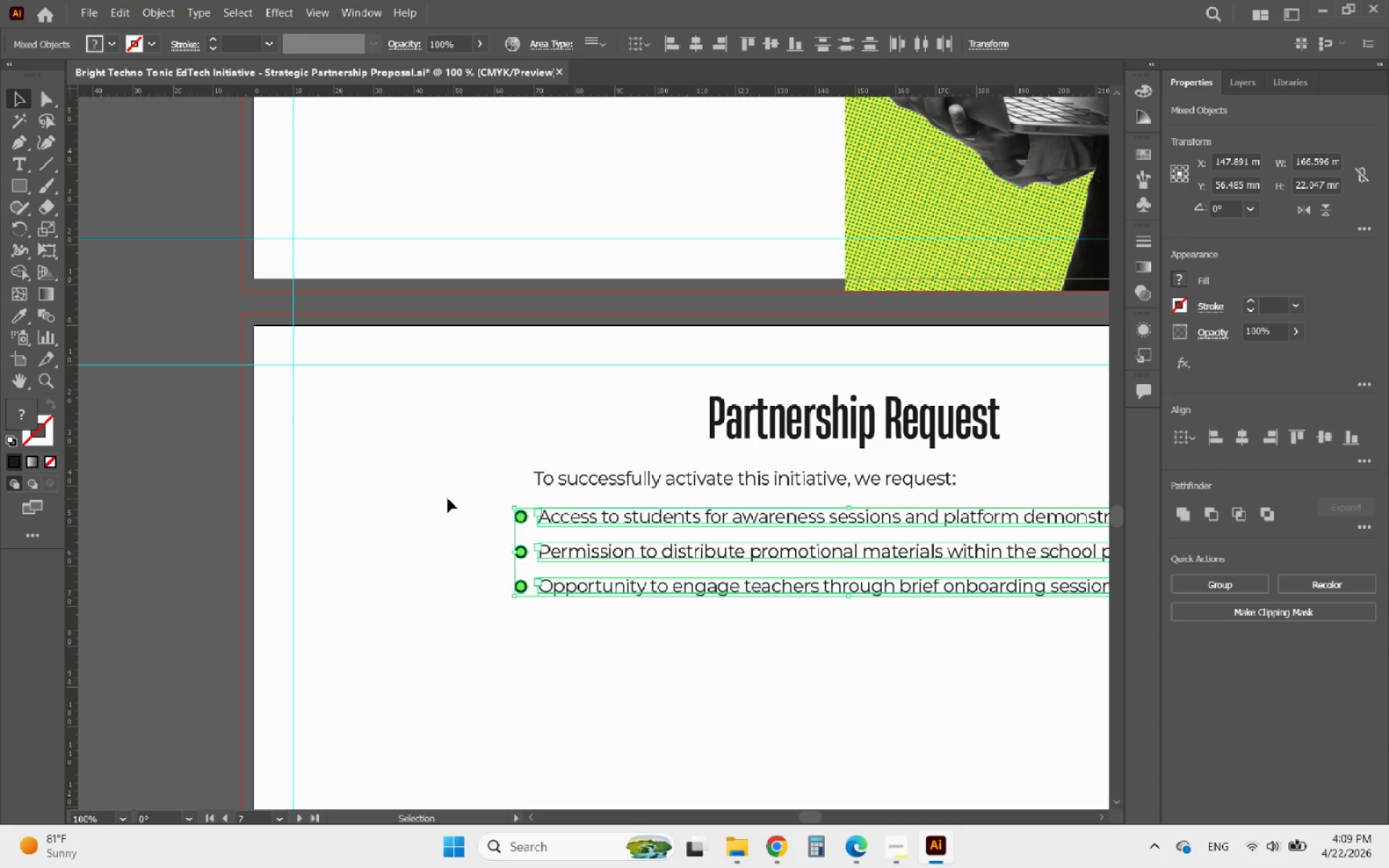 
key(ArrowRight)
 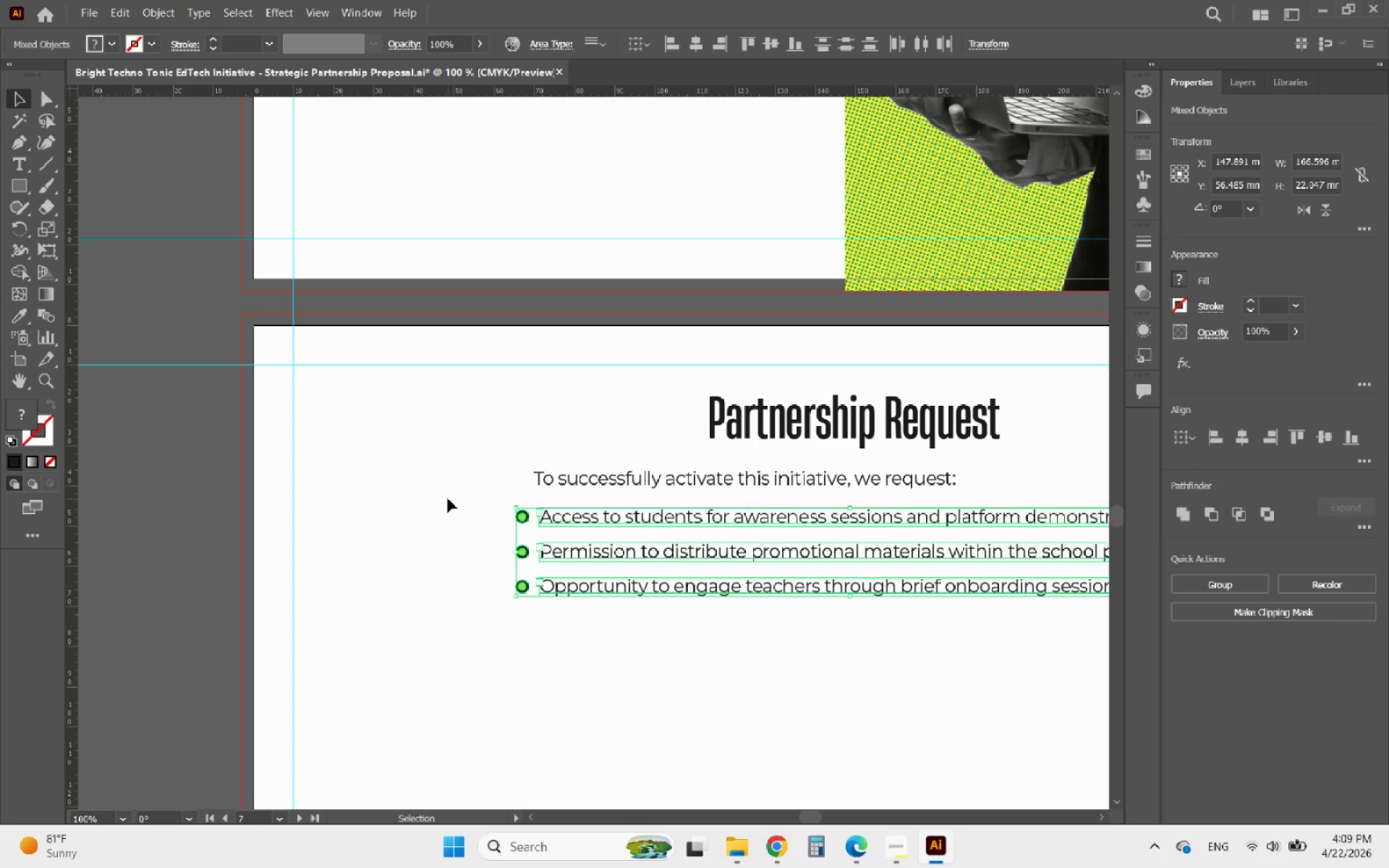 
key(ArrowRight)
 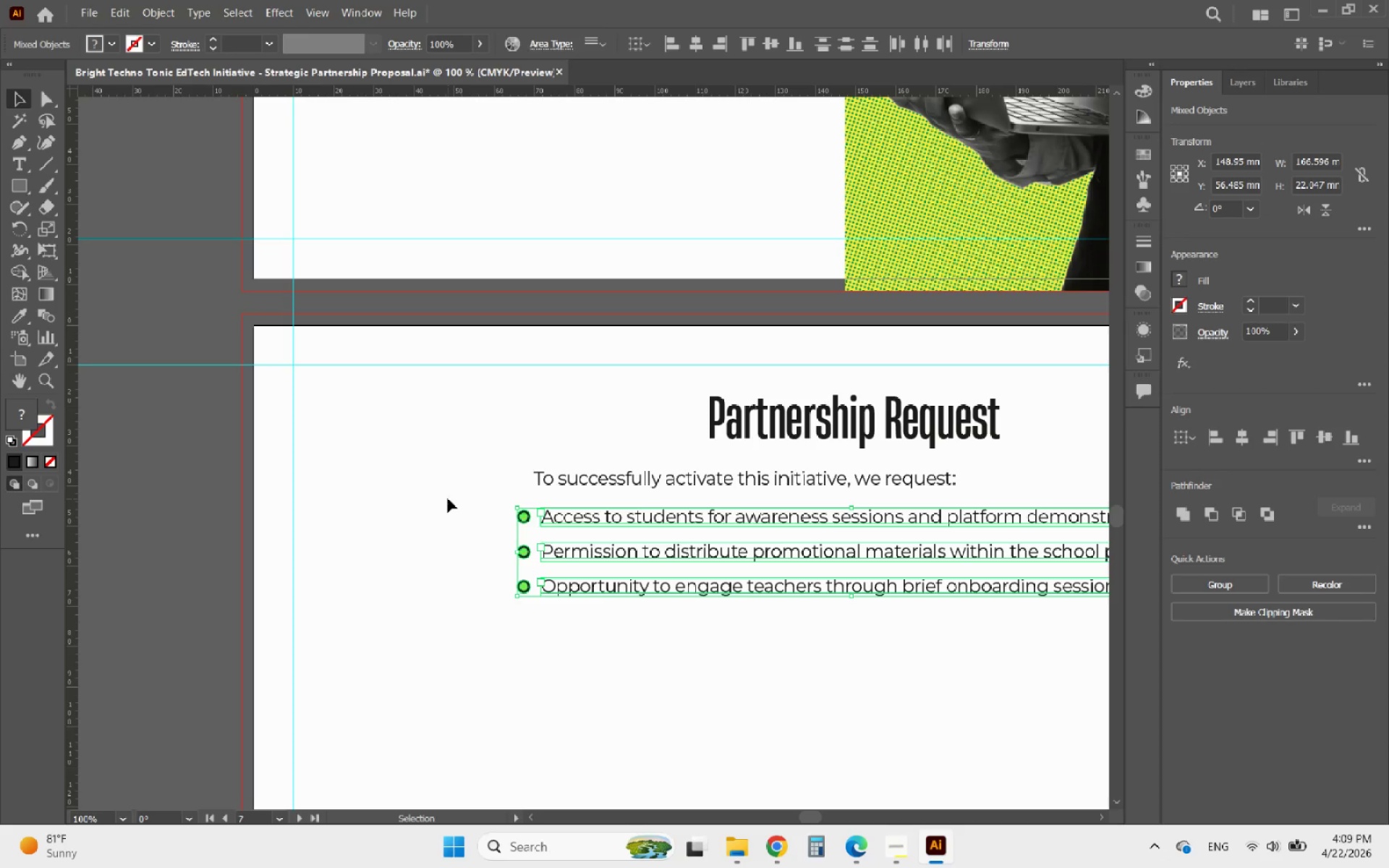 
hold_key(key=AltLeft, duration=0.5)
scroll: coordinate [645, 490], scroll_direction: down, amount: 2.0
 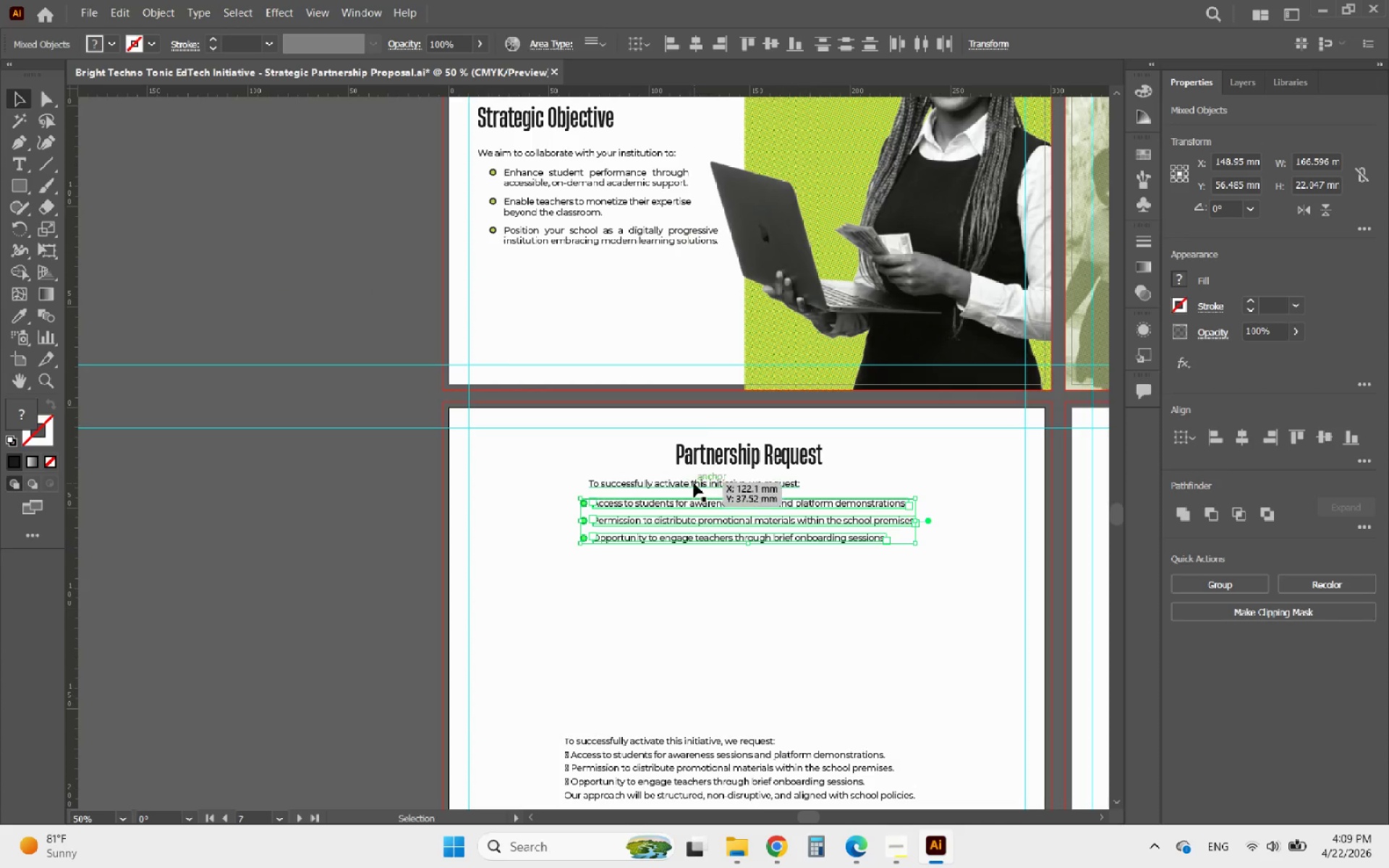 
left_click([694, 483])
 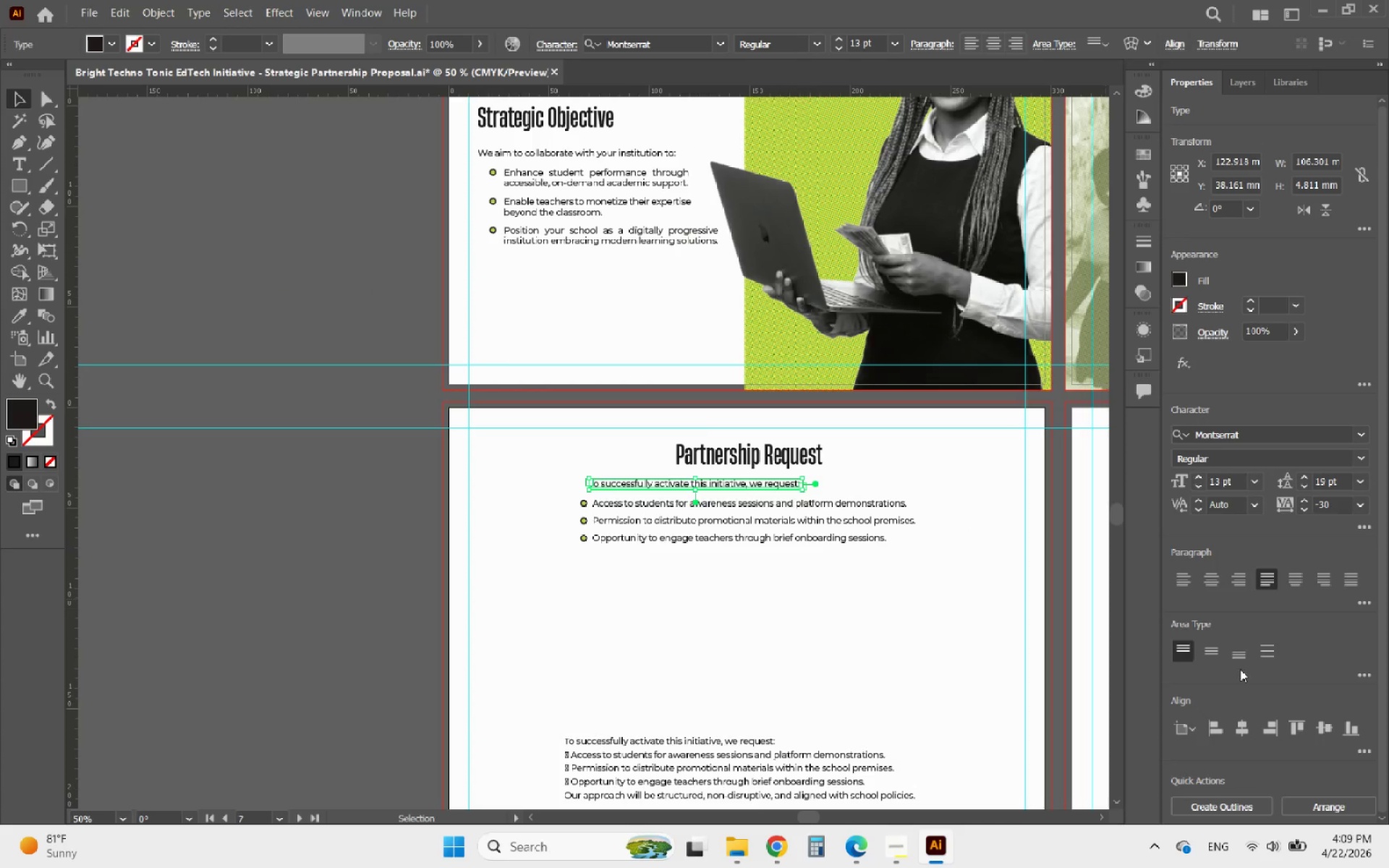 
left_click([1247, 721])
 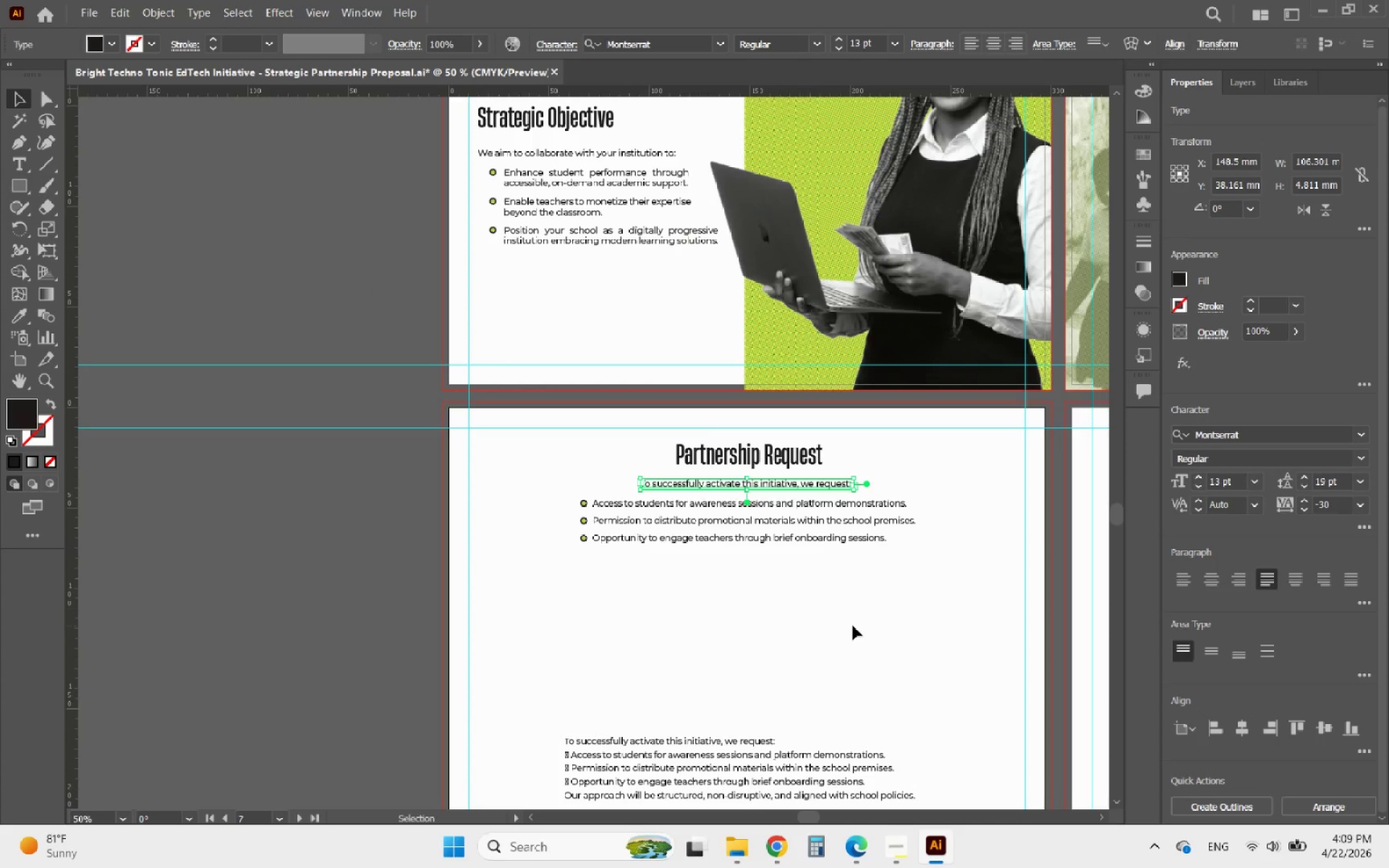 
left_click([853, 626])
 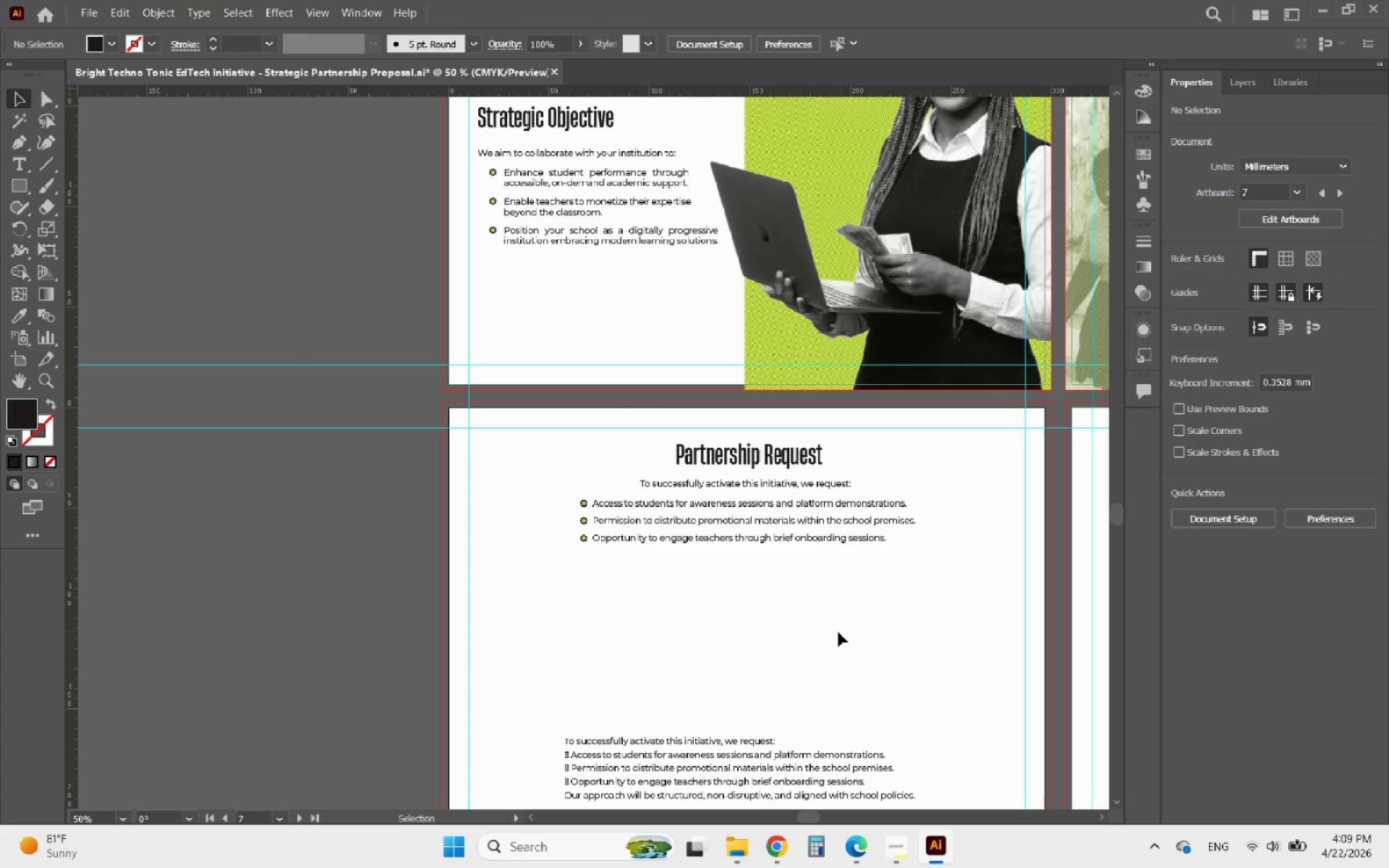 
scroll: coordinate [823, 644], scroll_direction: down, amount: 6.0
 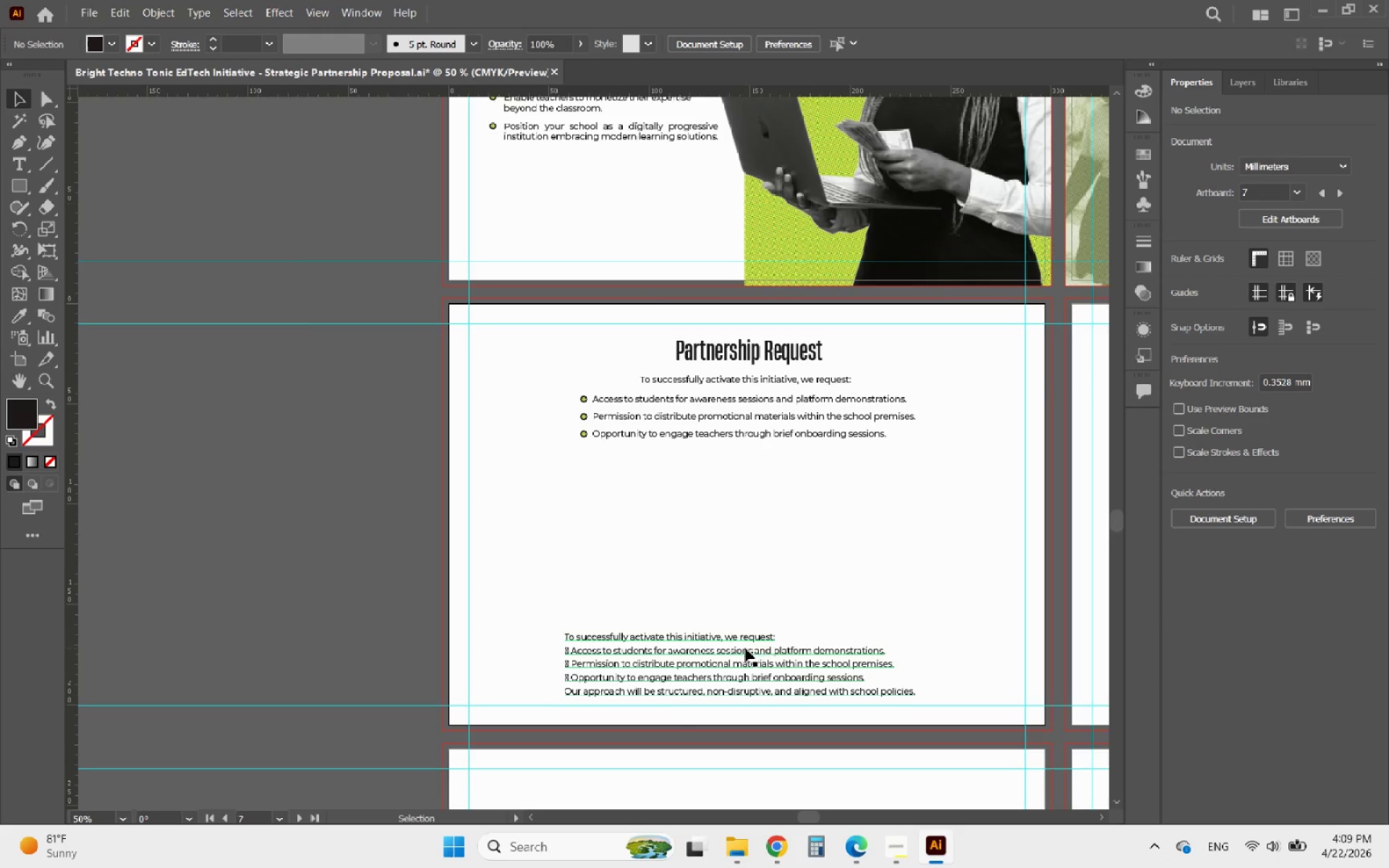 
left_click([745, 648])
 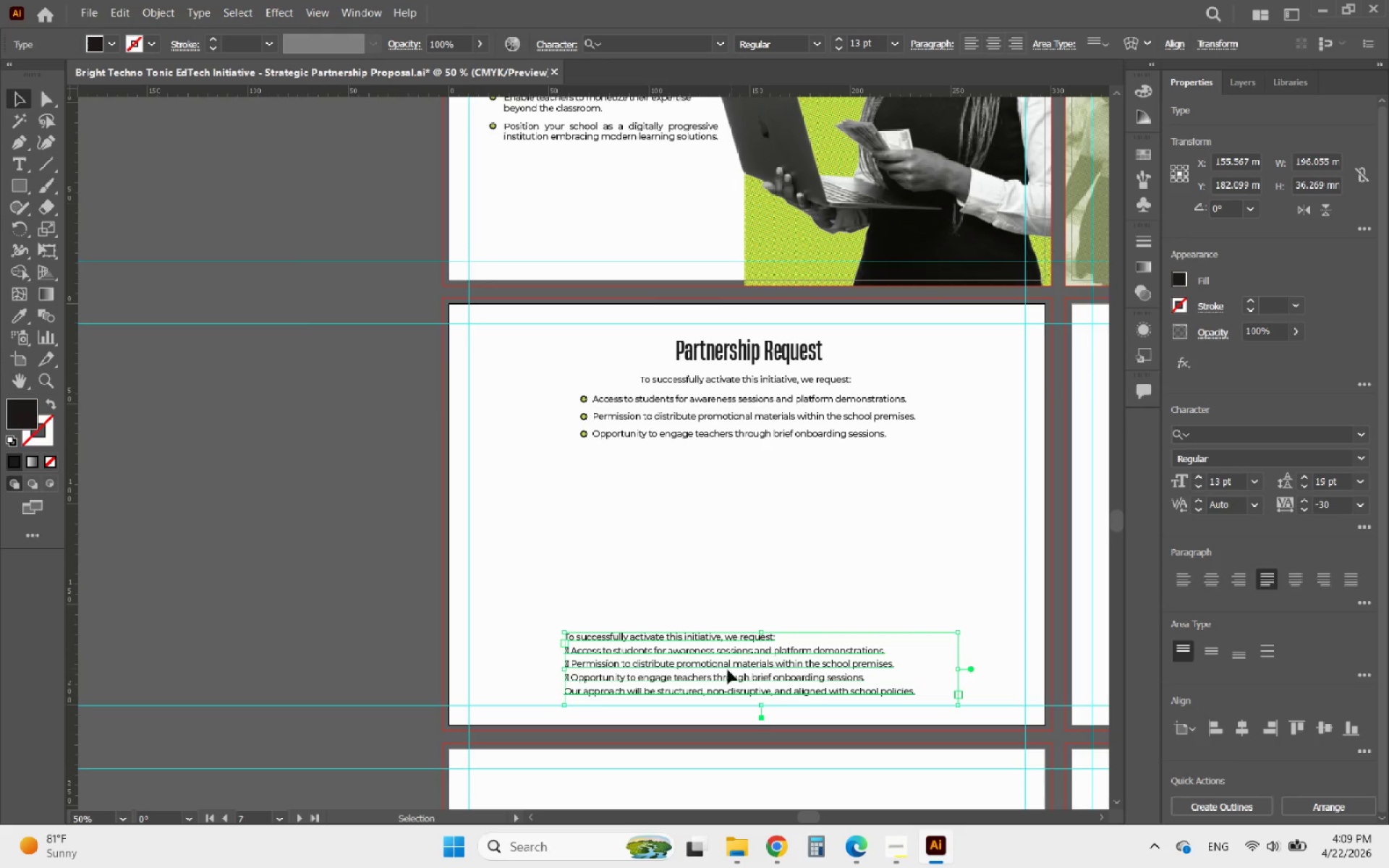 
left_click([719, 672])
 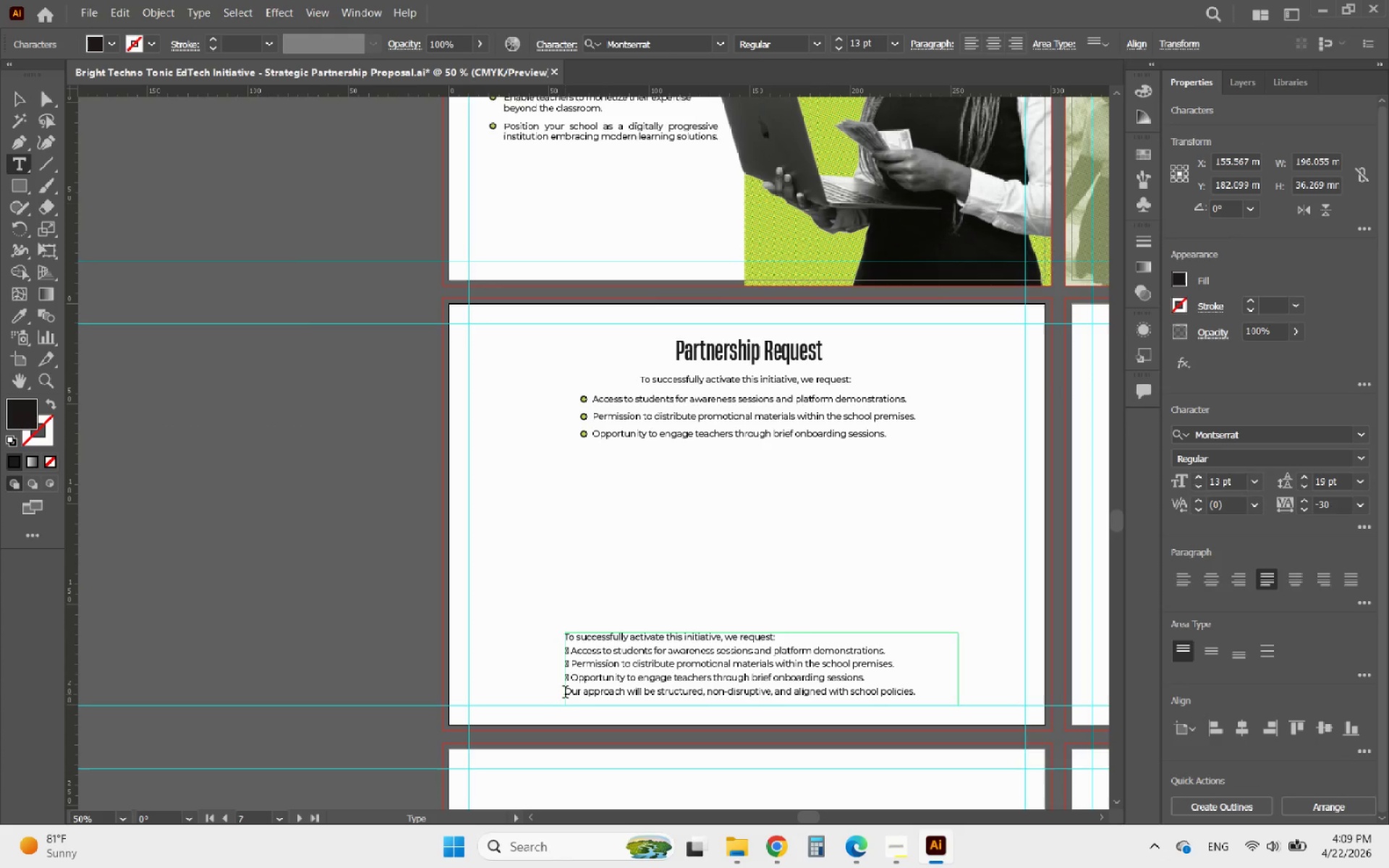 
left_click_drag(start_coordinate=[565, 694], to_coordinate=[913, 698])
 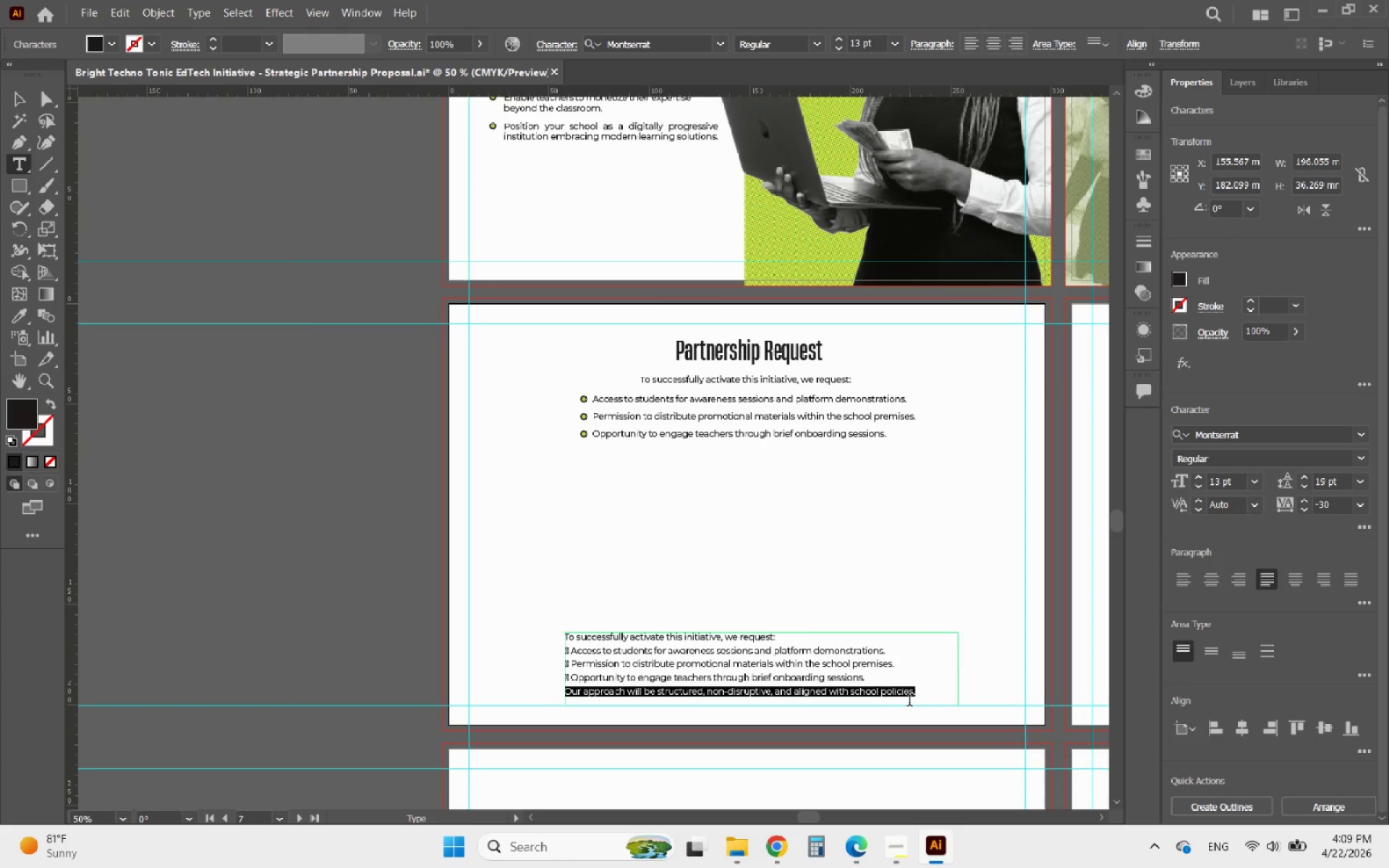 
key(Control+C)
 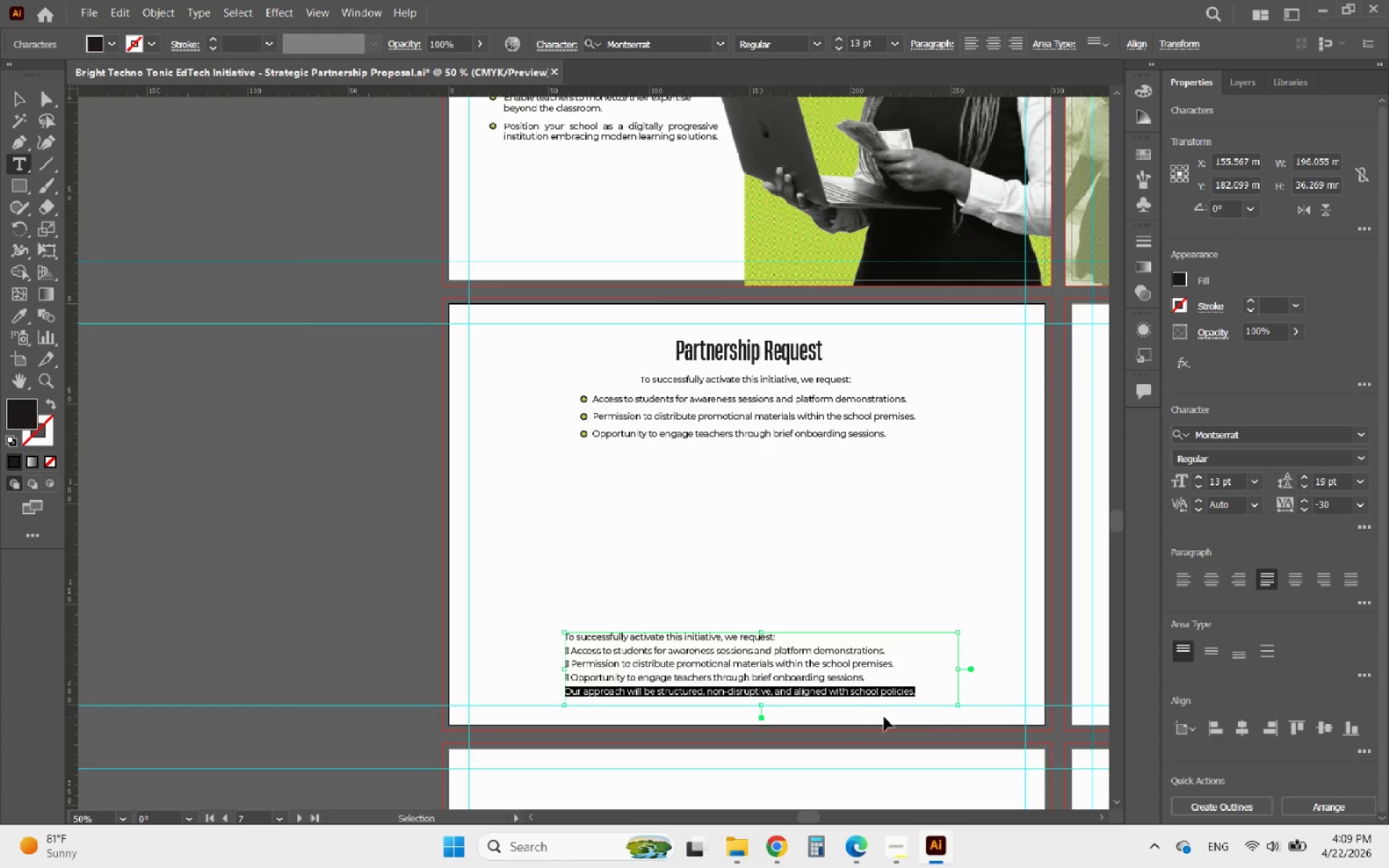 
key(Control+C)
 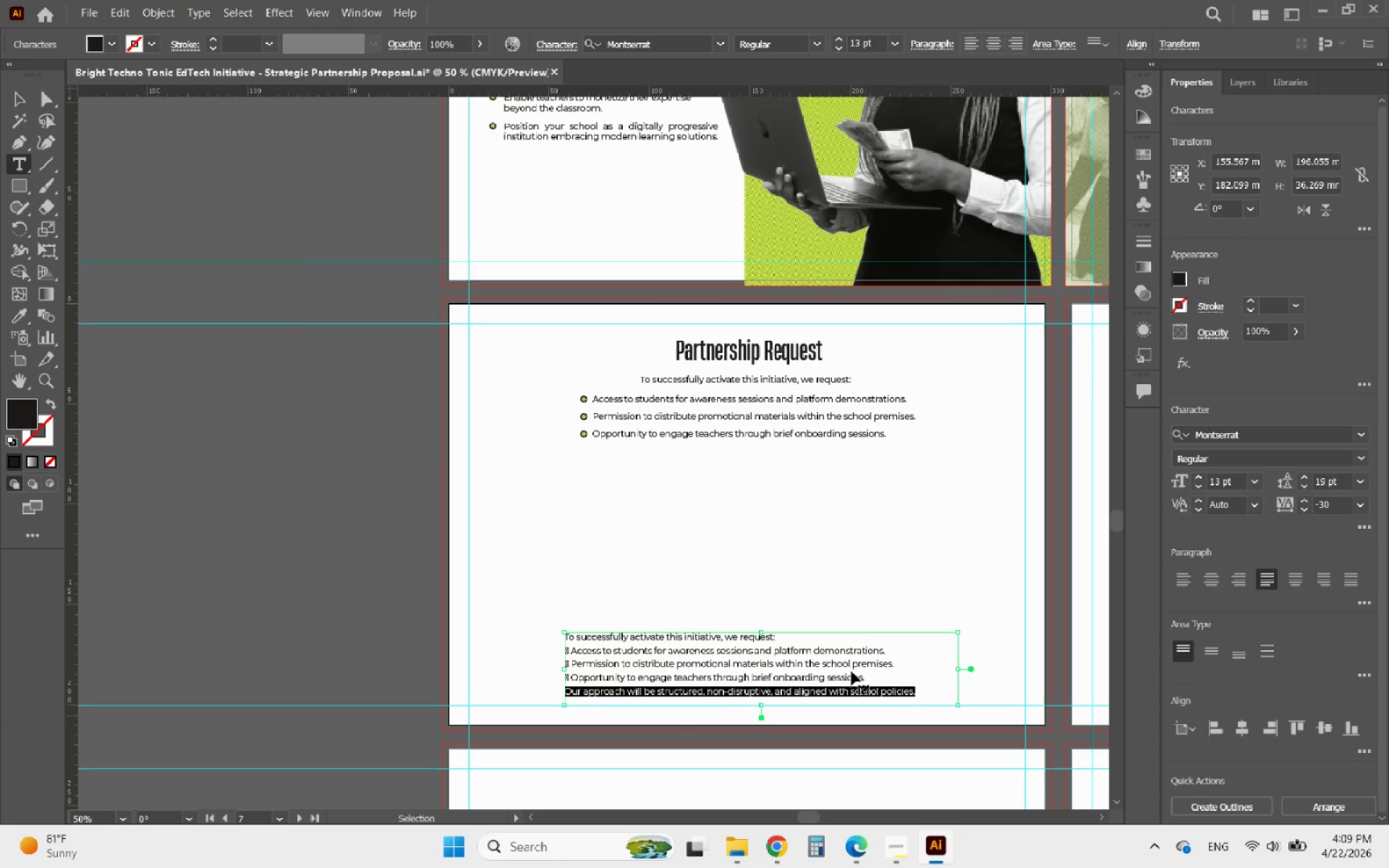 
key(Control+C)
 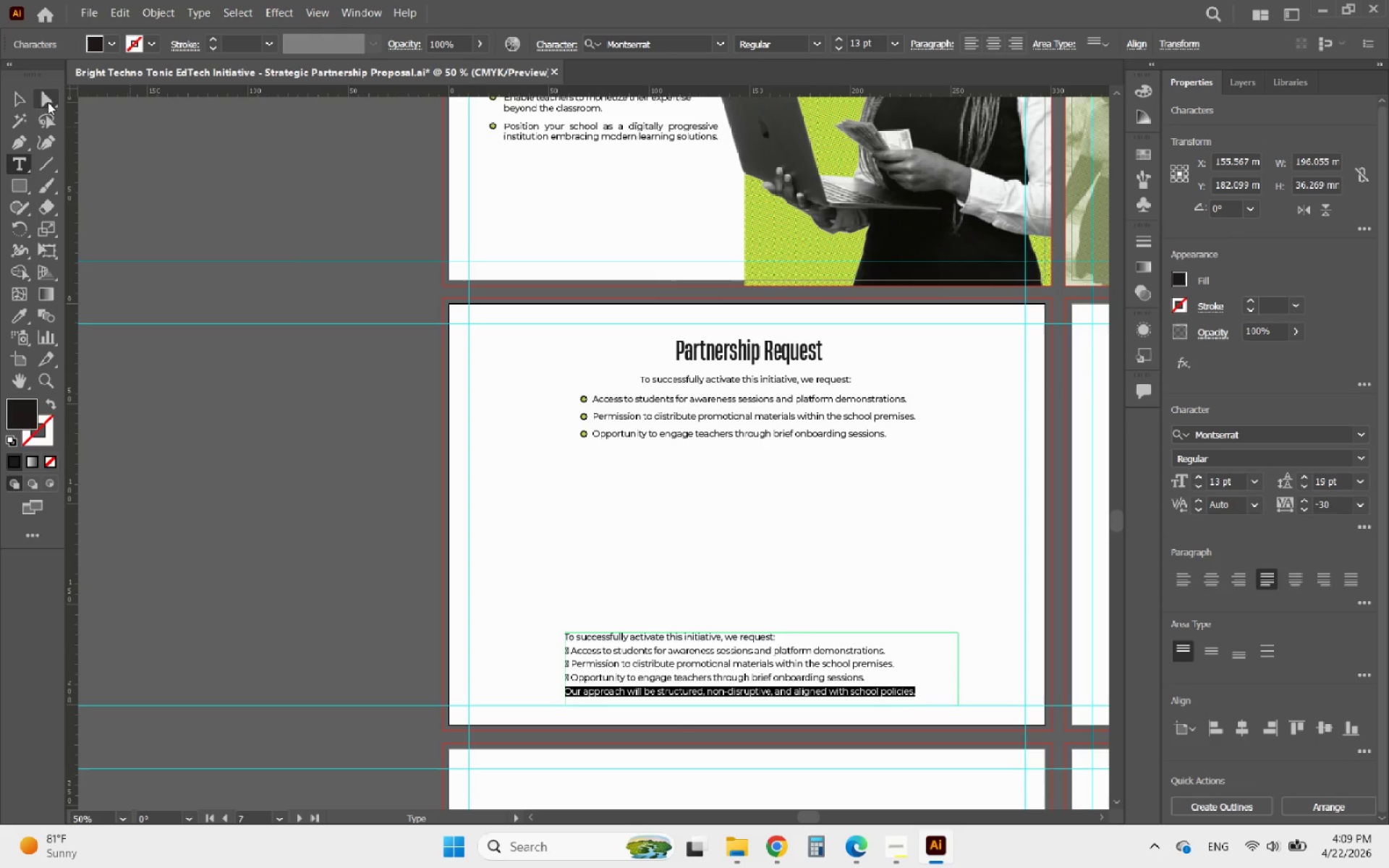 
left_click([14, 104])
 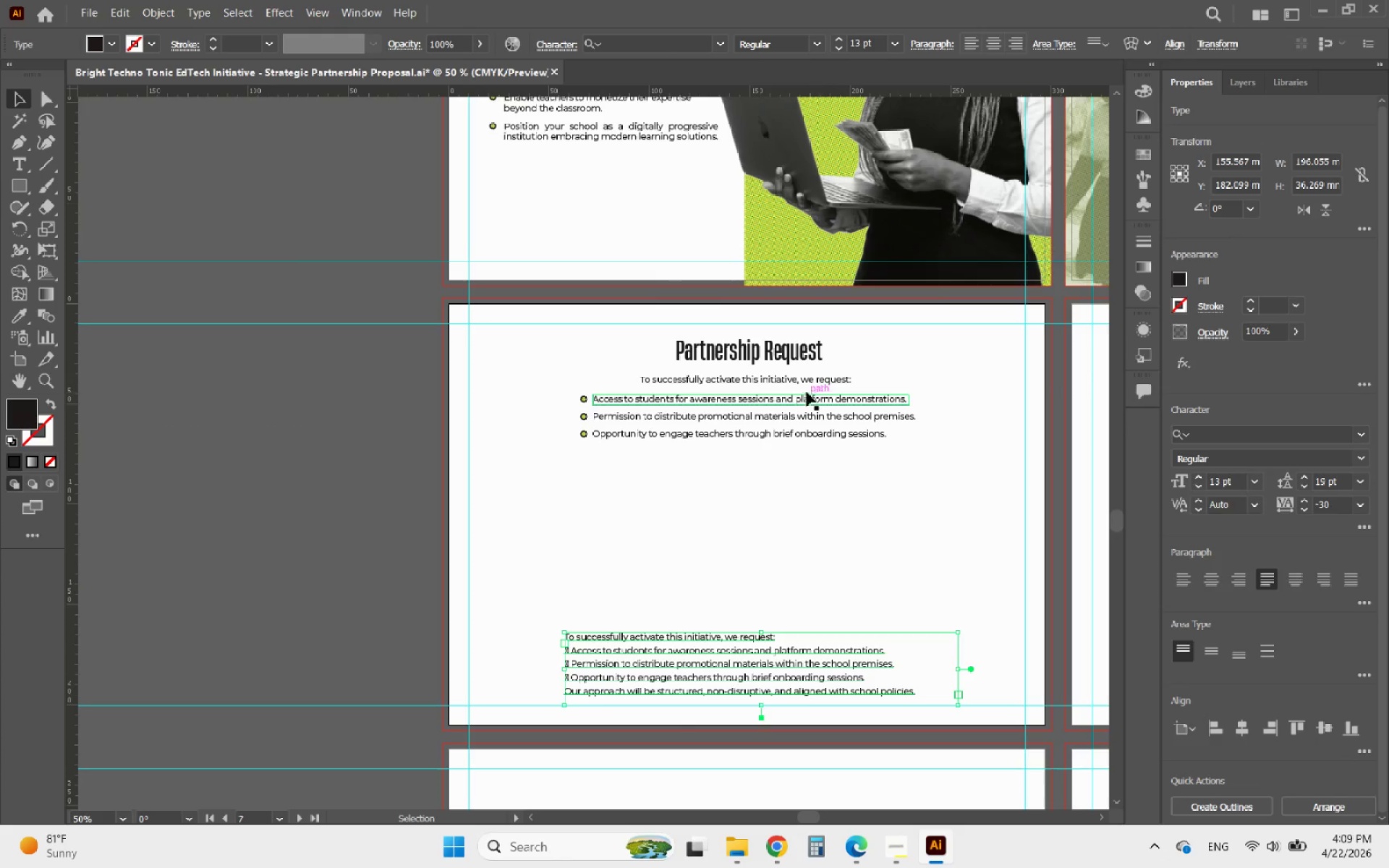 
left_click([783, 380])
 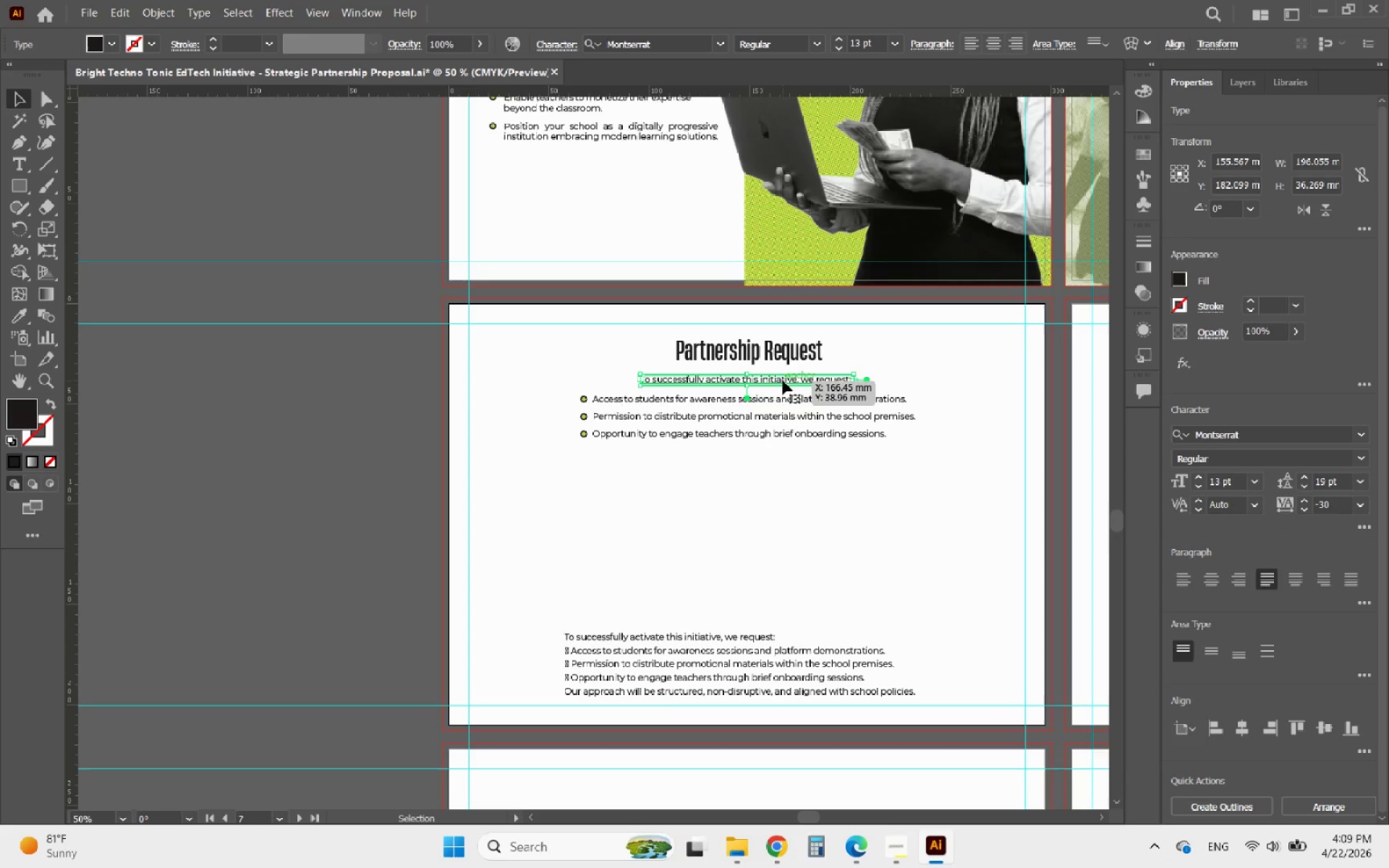 
hold_key(key=AltLeft, duration=1.86)
left_click_drag(start_coordinate=[783, 380], to_coordinate=[786, 460])
 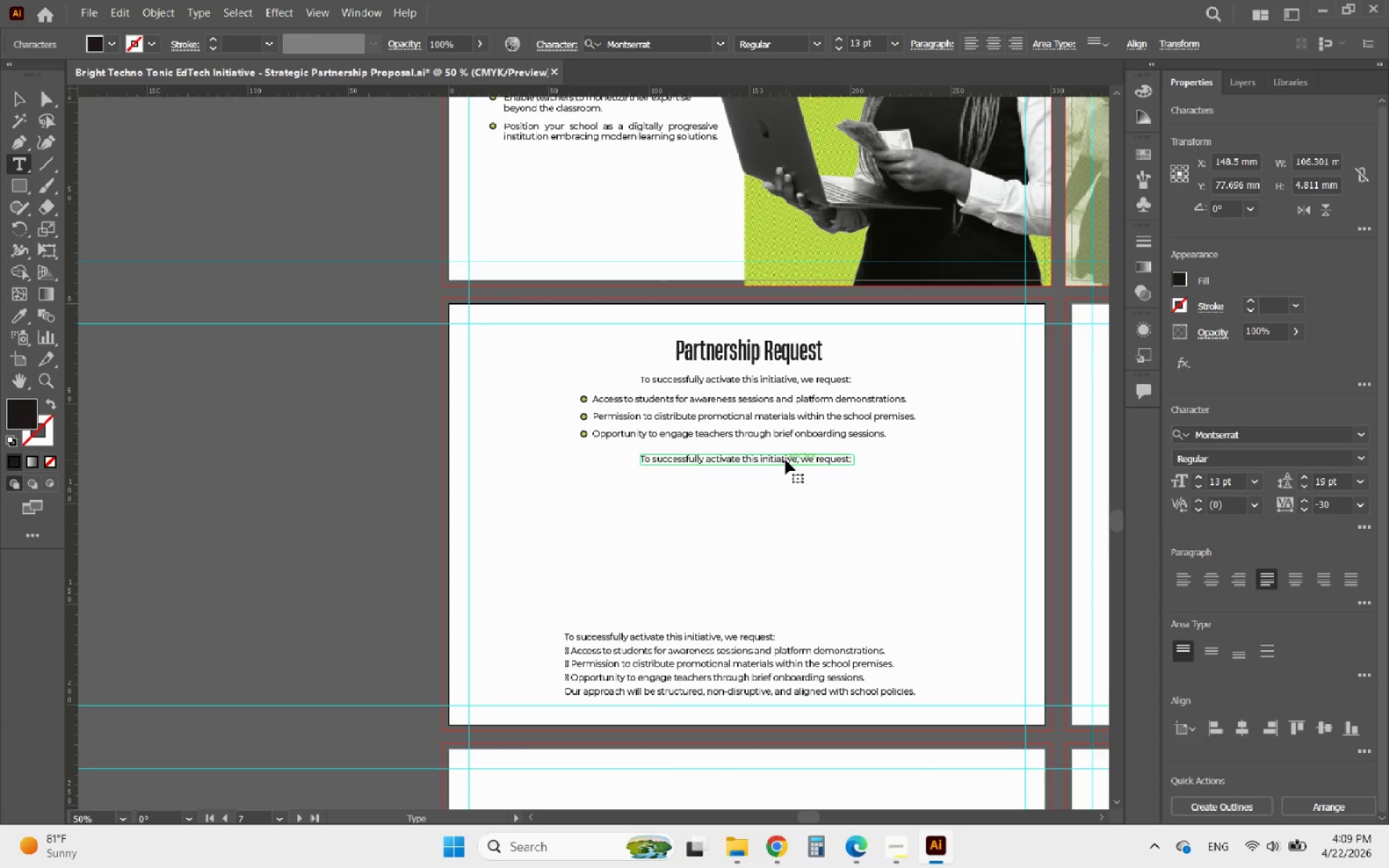 
hold_key(key=ShiftLeft, duration=1.2)
 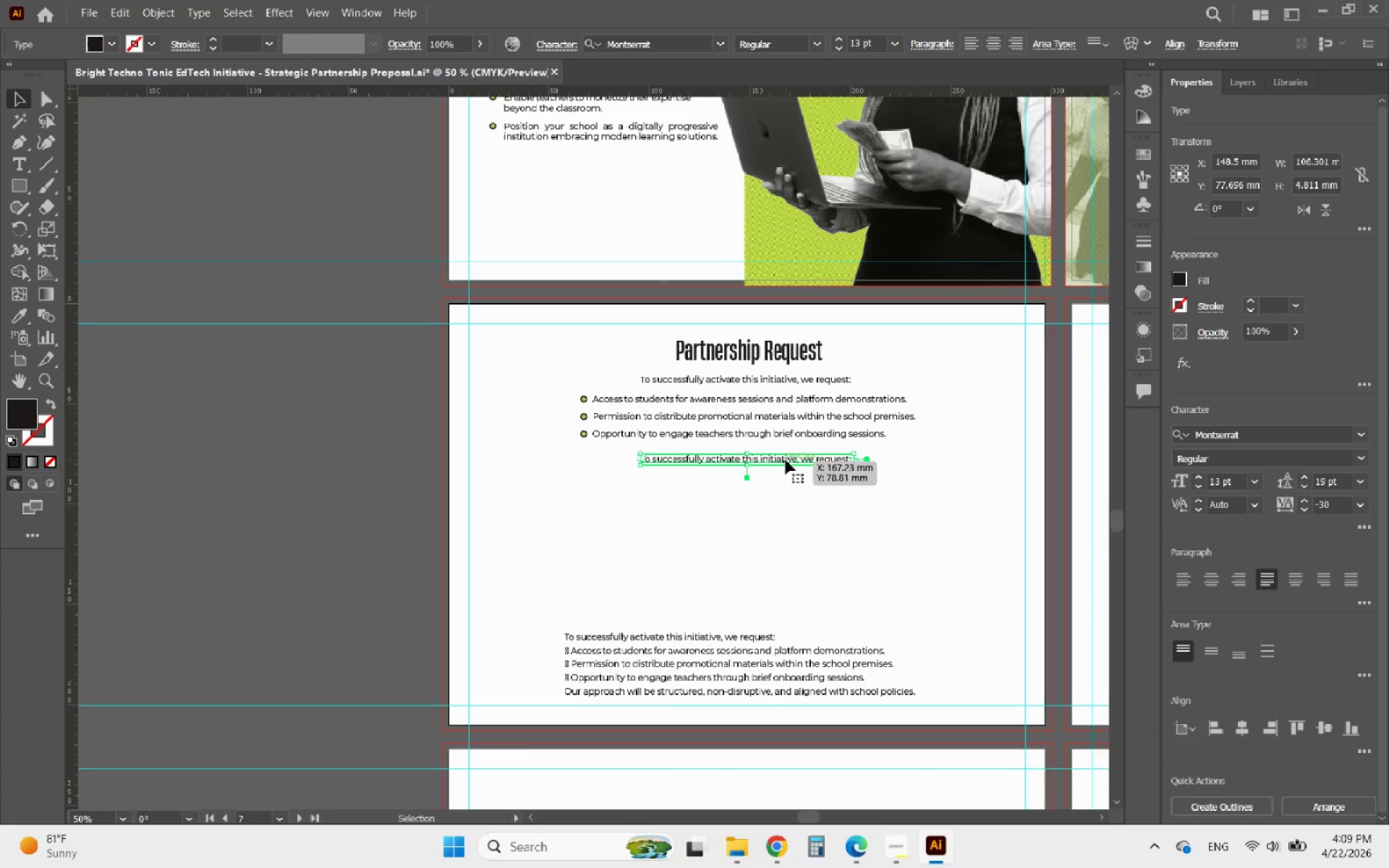 
double_click([786, 460])
 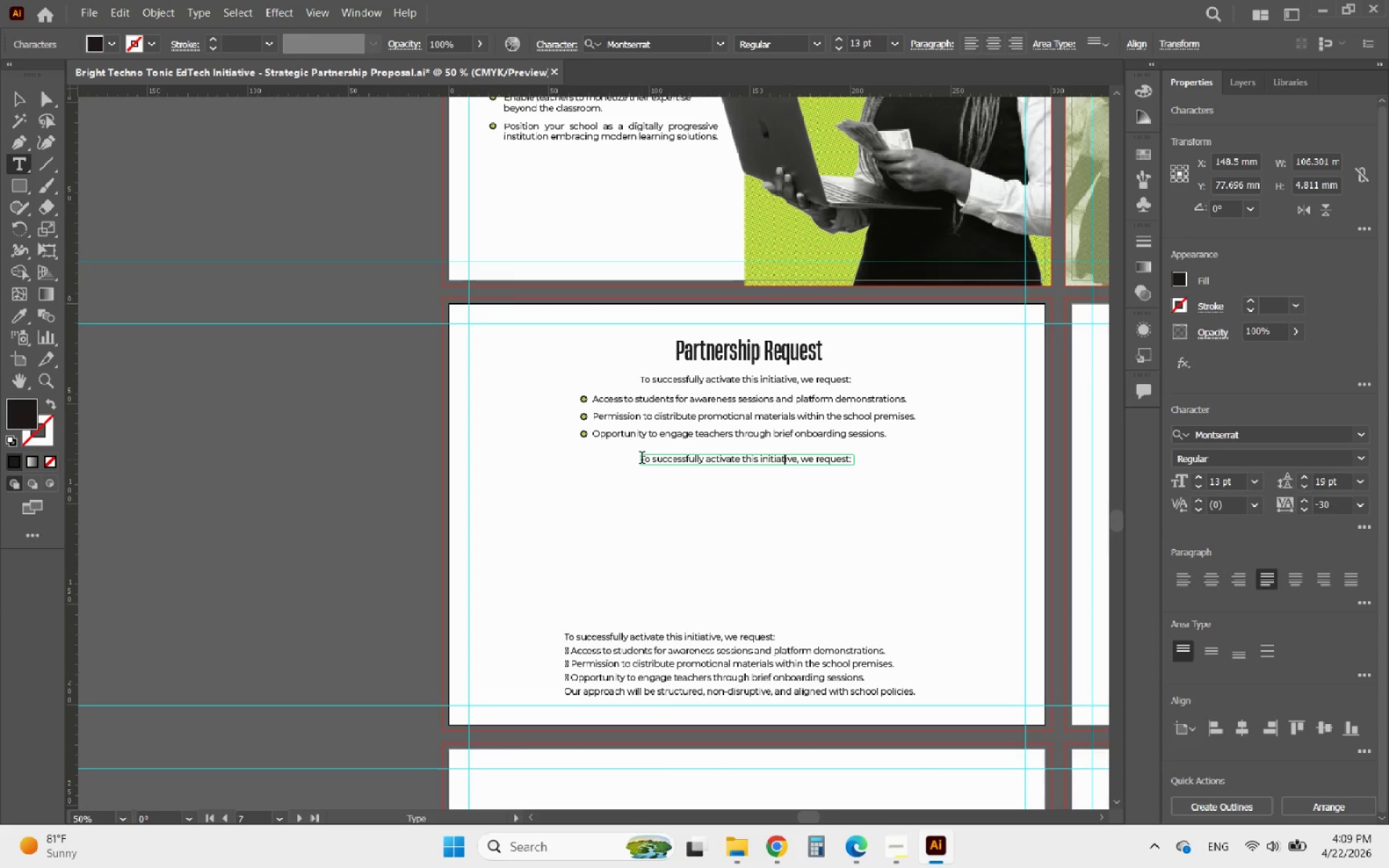 
left_click_drag(start_coordinate=[640, 460], to_coordinate=[893, 466])
 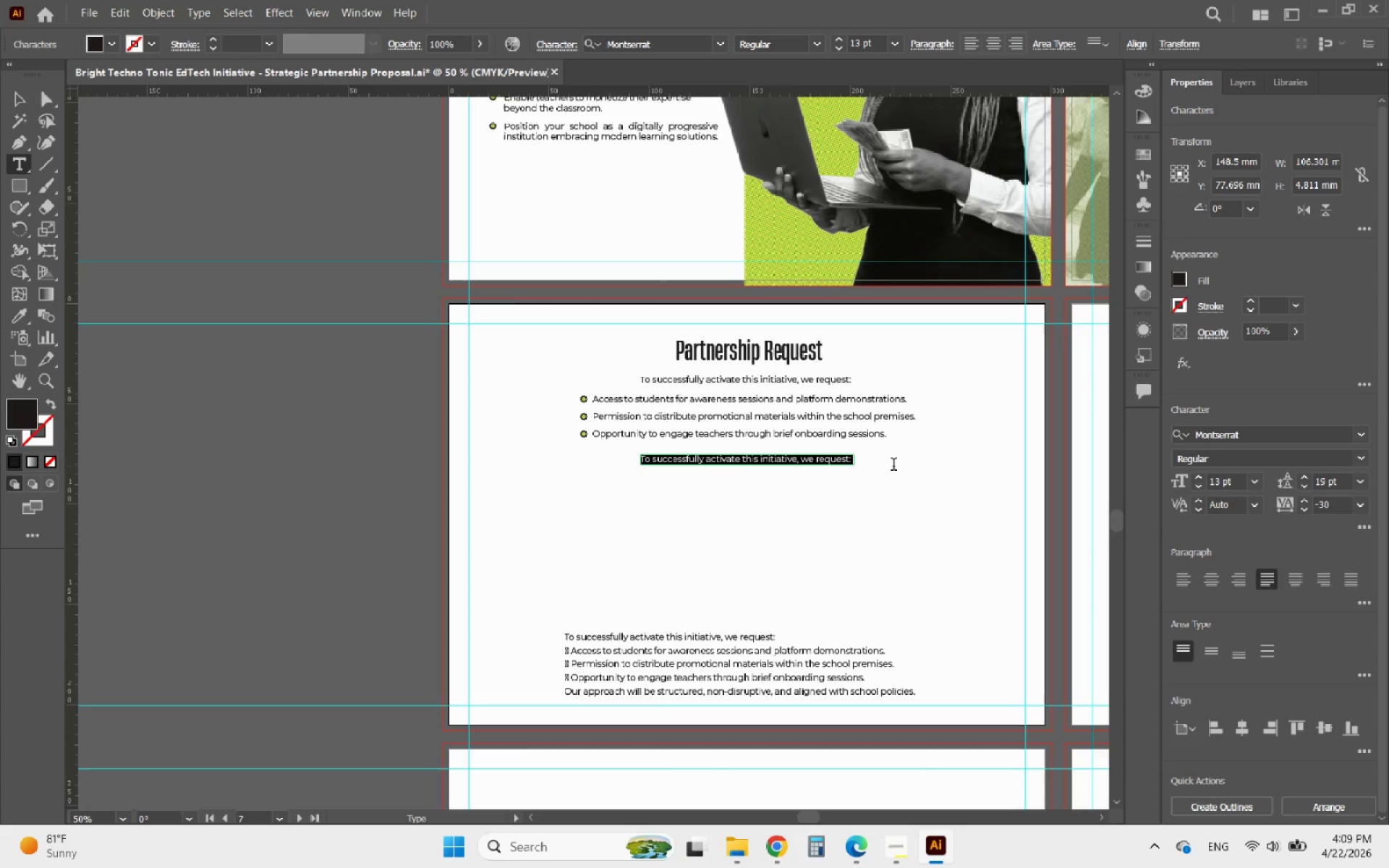 
key(Control+V)
 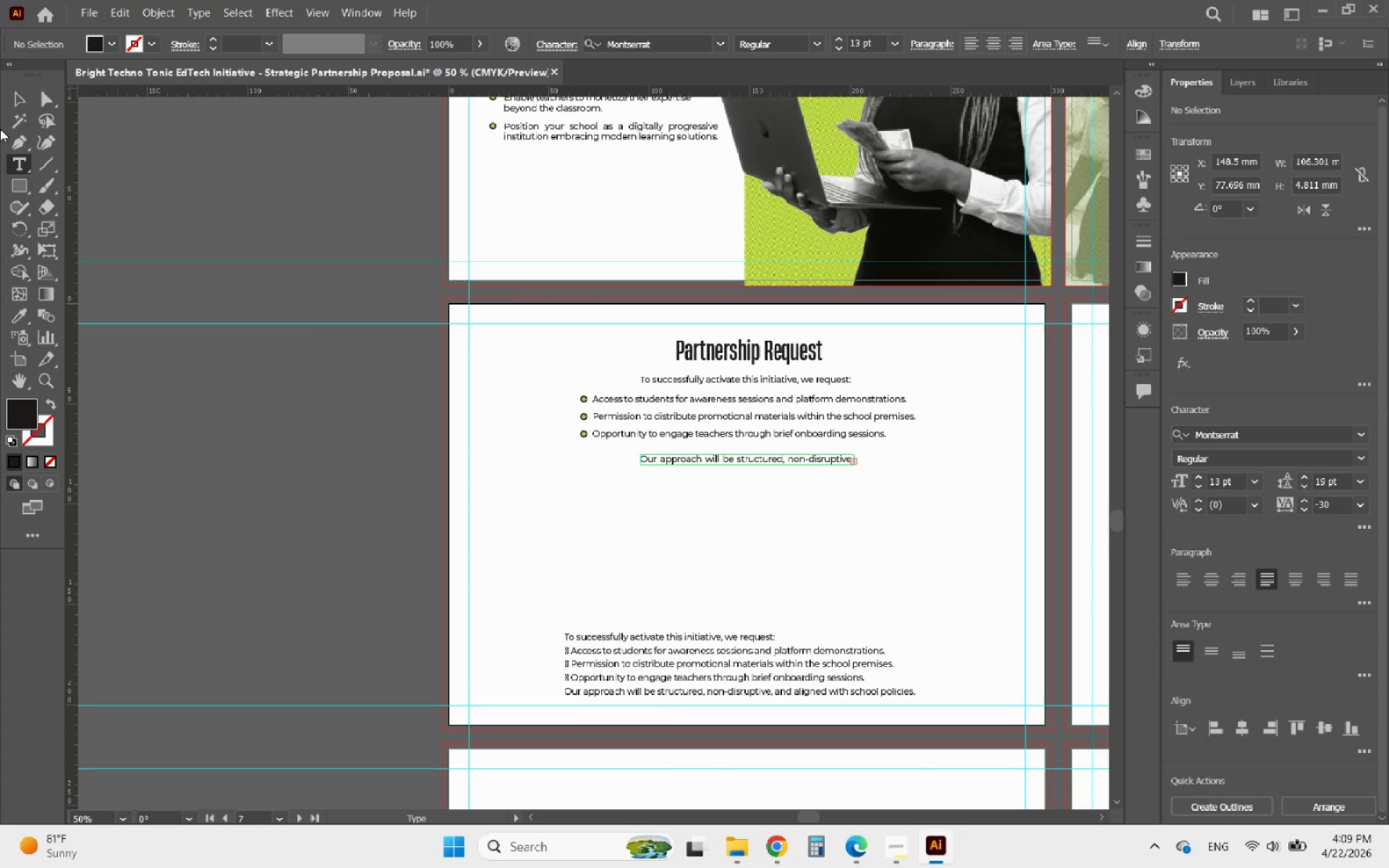 
left_click([25, 96])
 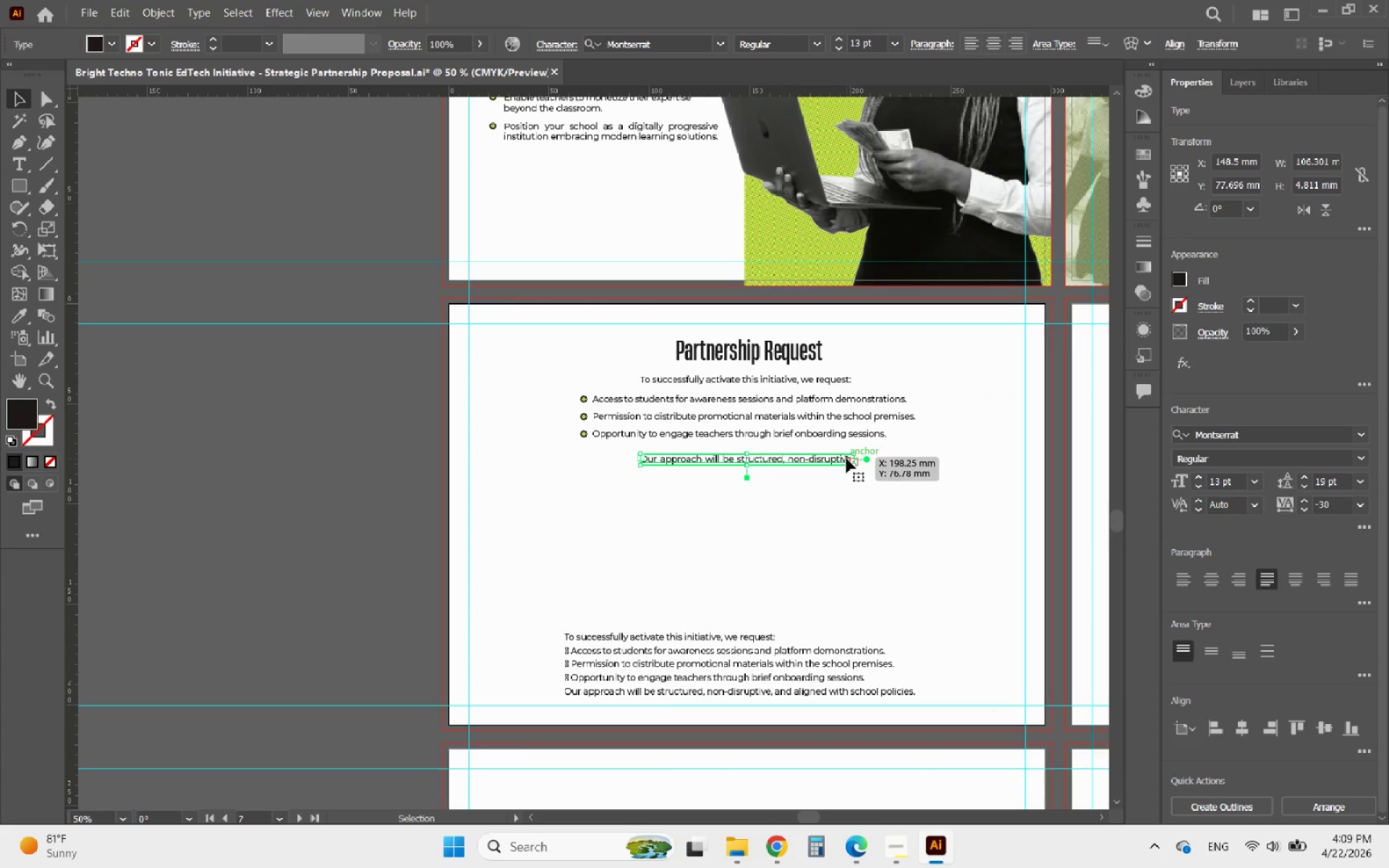 
left_click_drag(start_coordinate=[852, 459], to_coordinate=[991, 461])
 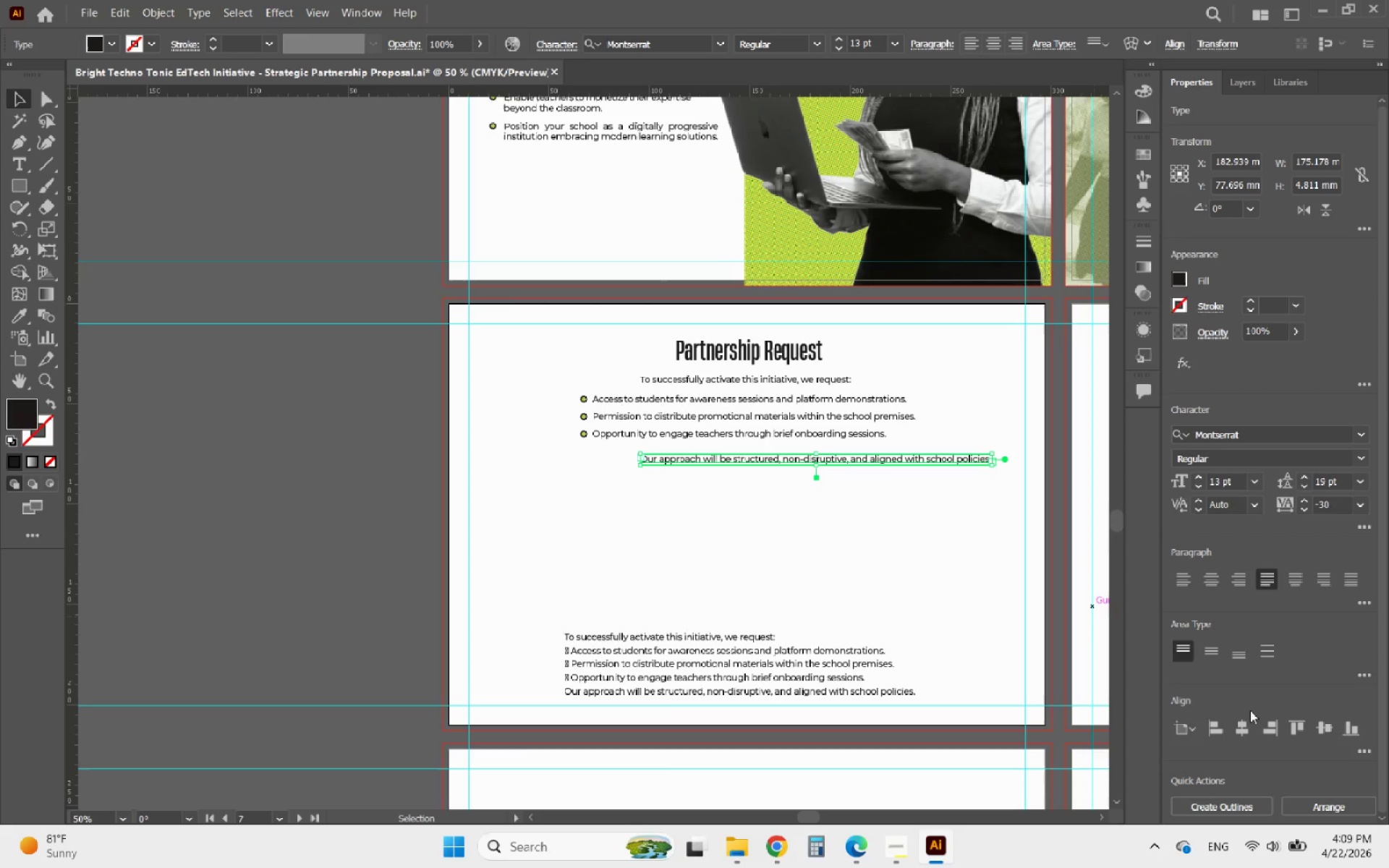 
left_click([1236, 729])
 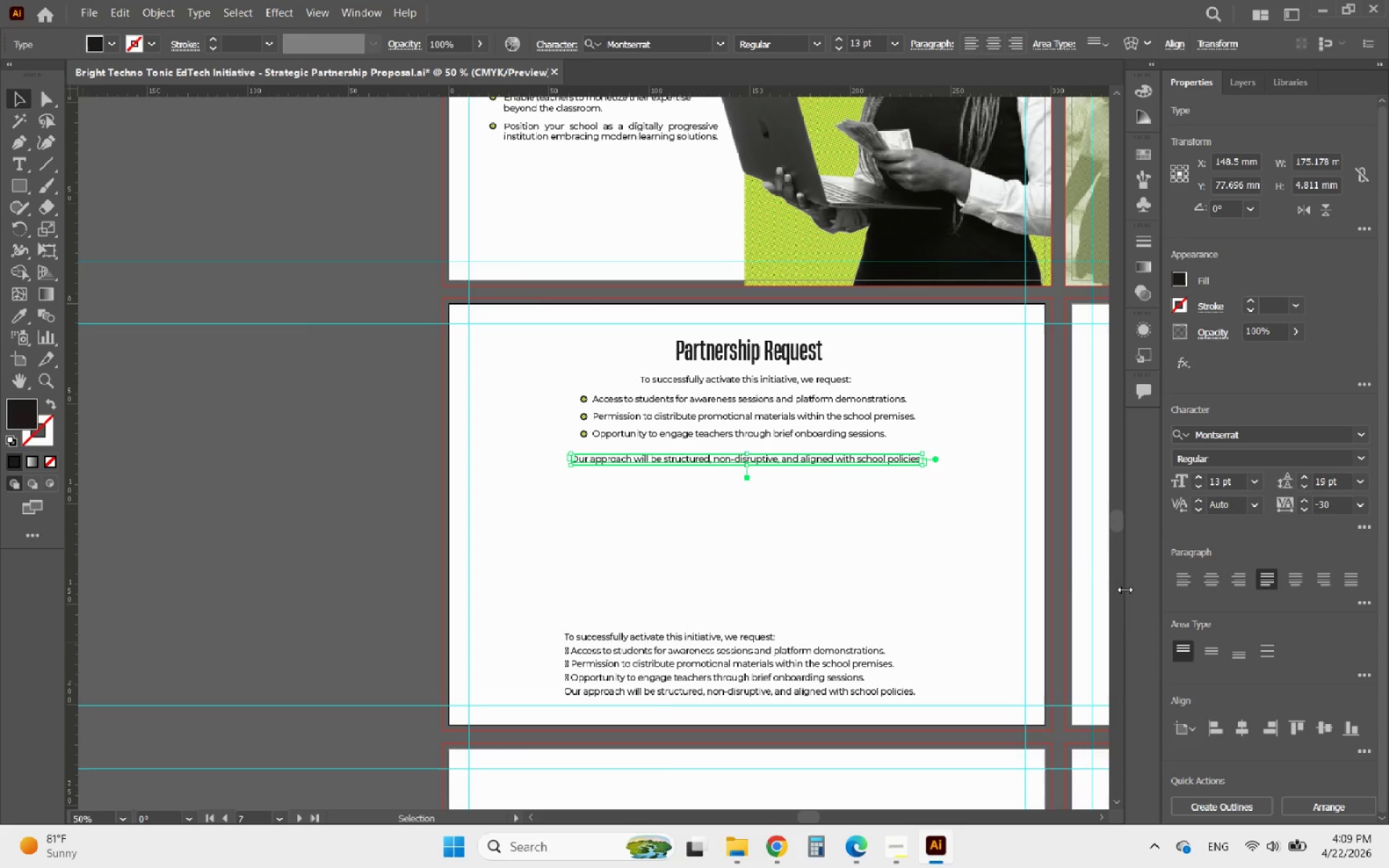 
hold_key(key=AltLeft, duration=0.55)
scroll: coordinate [862, 475], scroll_direction: up, amount: 3.0
 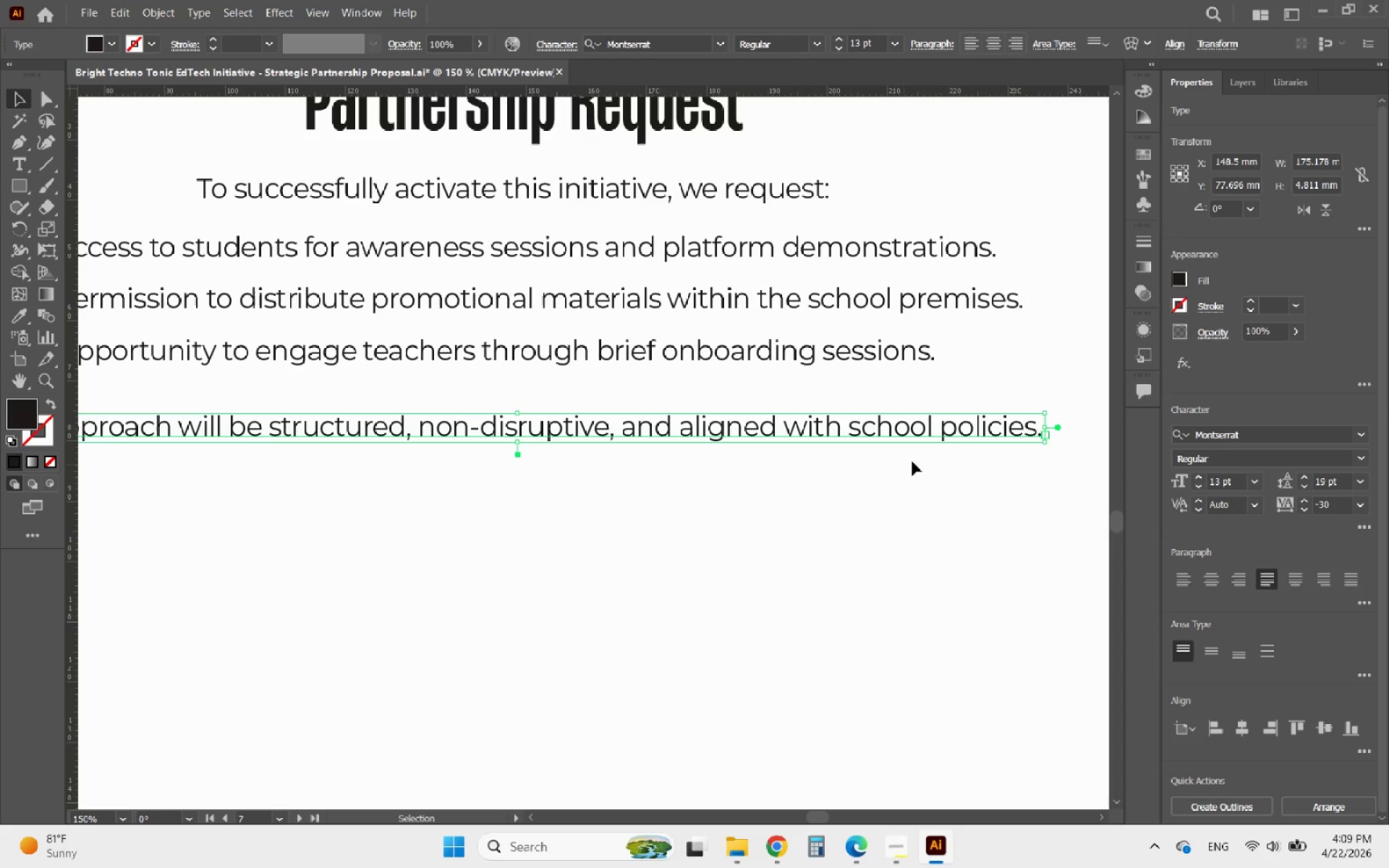 
hold_key(key=AltLeft, duration=0.5)
scroll: coordinate [955, 451], scroll_direction: down, amount: 2.0
 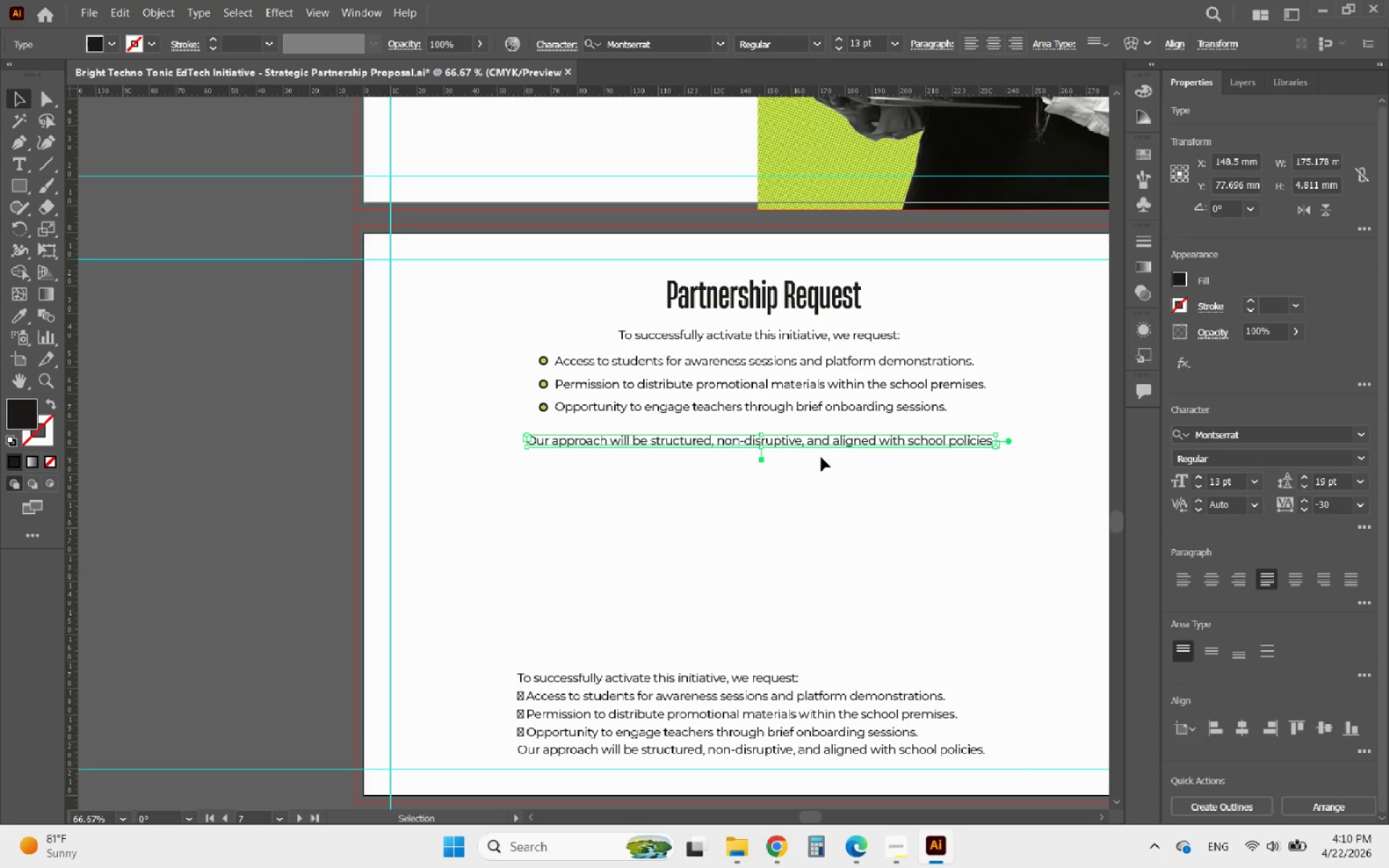 
key(ArrowUp)
 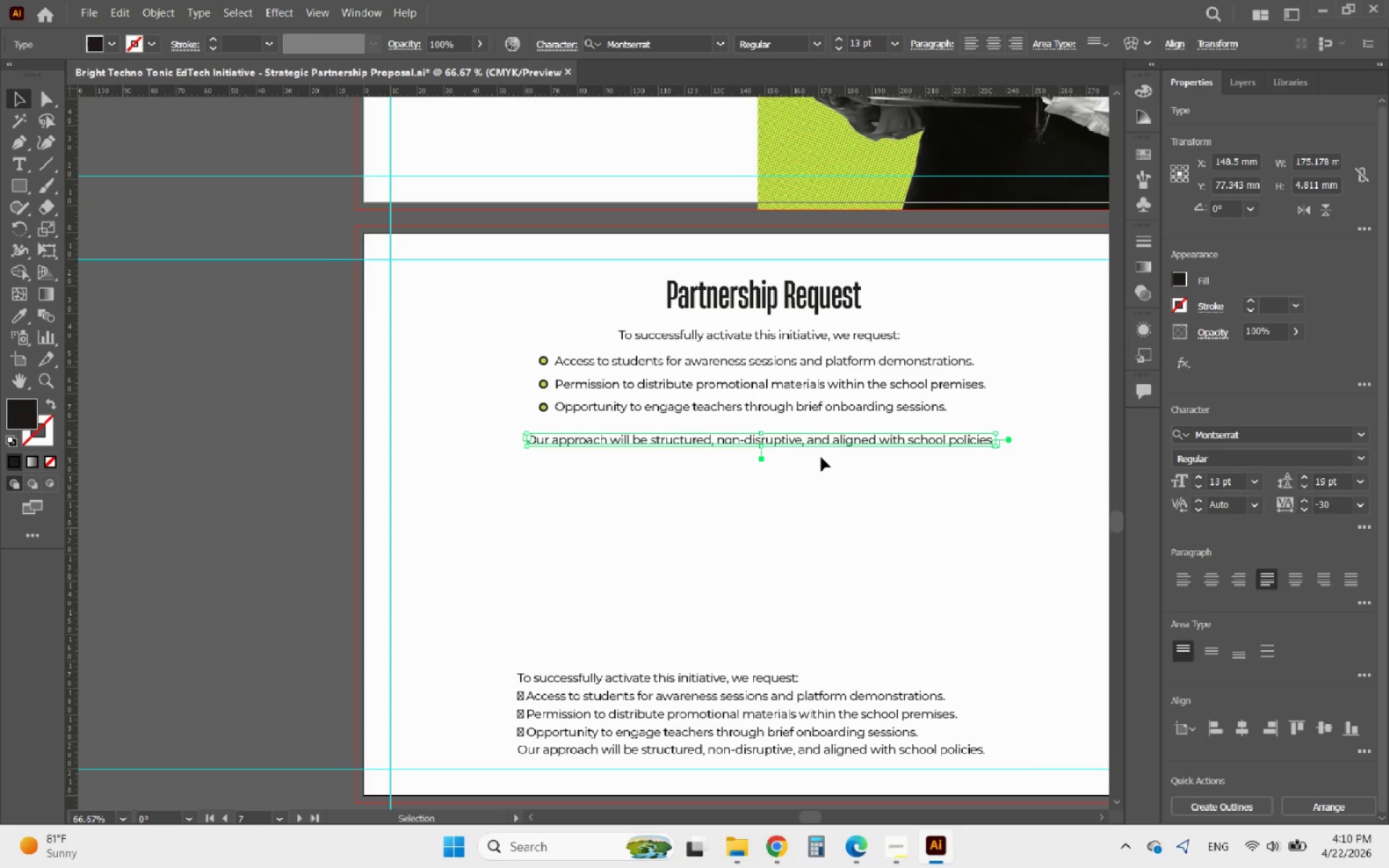 
key(ArrowUp)
 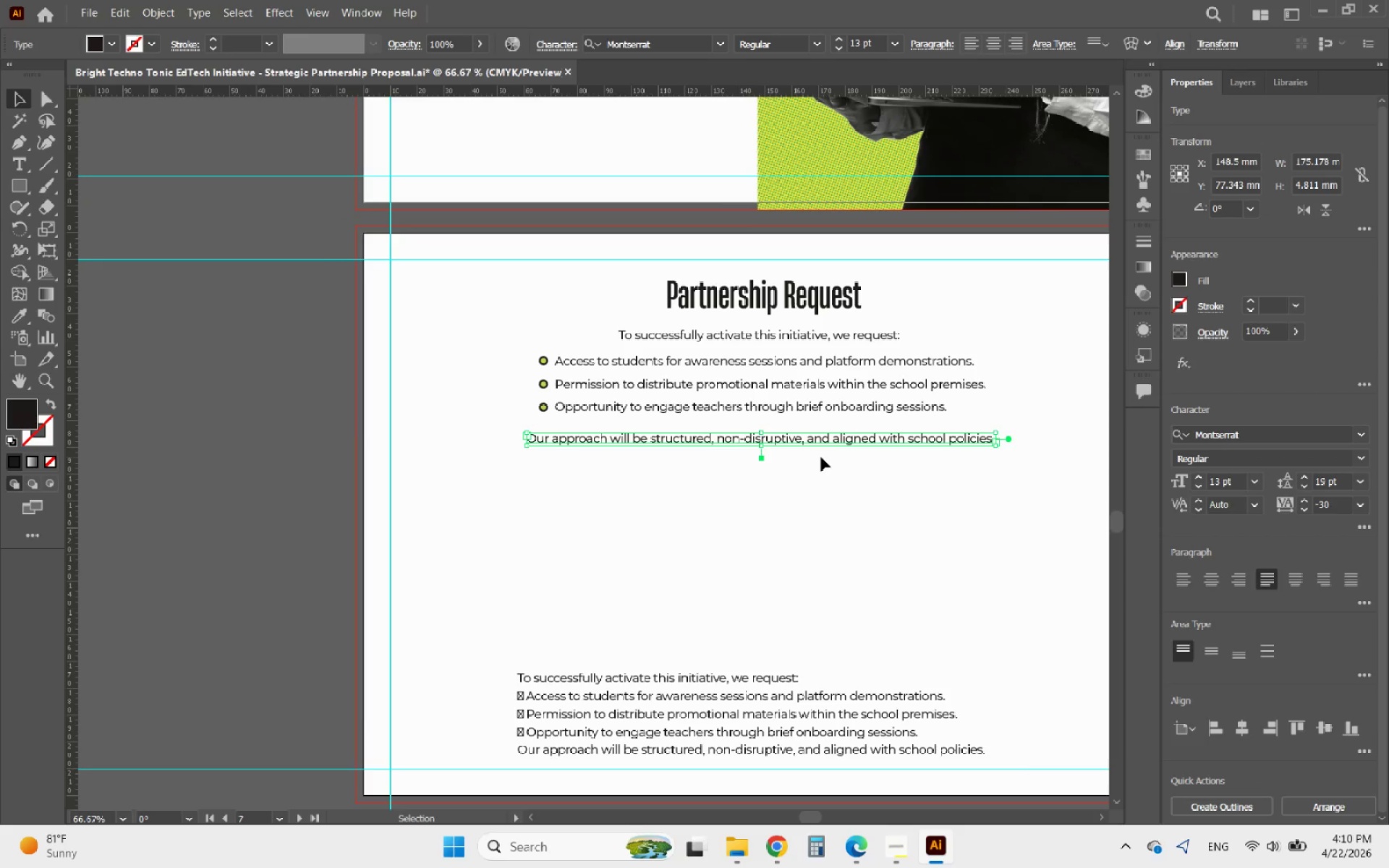 
key(ArrowUp)
 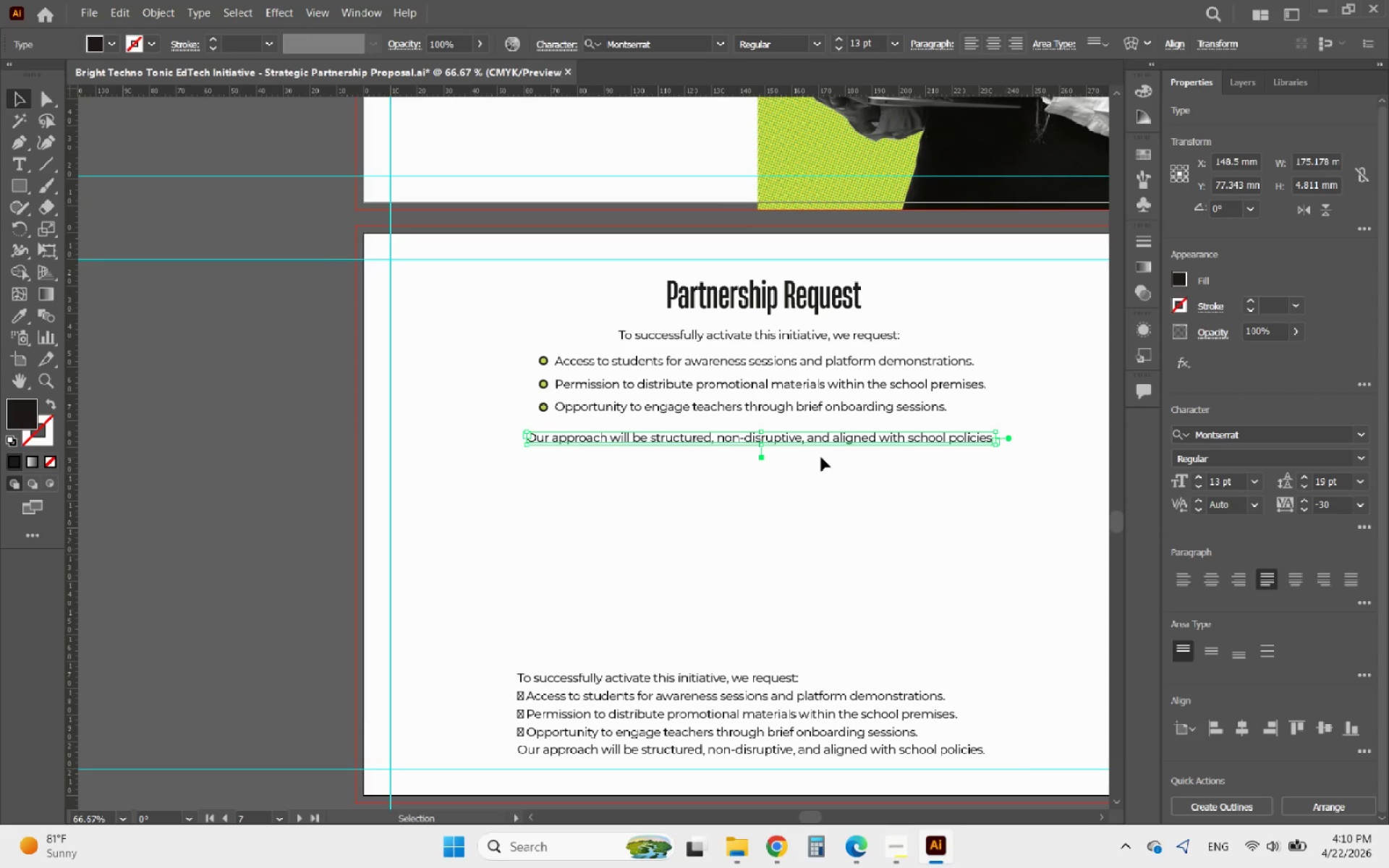 
key(ArrowUp)
 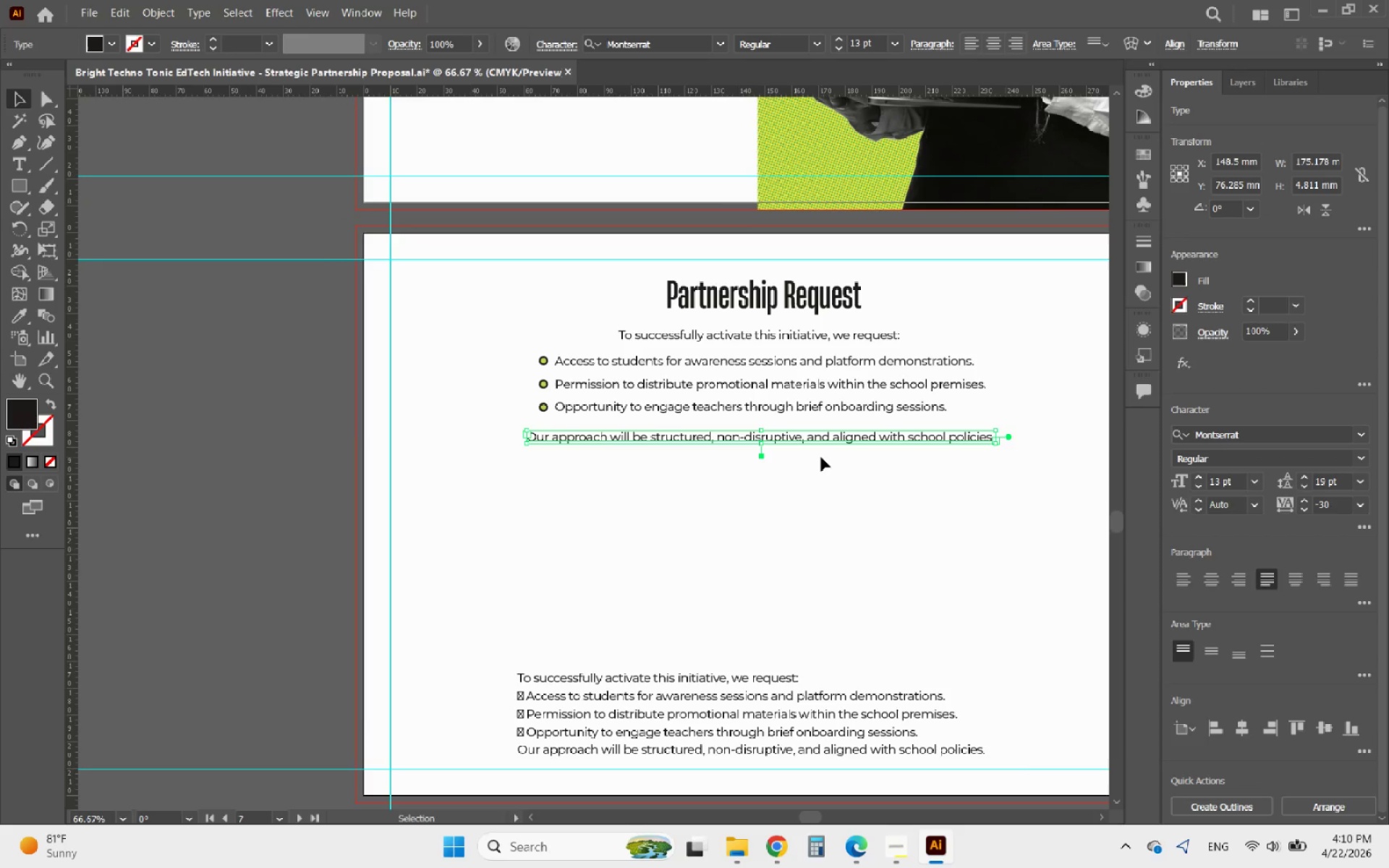 
key(ArrowUp)
 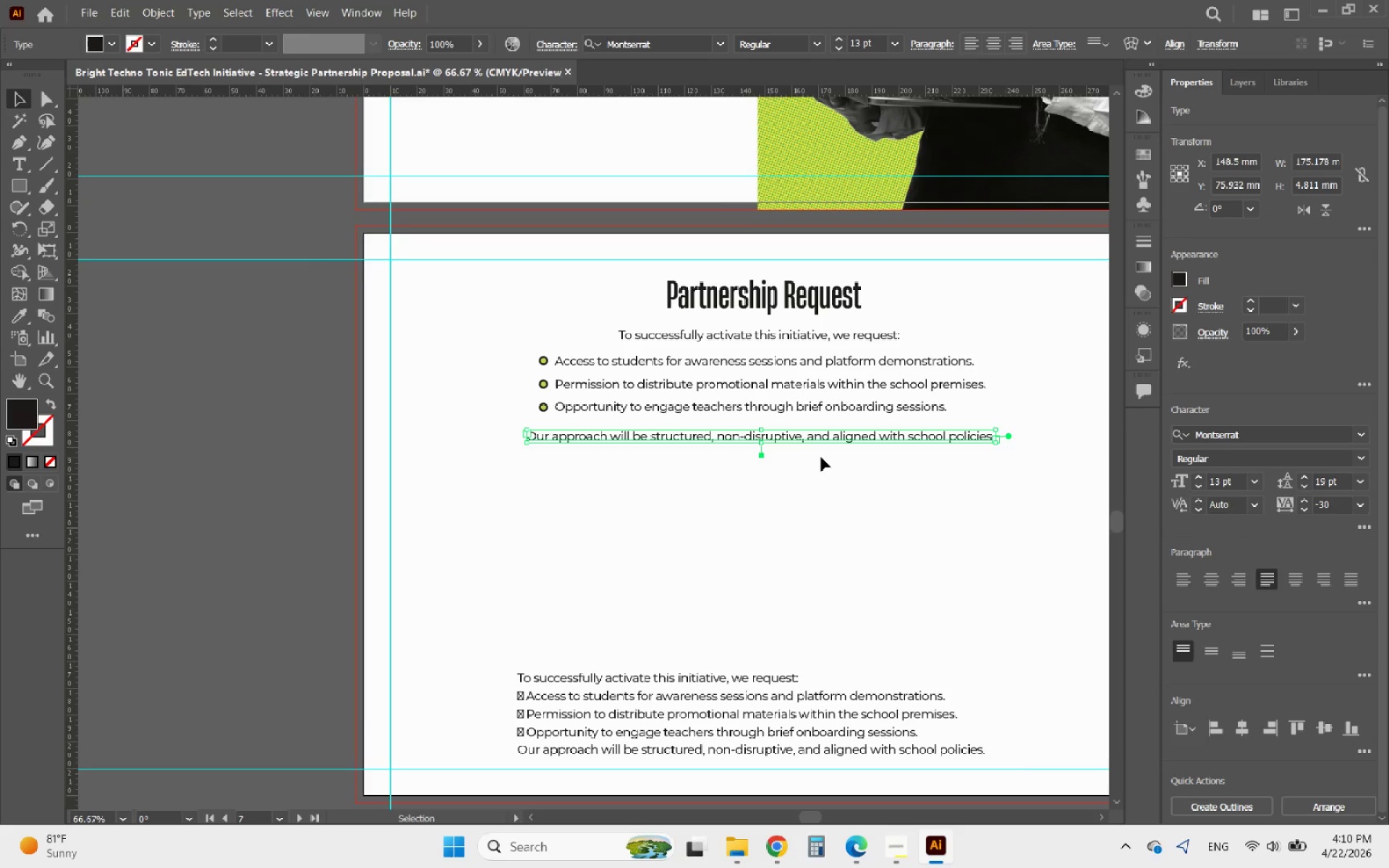 
key(ArrowUp)
 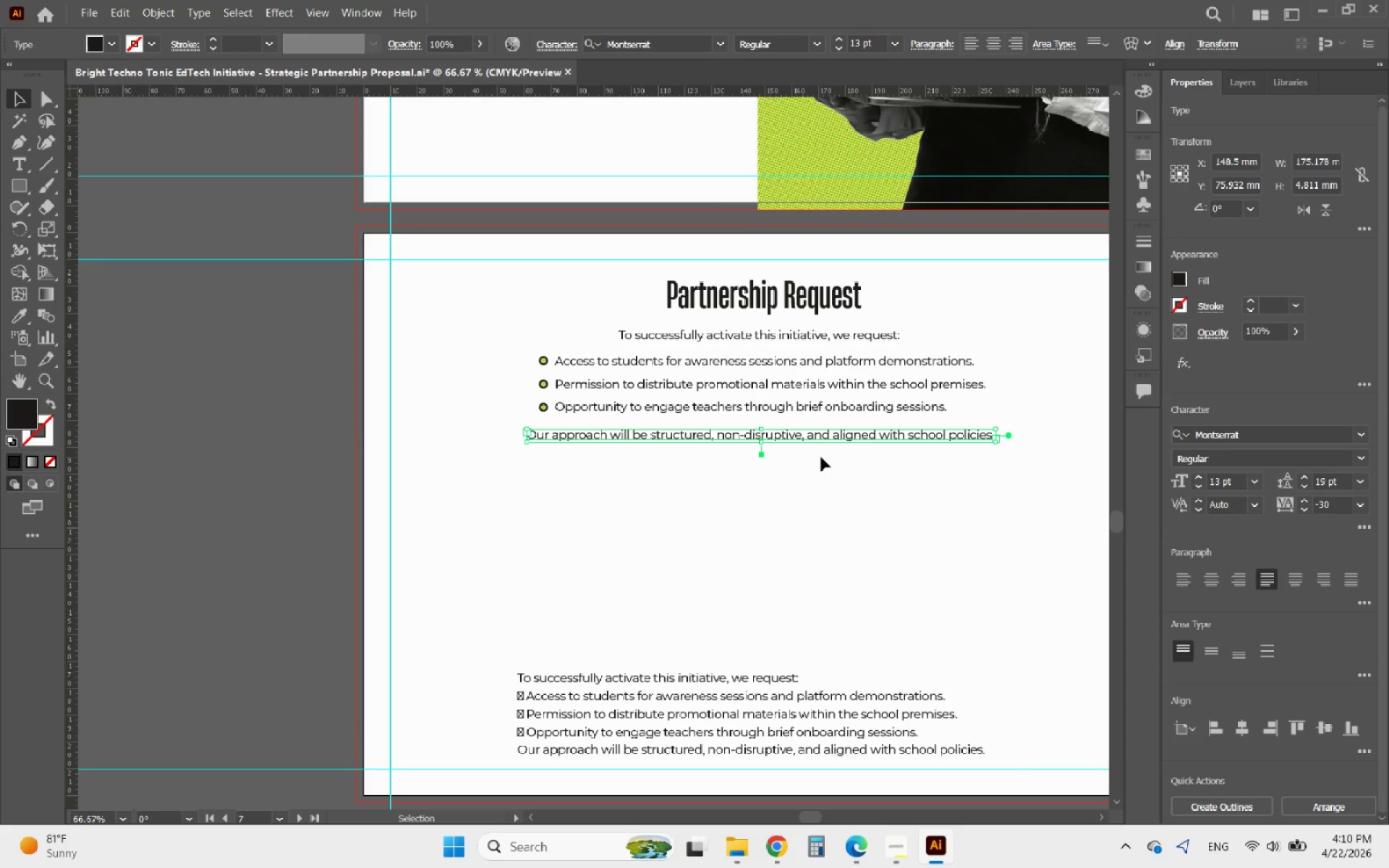 
key(ArrowUp)
 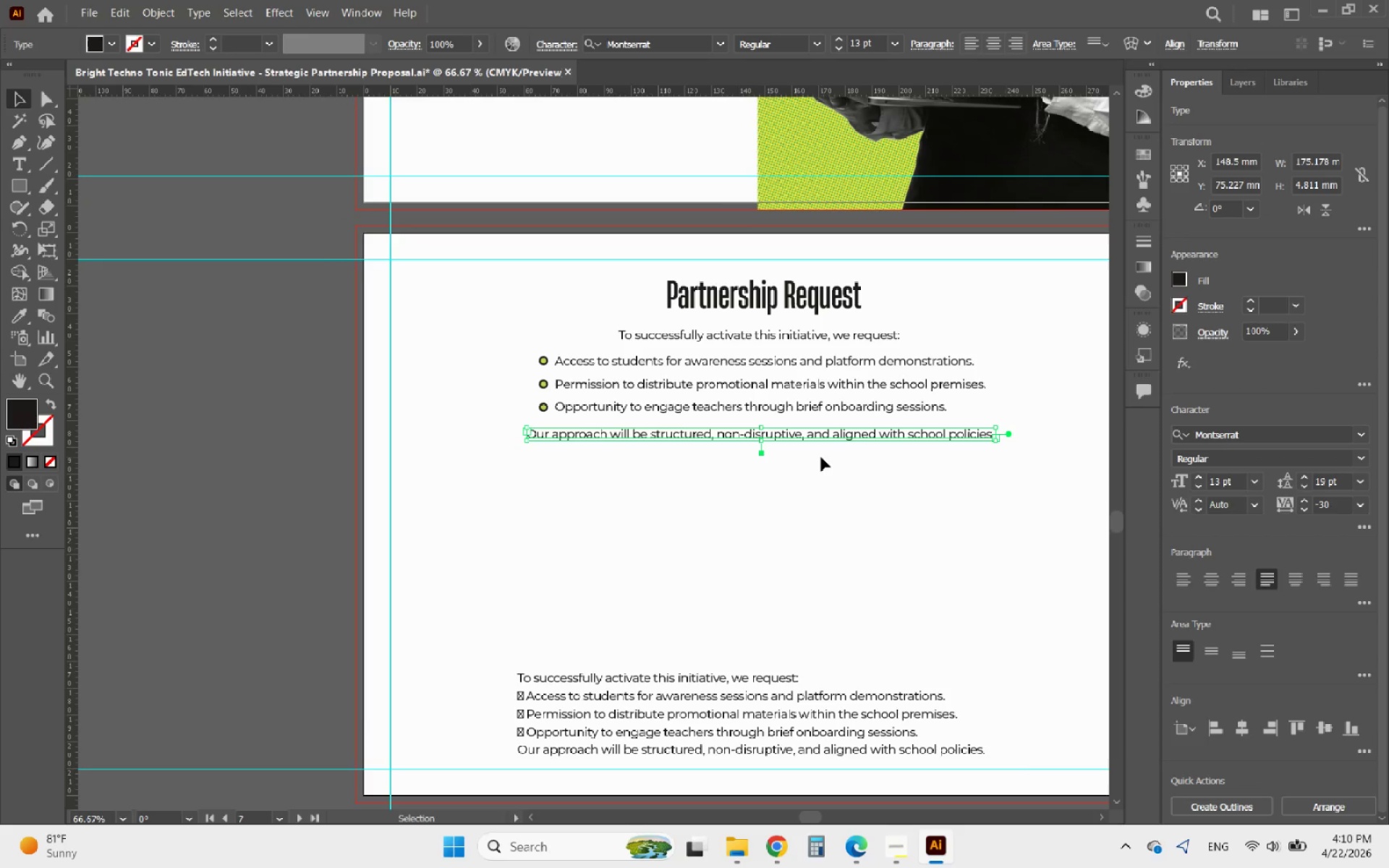 
key(ArrowUp)
 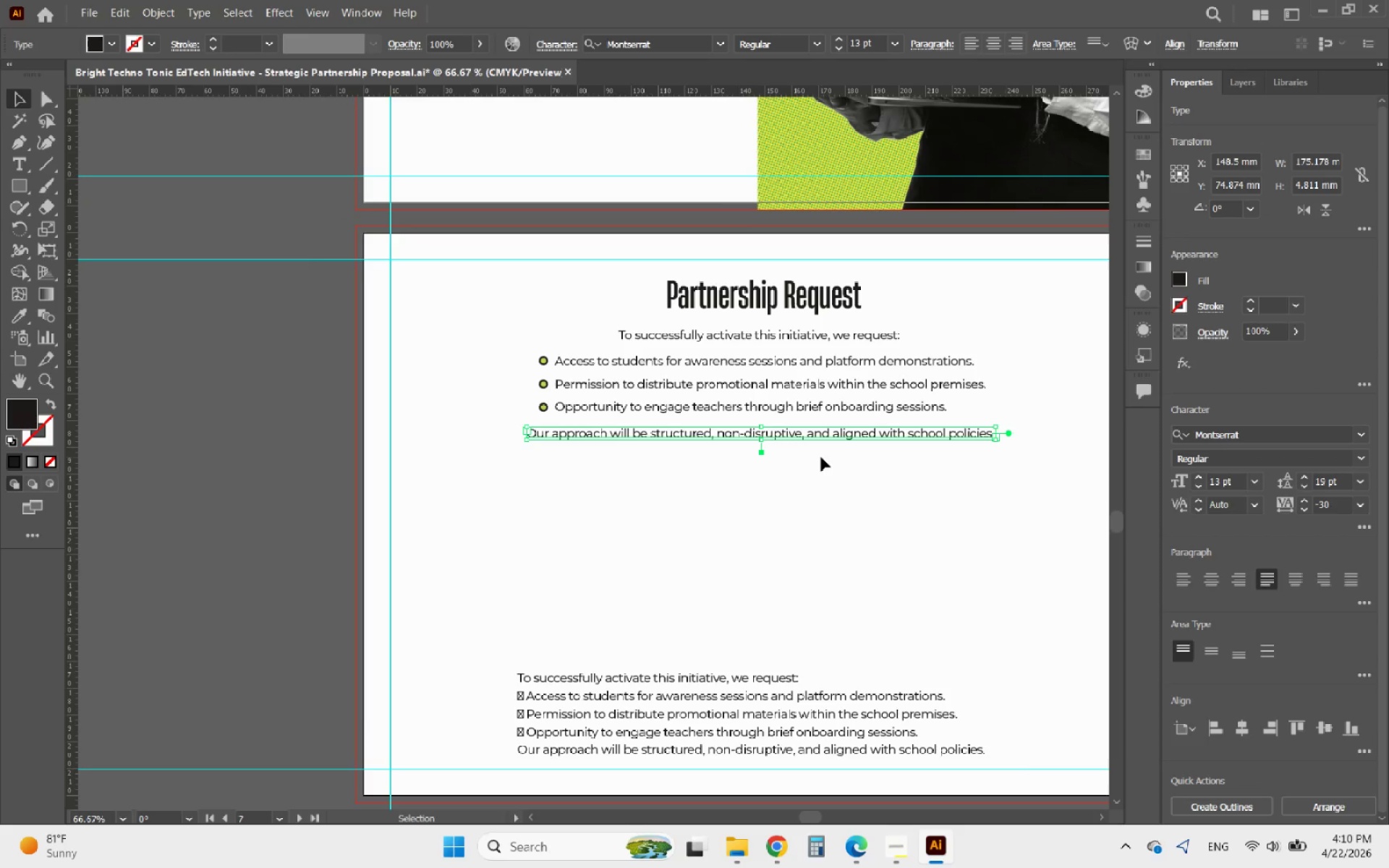 
left_click([821, 457])
 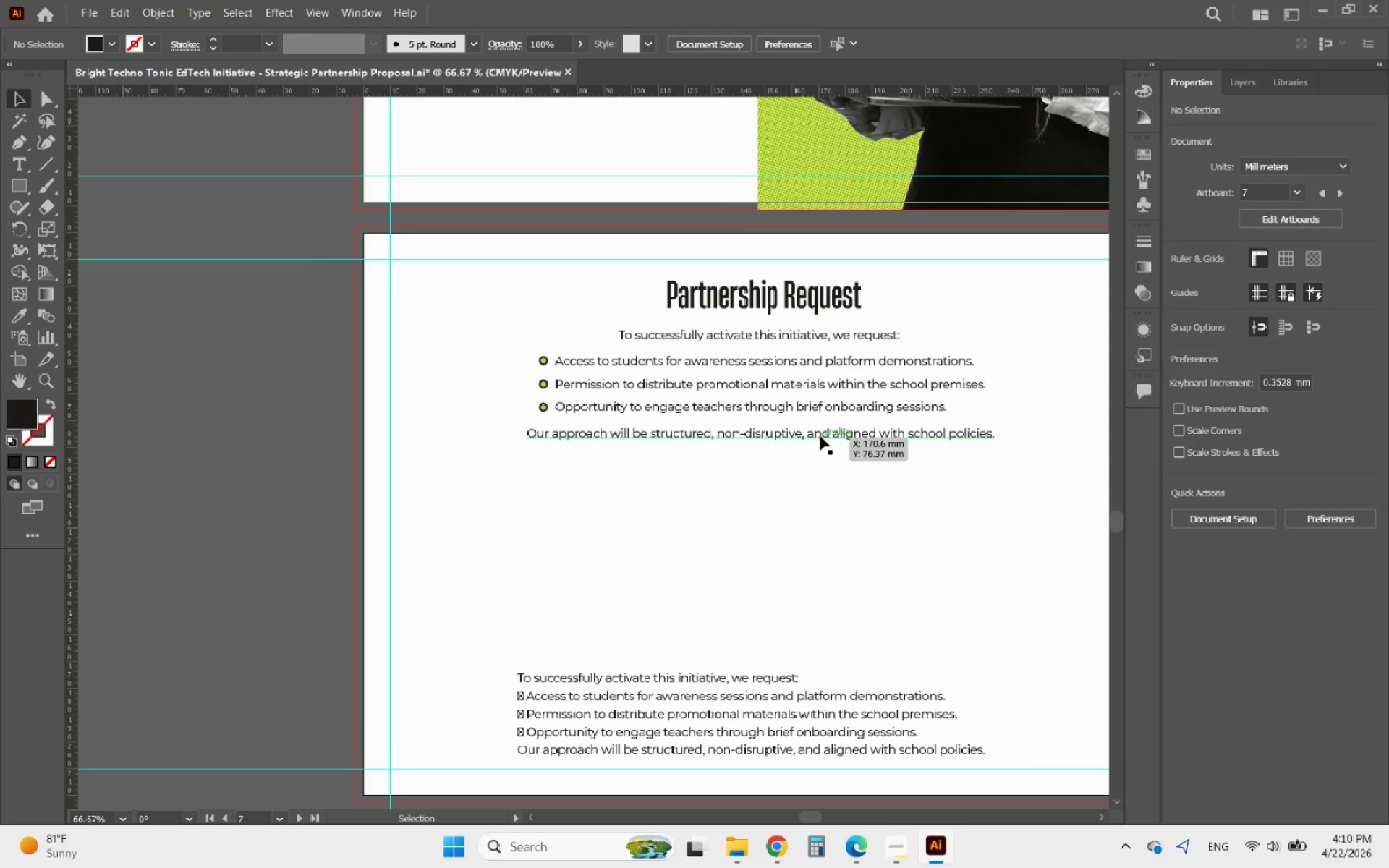 
left_click([820, 436])
 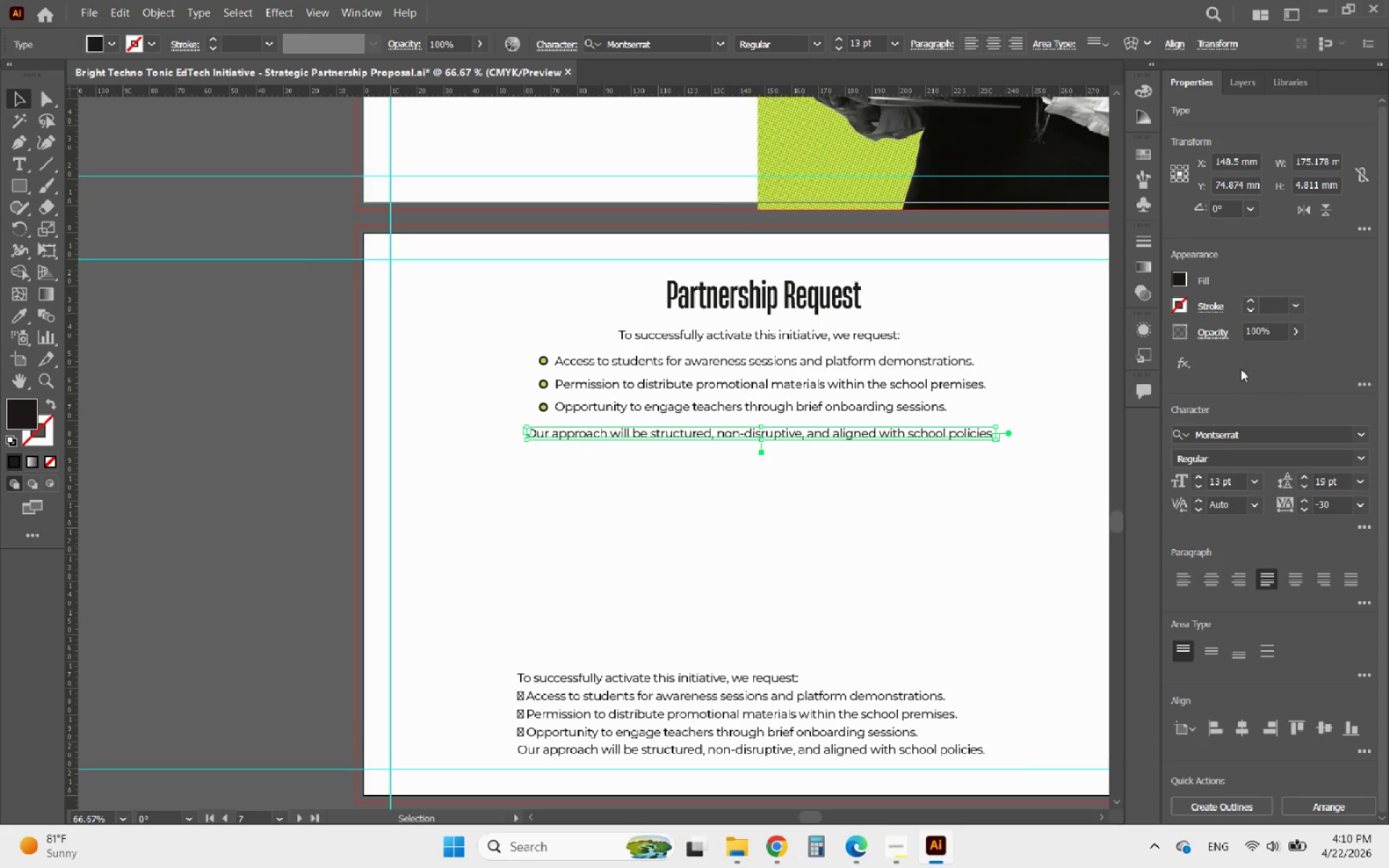 
left_click([1357, 456])
 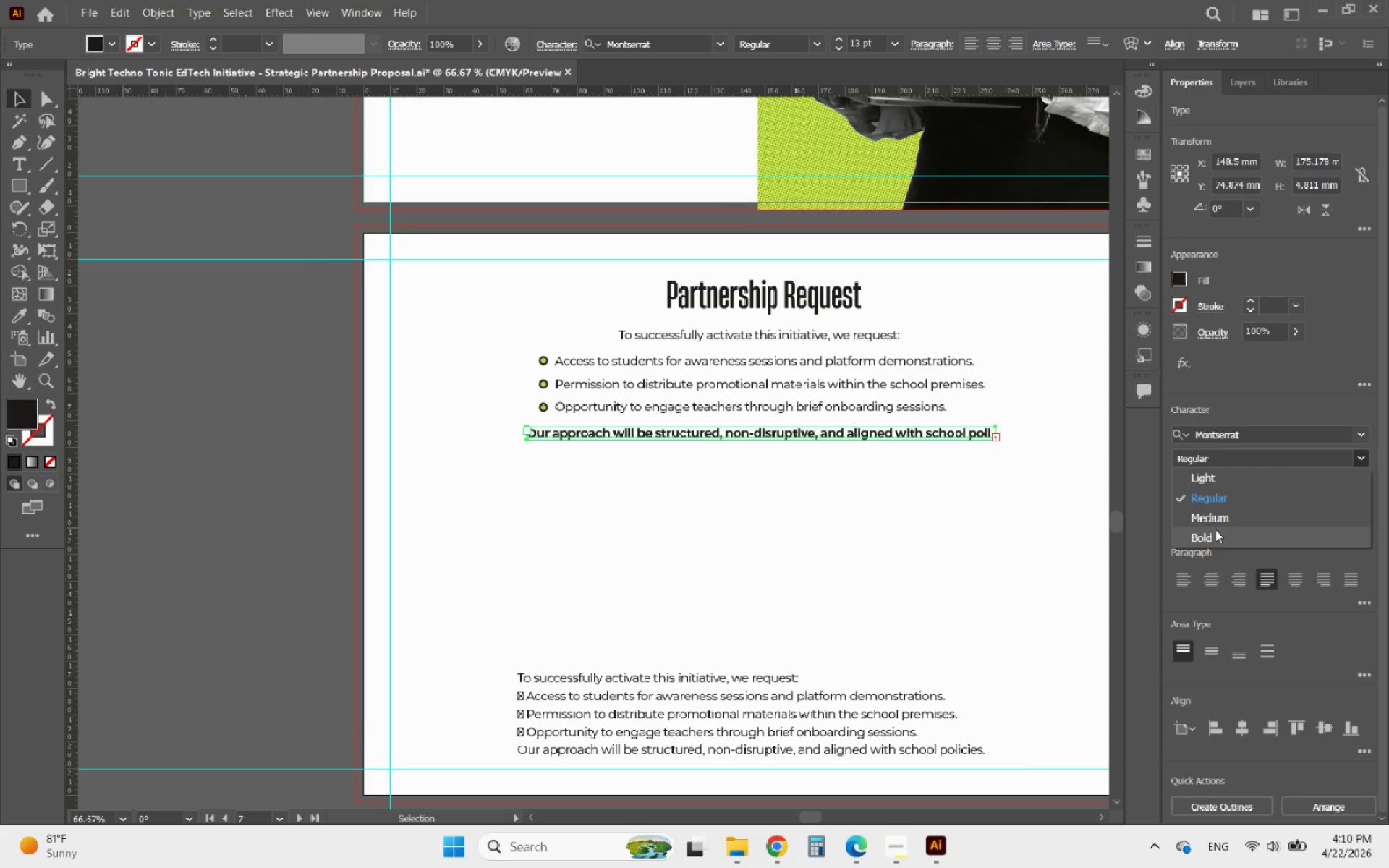 
left_click([1215, 529])
 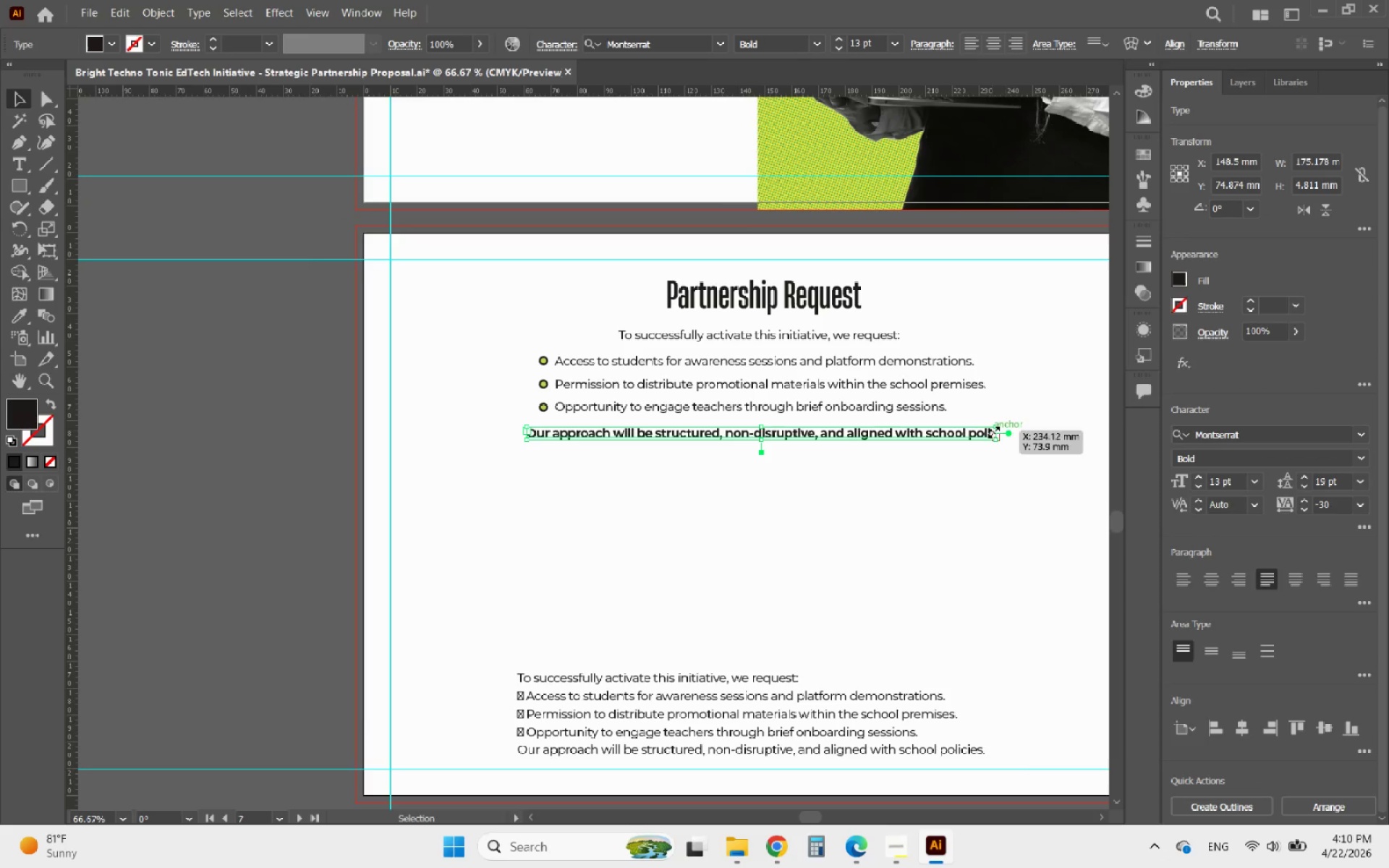 
left_click_drag(start_coordinate=[995, 432], to_coordinate=[1021, 437])
 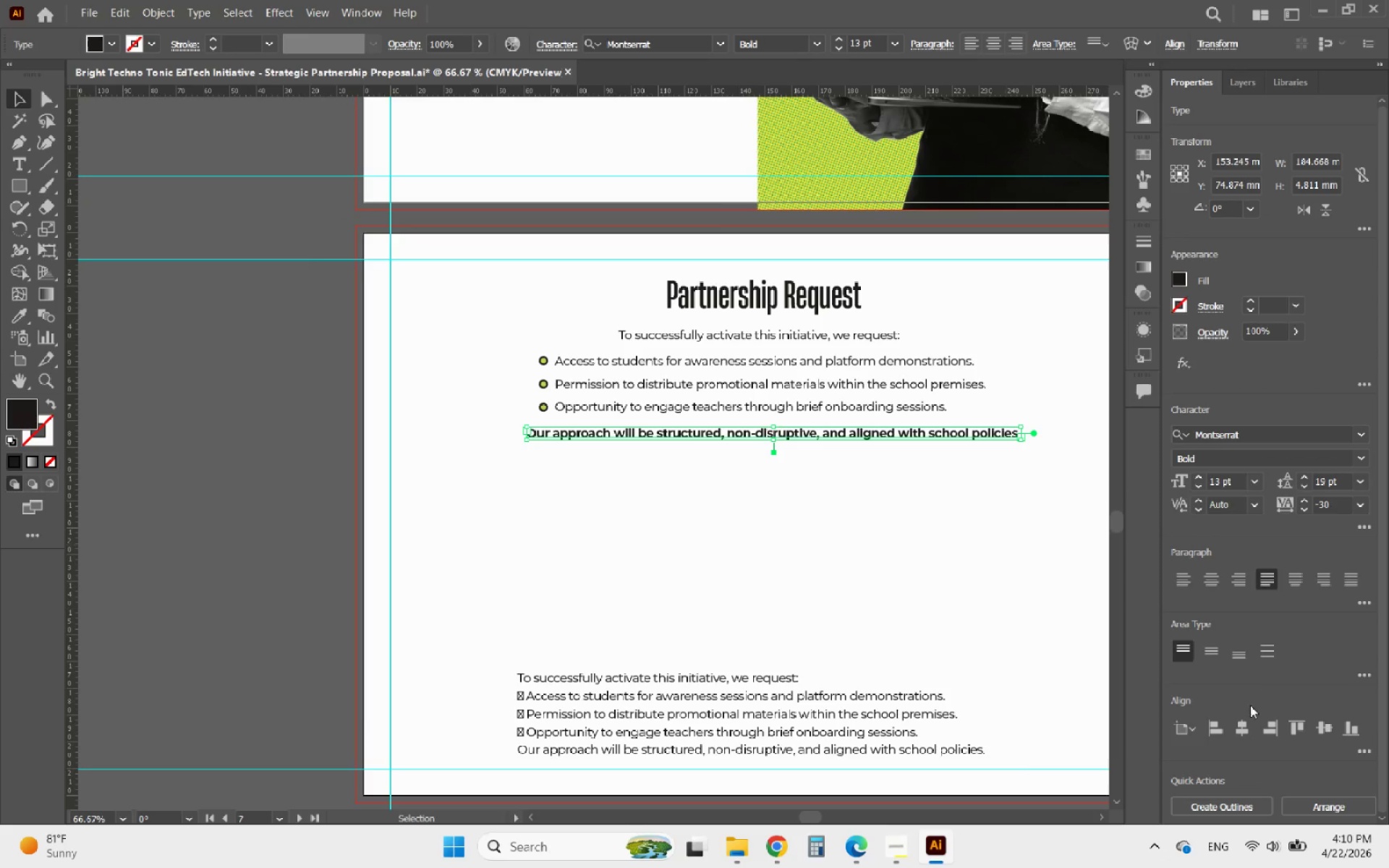 
left_click([1245, 723])
 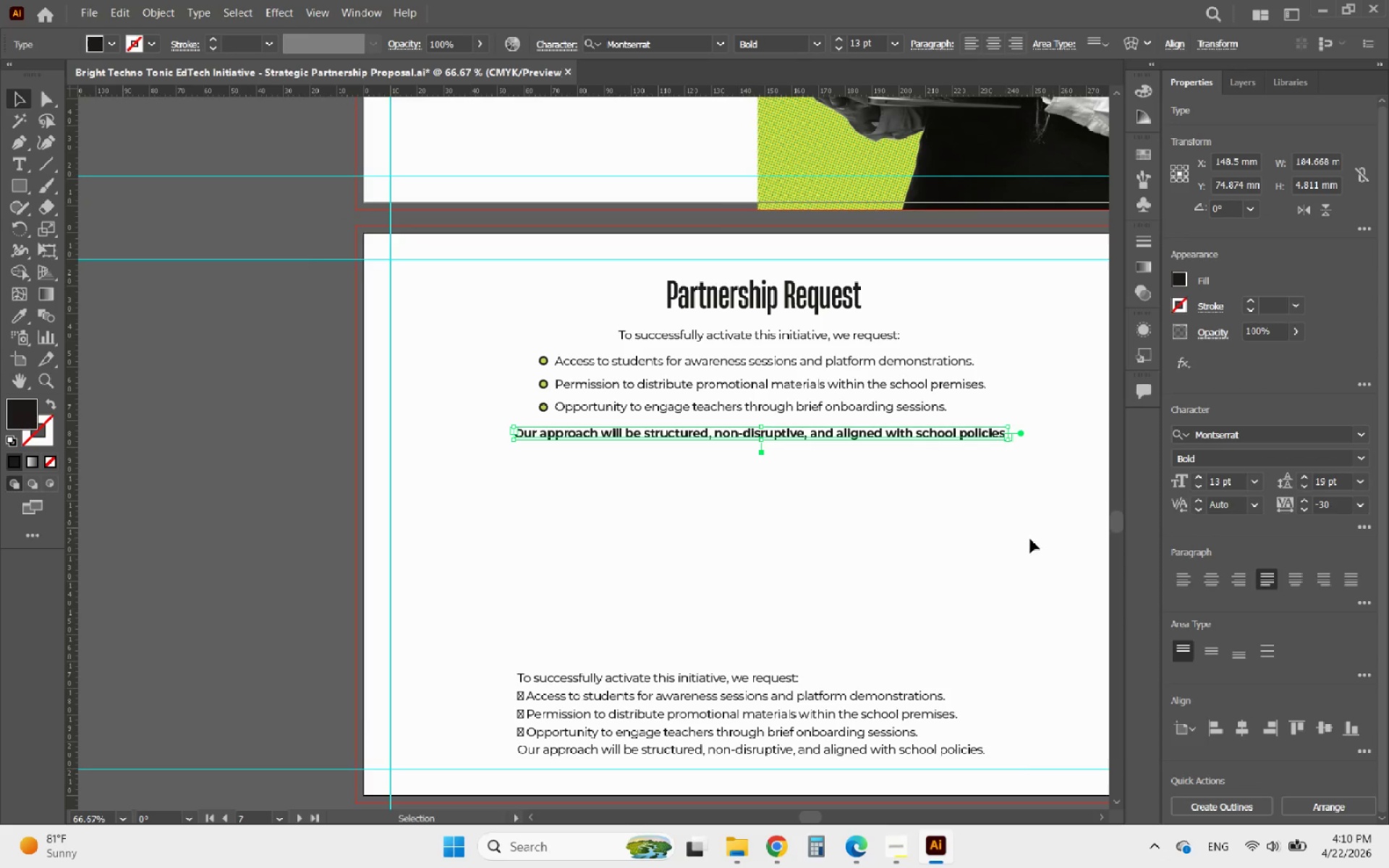 
left_click([1024, 538])
 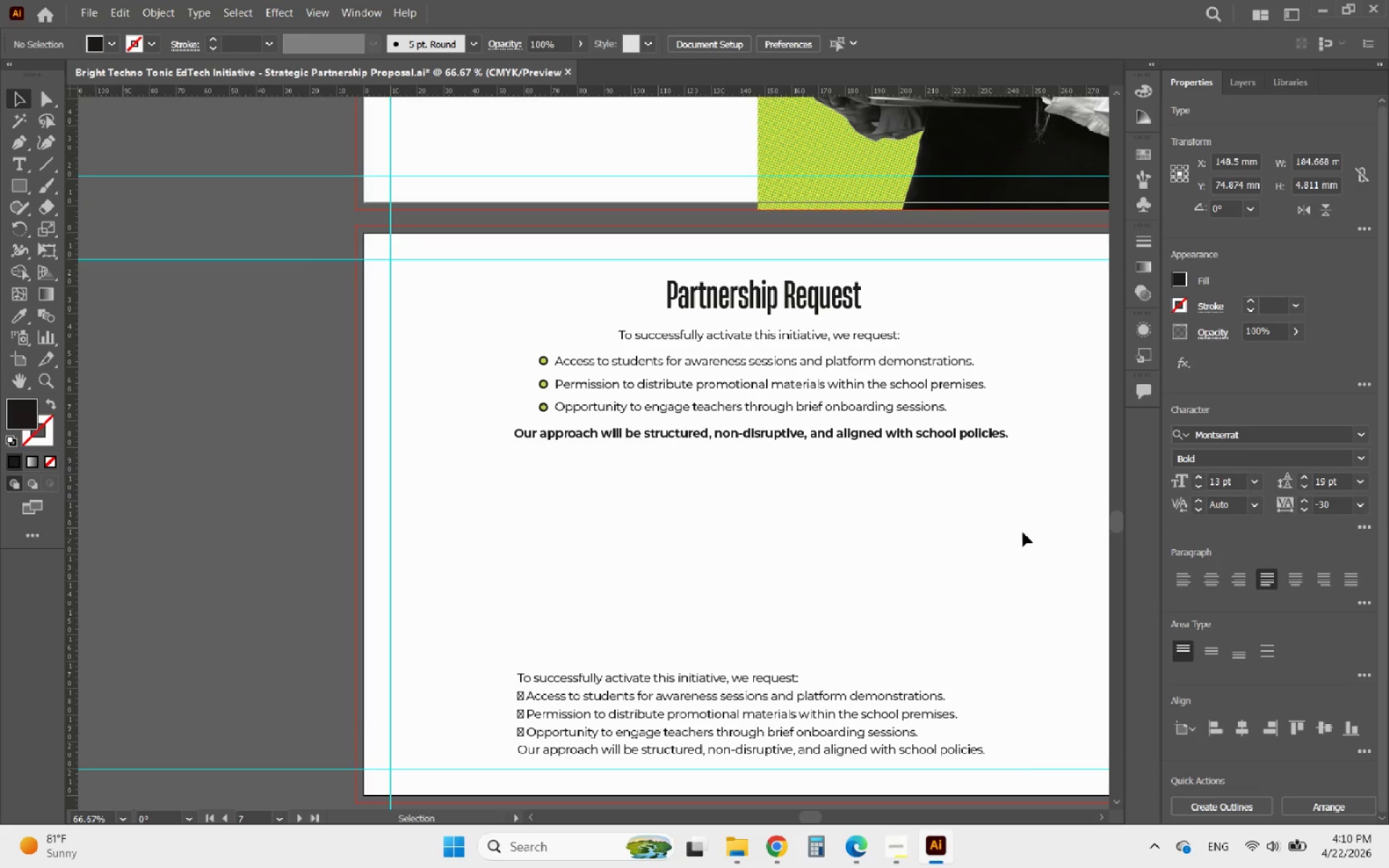 
hold_key(key=AltLeft, duration=1.01)
scroll: coordinate [996, 451], scroll_direction: down, amount: 2.0
 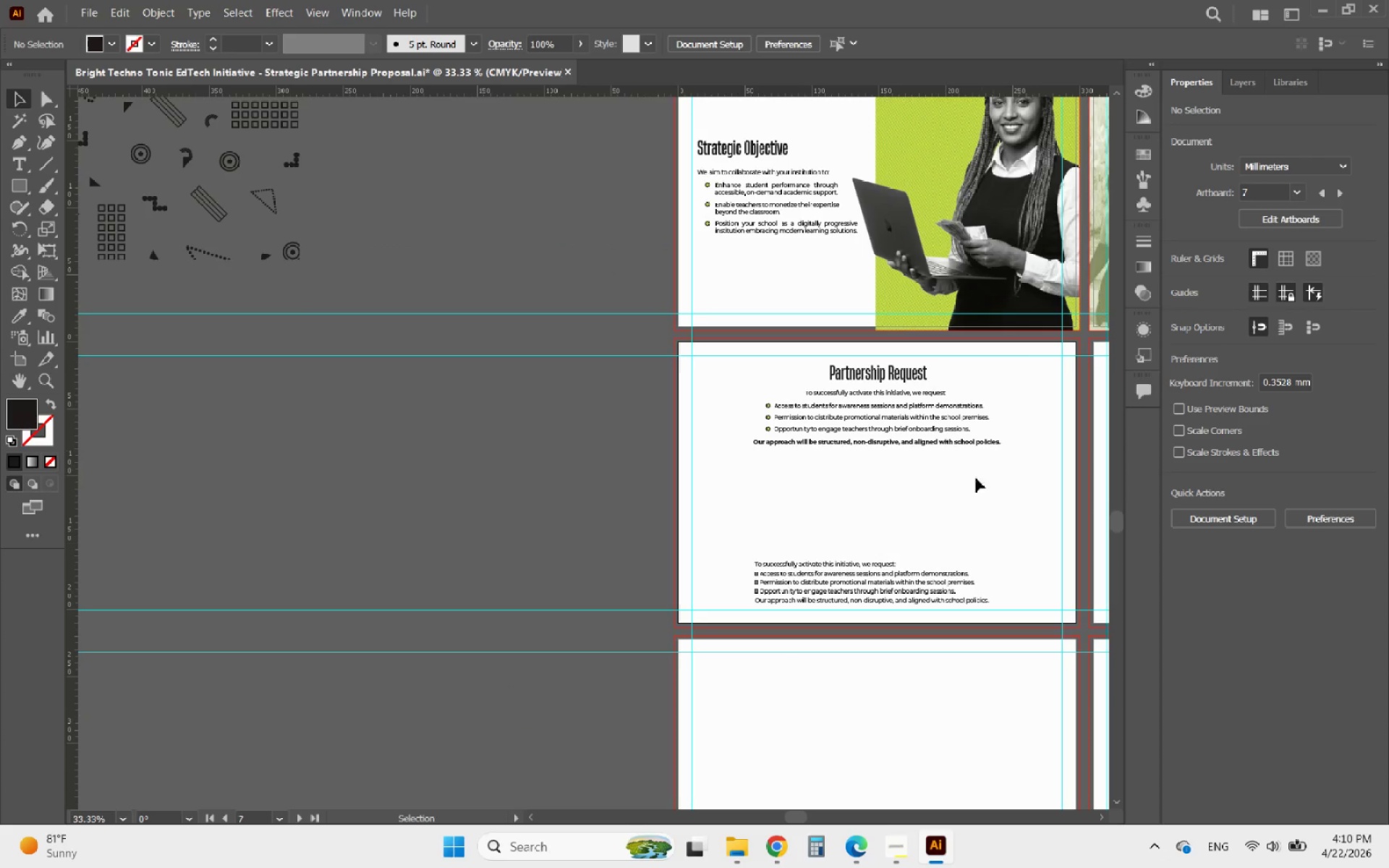 
hold_key(key=AltLeft, duration=0.48)
scroll: coordinate [970, 498], scroll_direction: up, amount: 1.0
 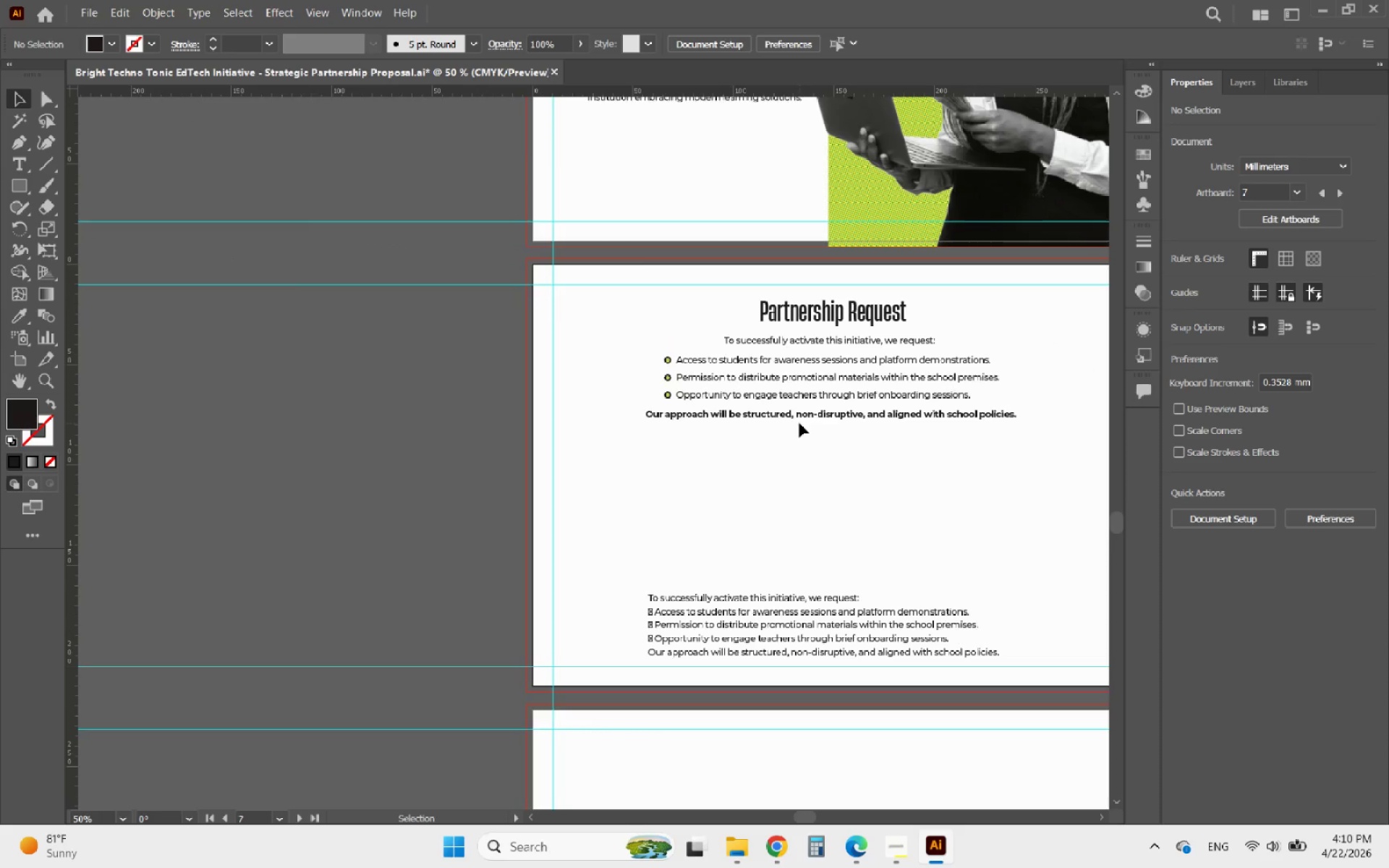 
left_click([810, 420])
 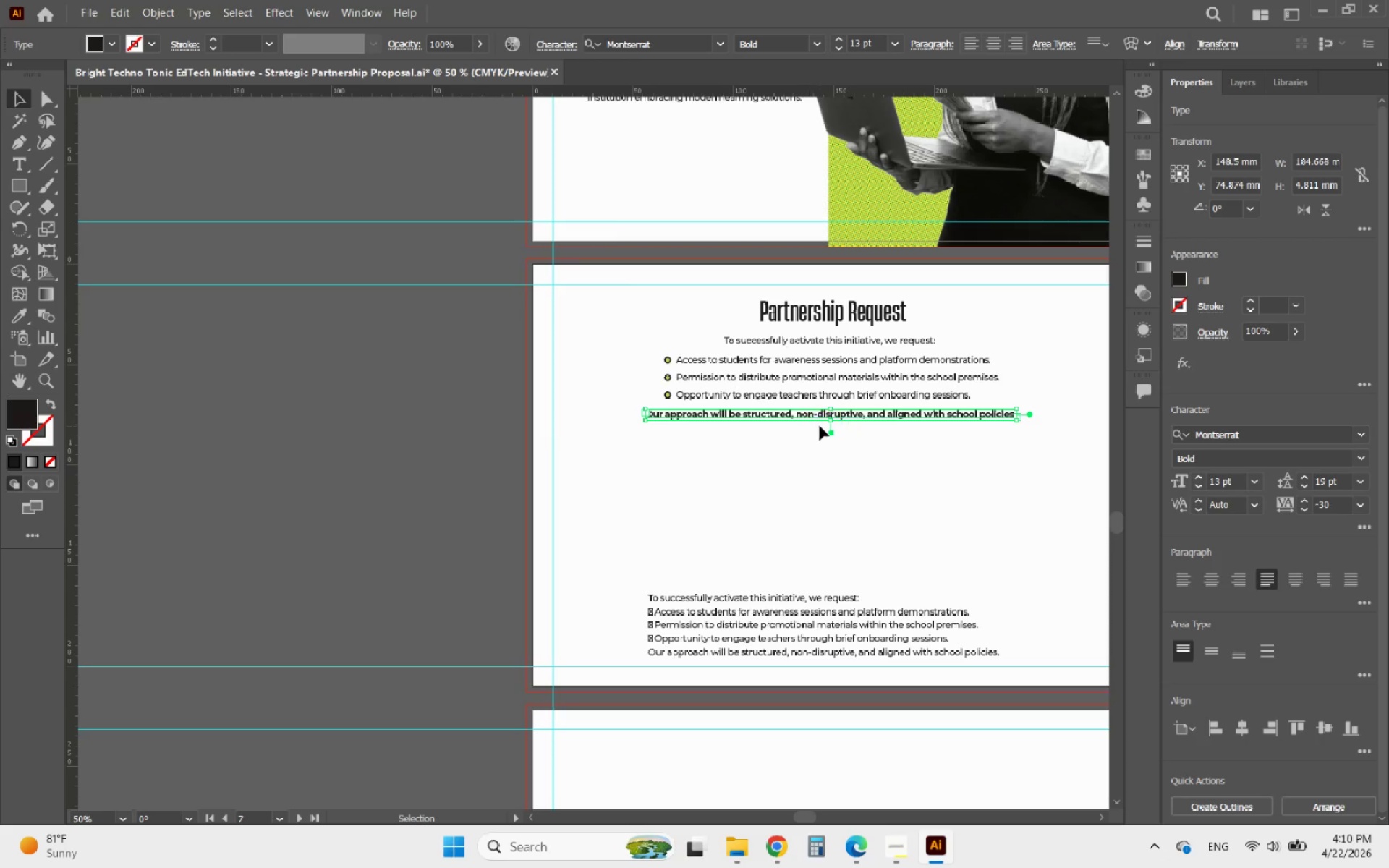 
hold_key(key=ShiftLeft, duration=2.08)
left_click_drag(start_coordinate=[830, 421], to_coordinate=[823, 424])
 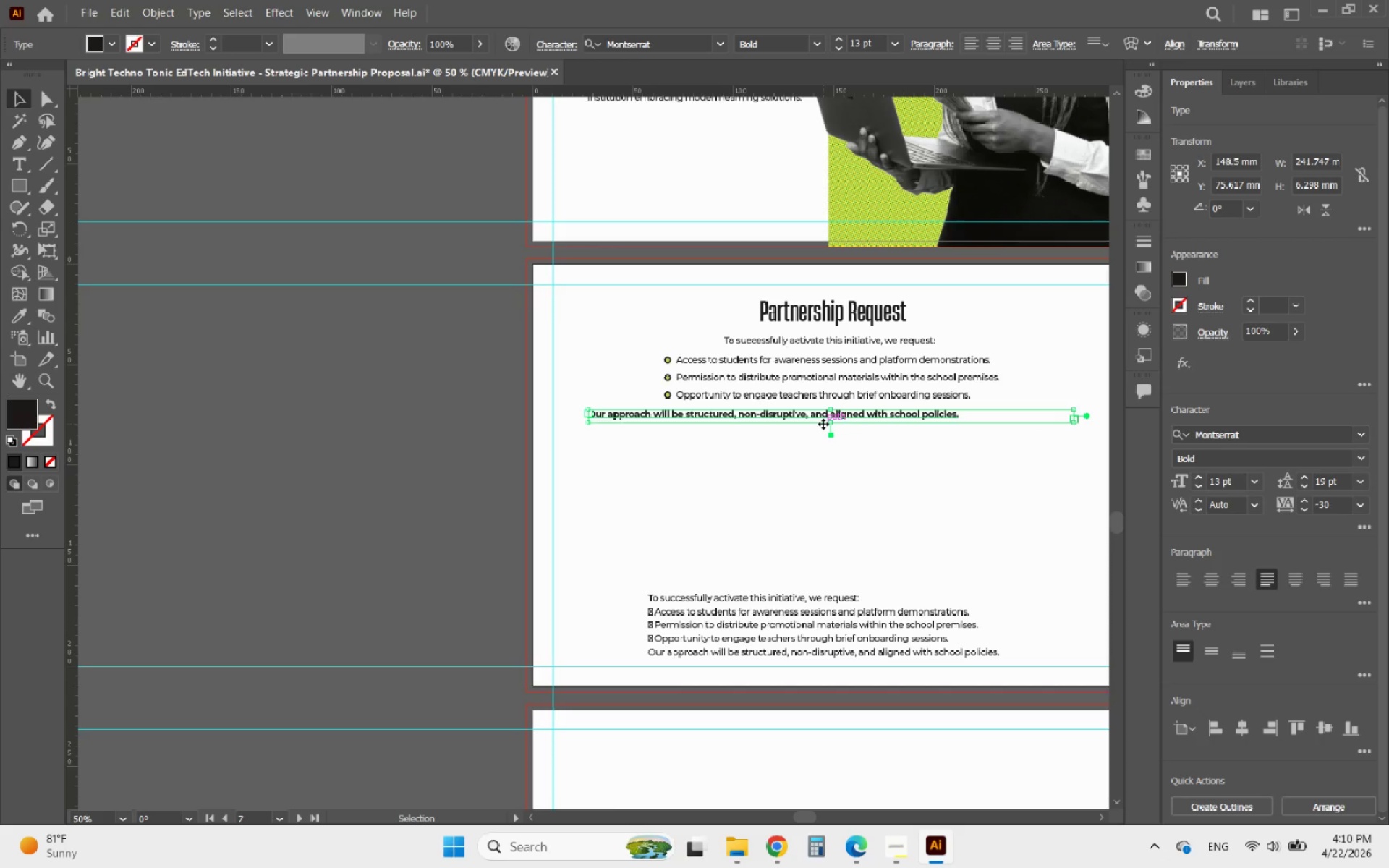 
key(Control+Z)
 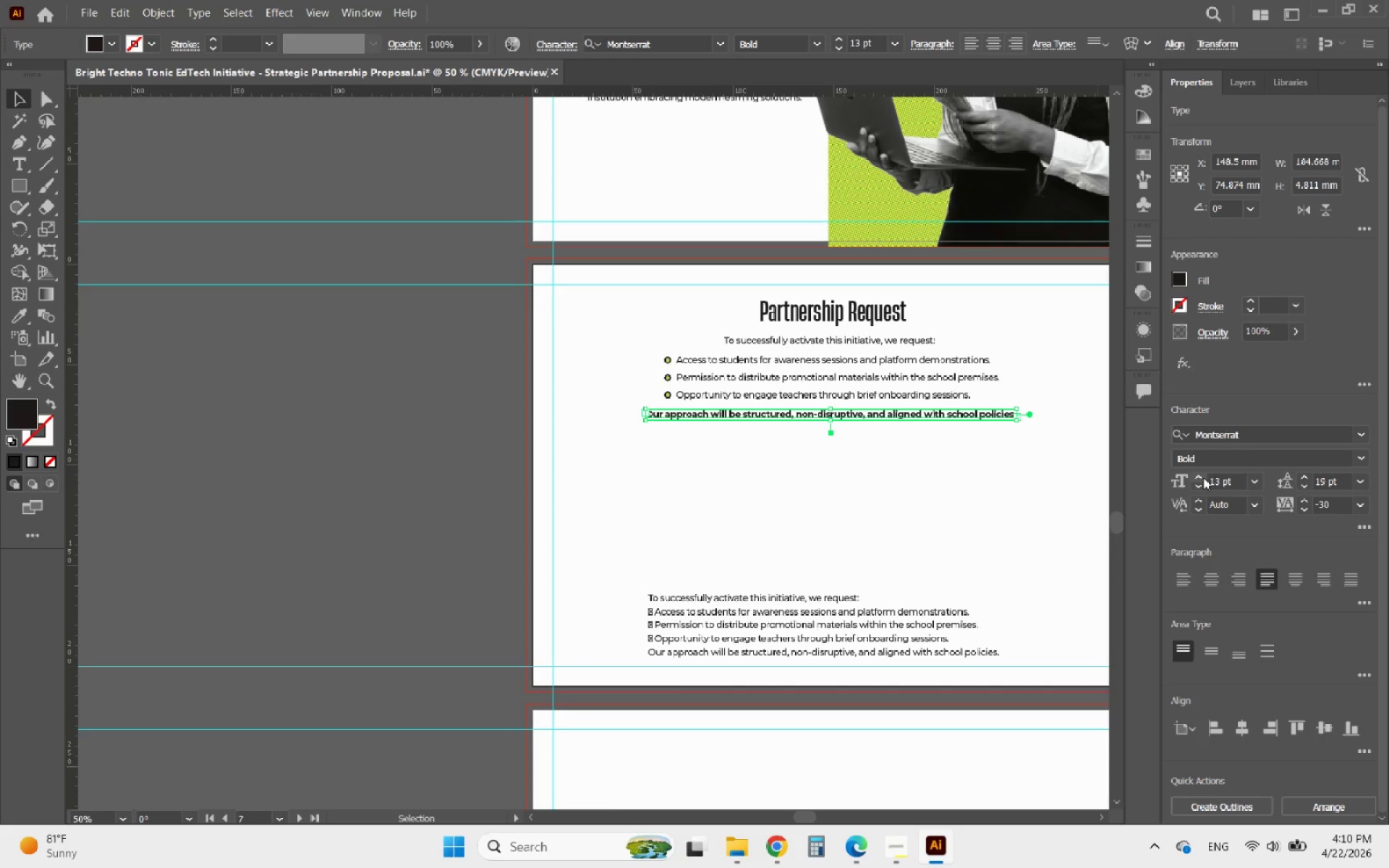 
left_click([1203, 477])
 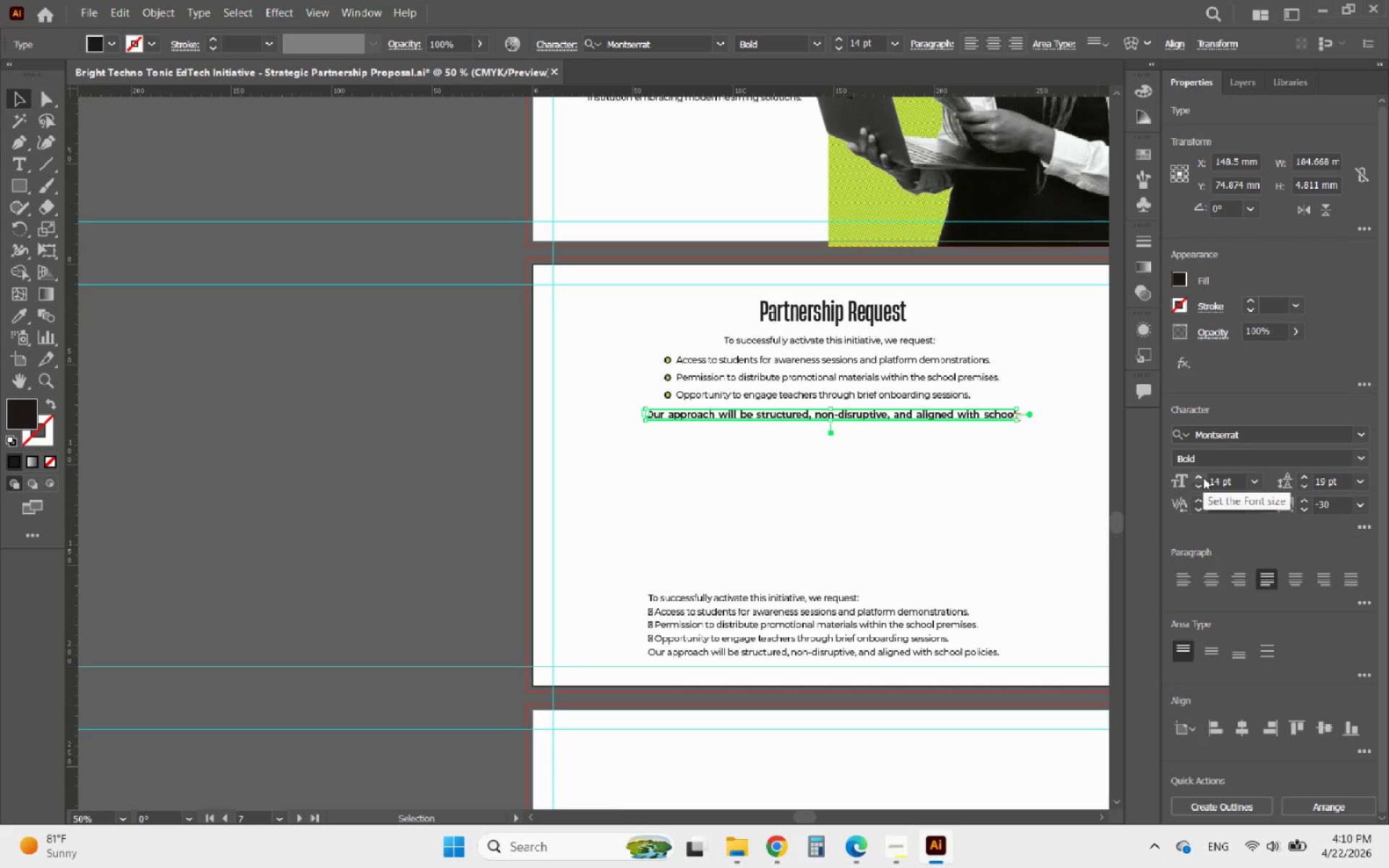 
left_click([1203, 477])
 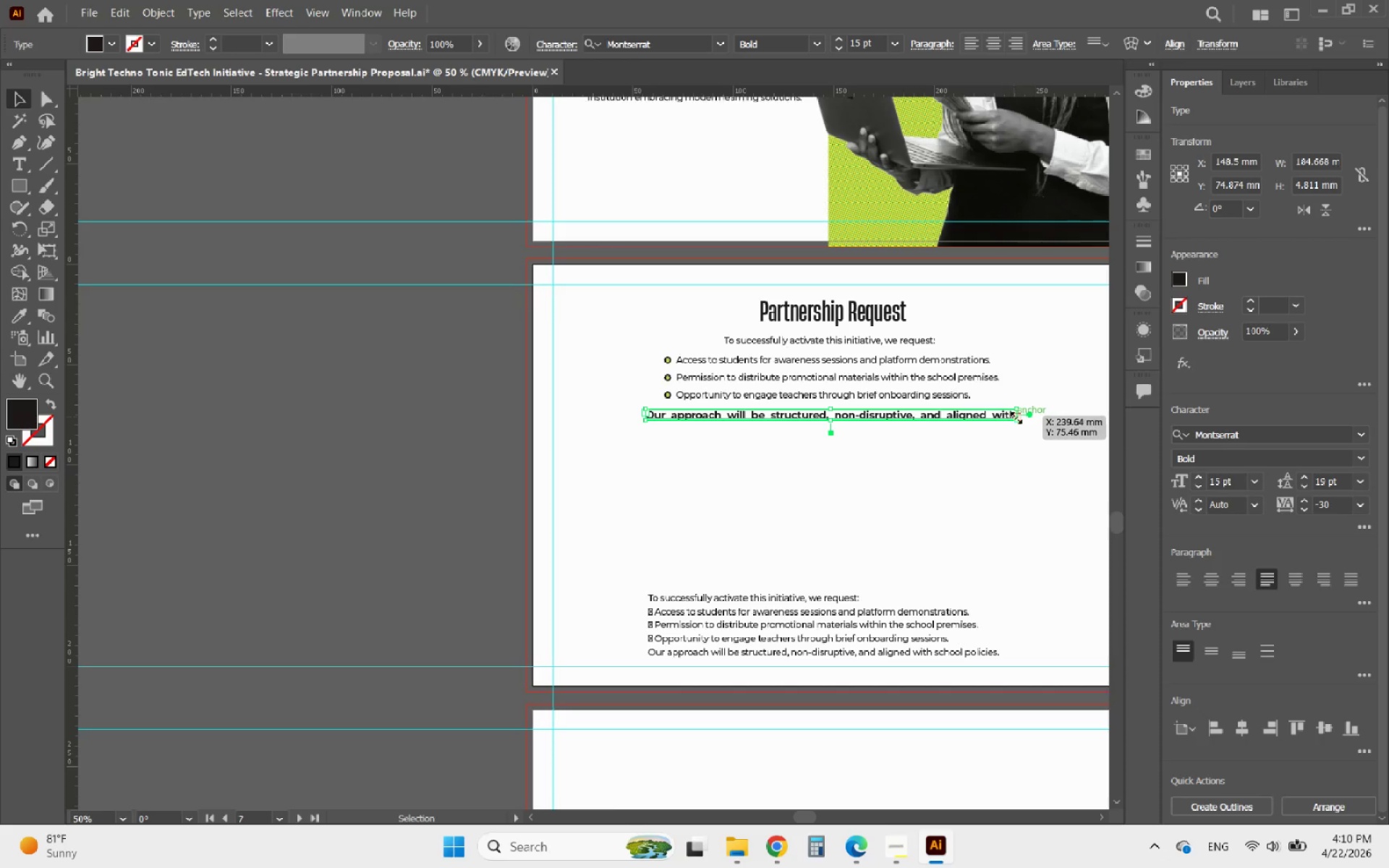 
left_click_drag(start_coordinate=[1020, 415], to_coordinate=[1071, 408])
 